 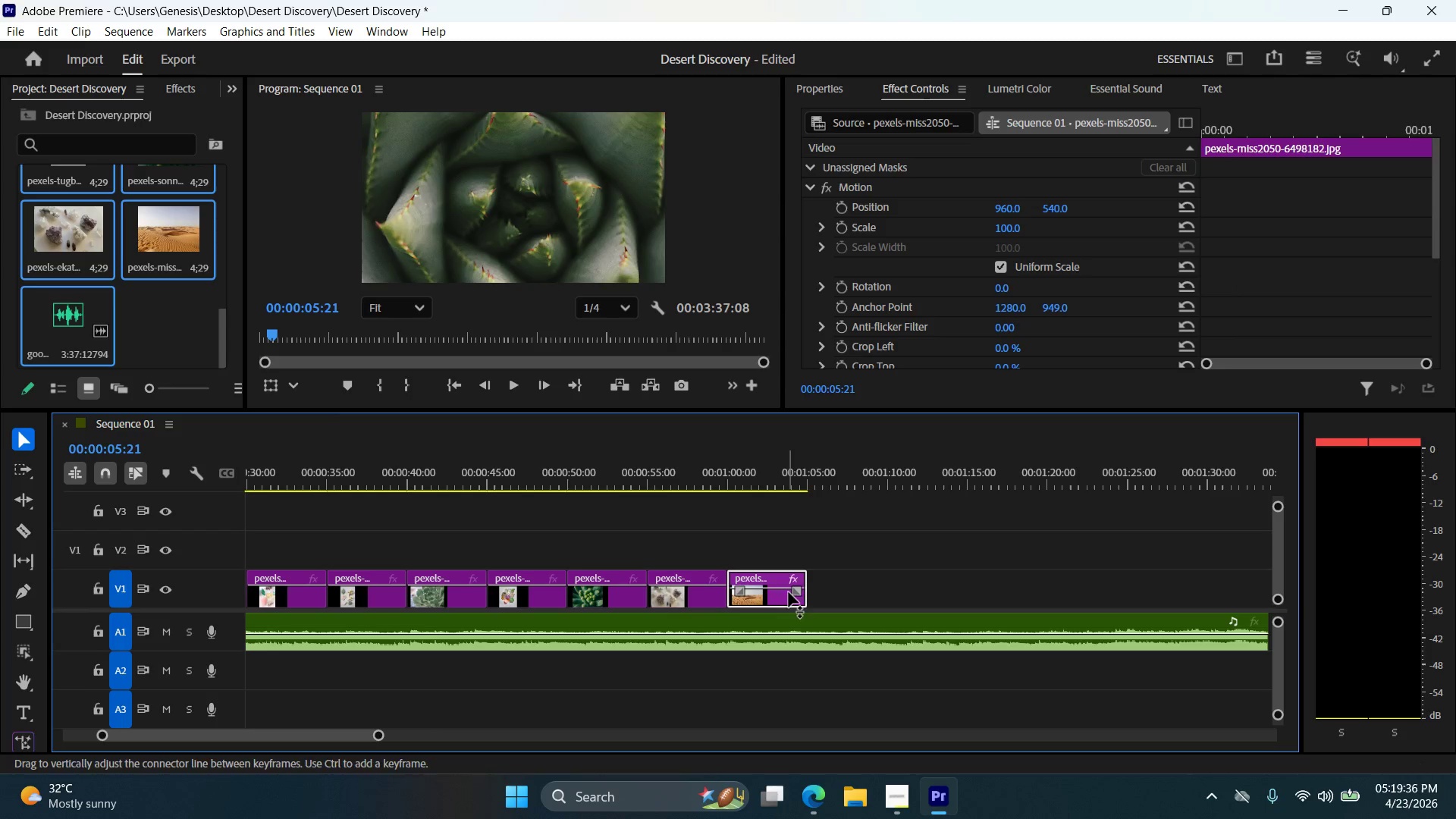 
left_click_drag(start_coordinate=[780, 576], to_coordinate=[770, 583])
 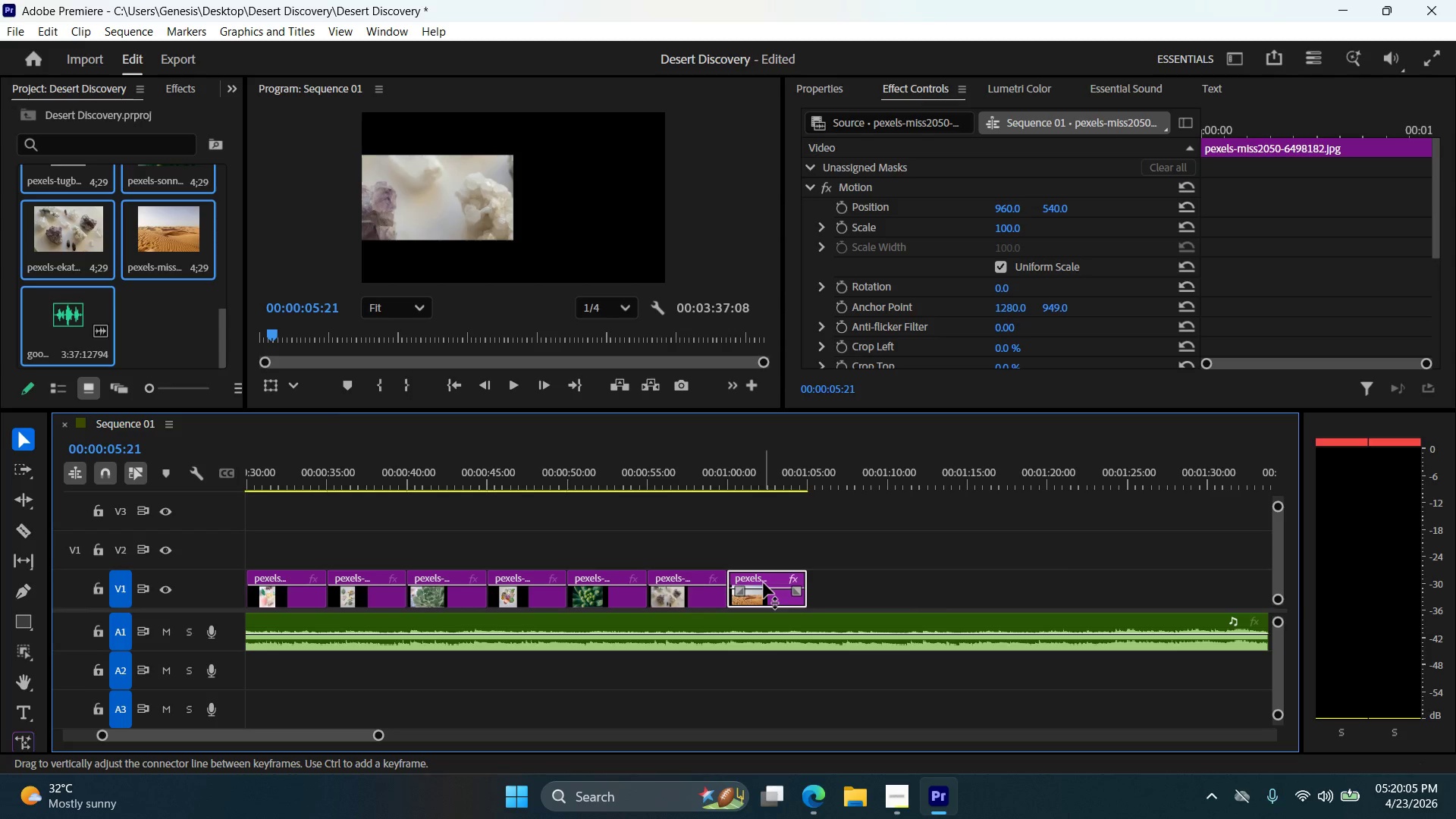 
wait(31.97)
 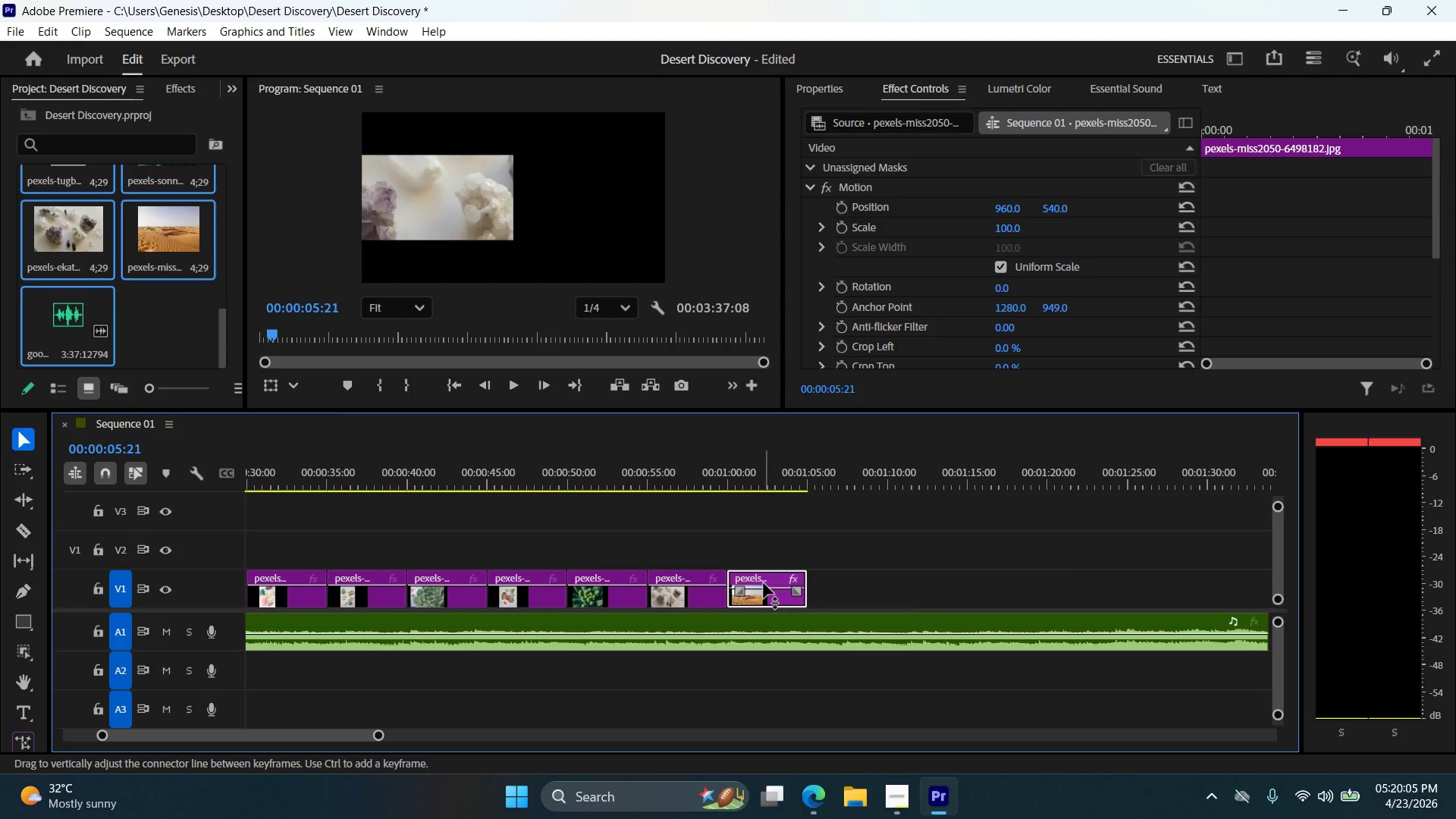 
left_click([375, 601])
 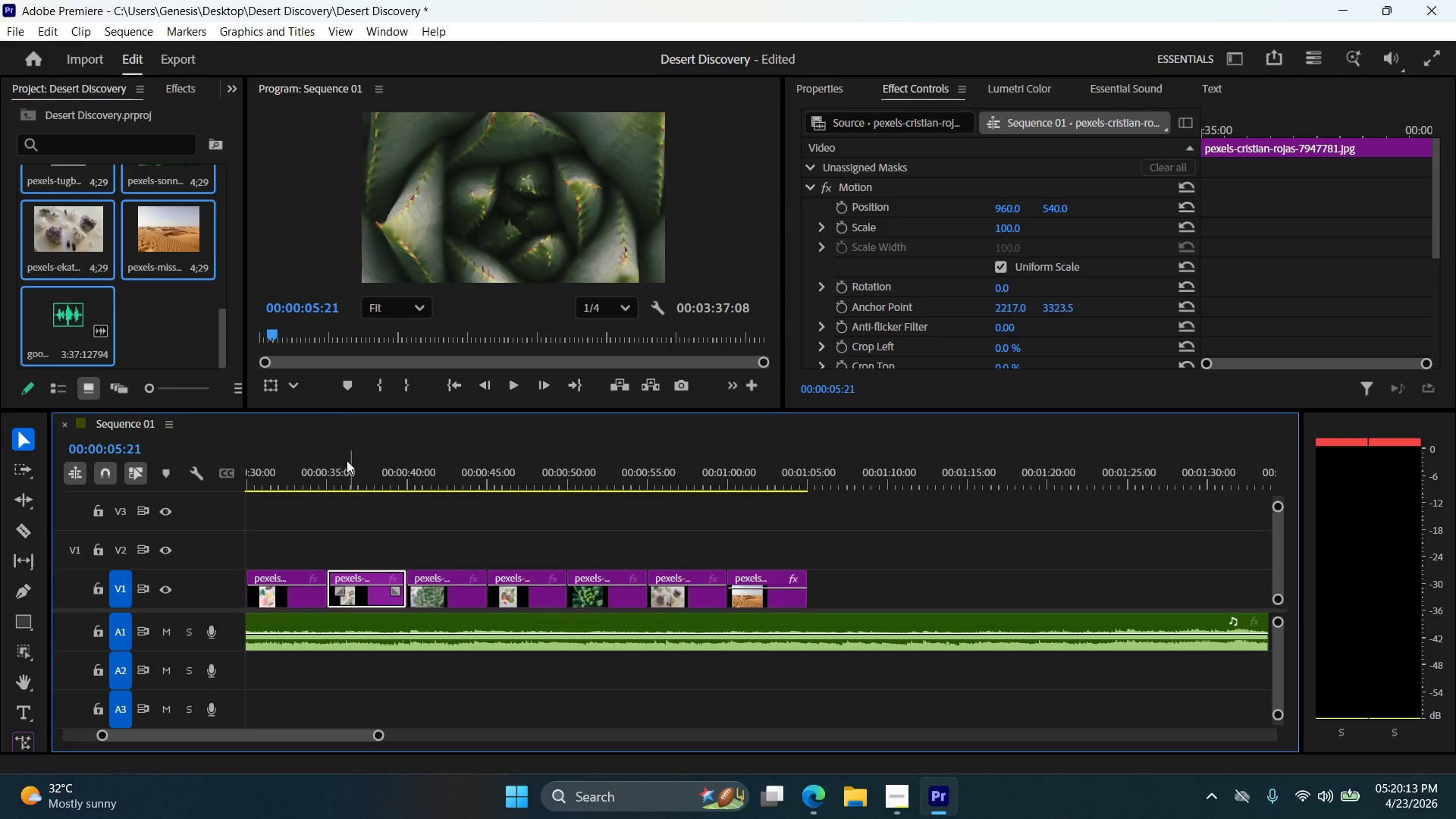 
left_click([276, 588])
 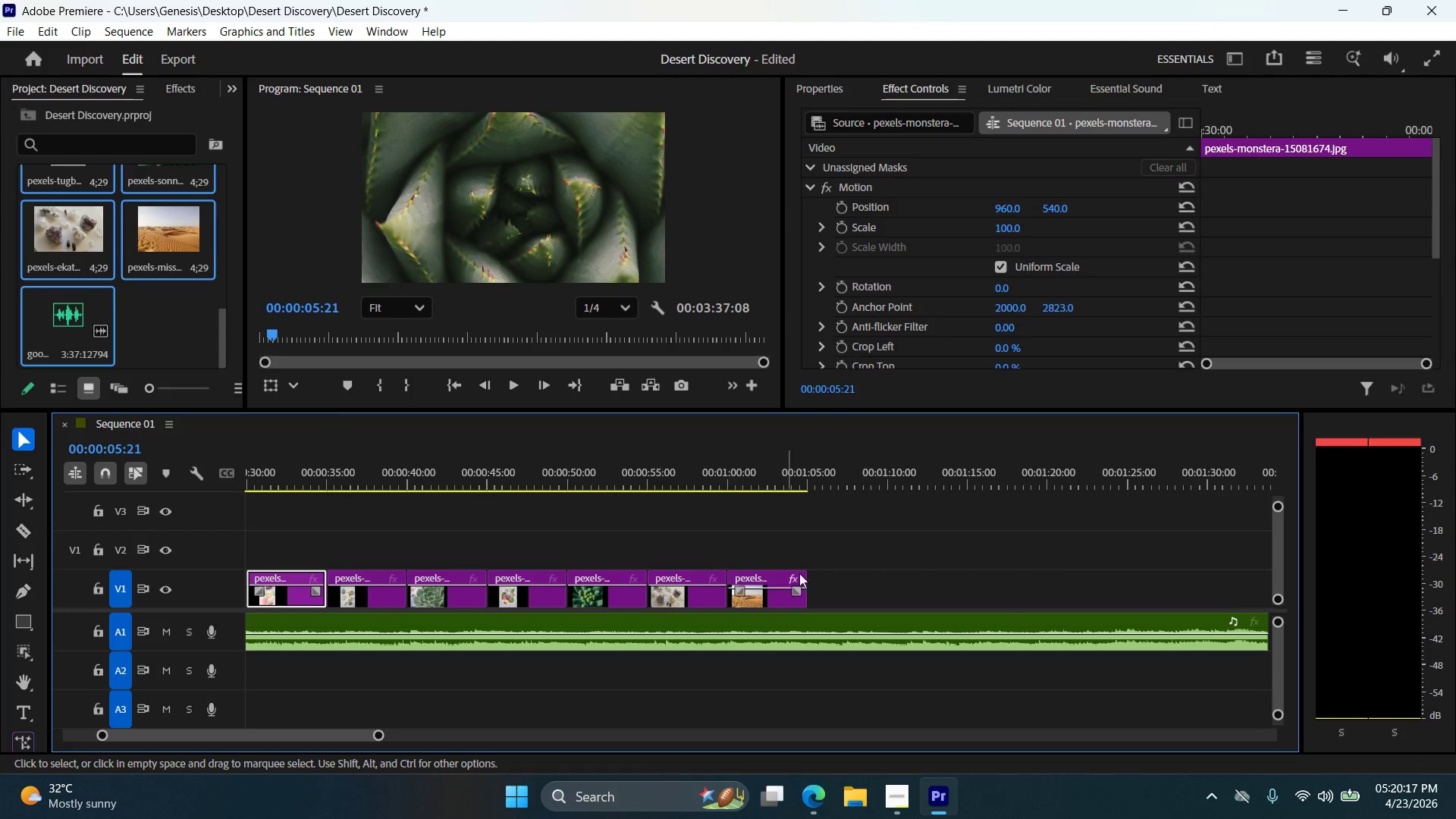 
left_click_drag(start_coordinate=[358, 738], to_coordinate=[237, 731])
 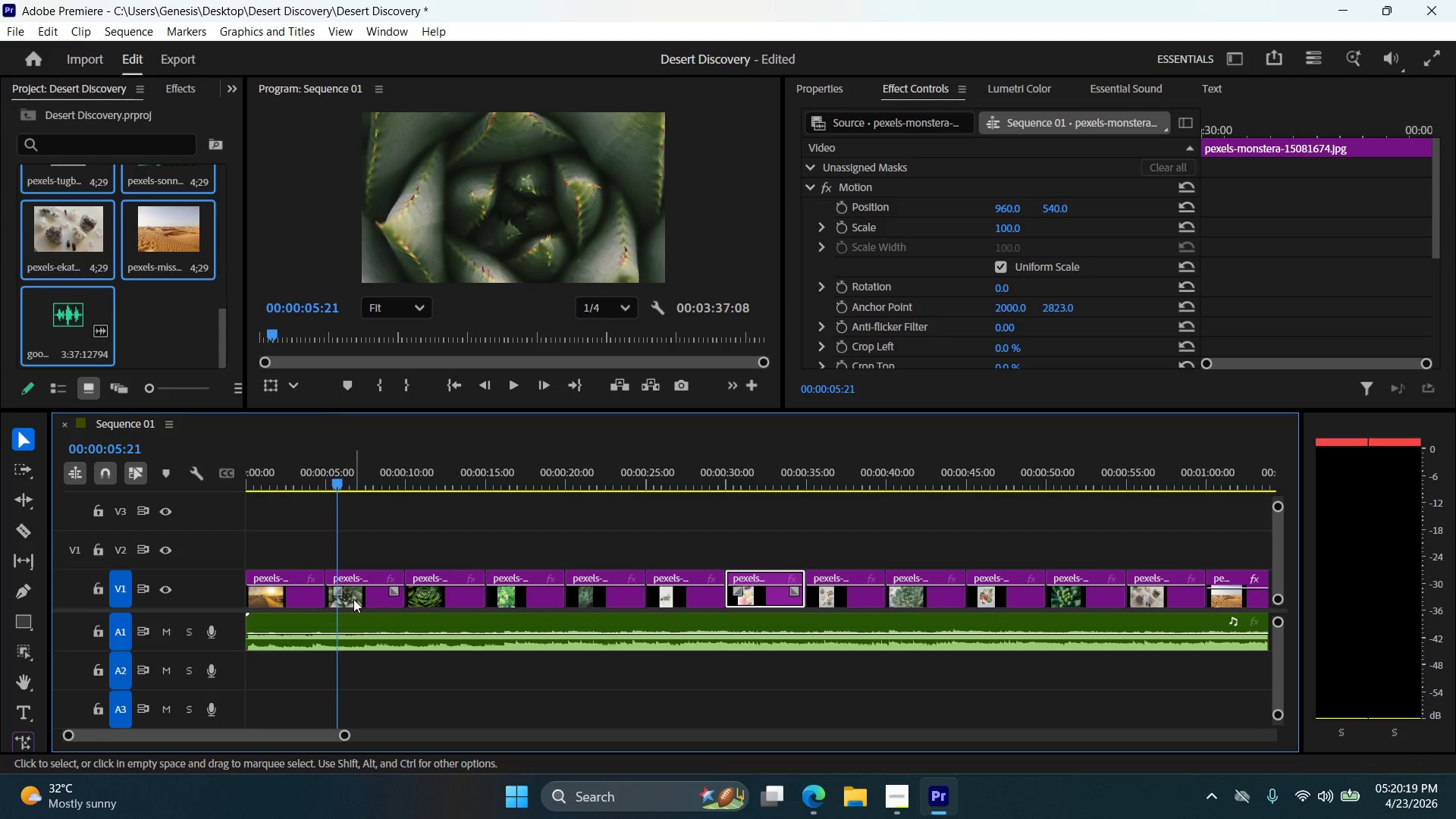 
left_click([353, 599])
 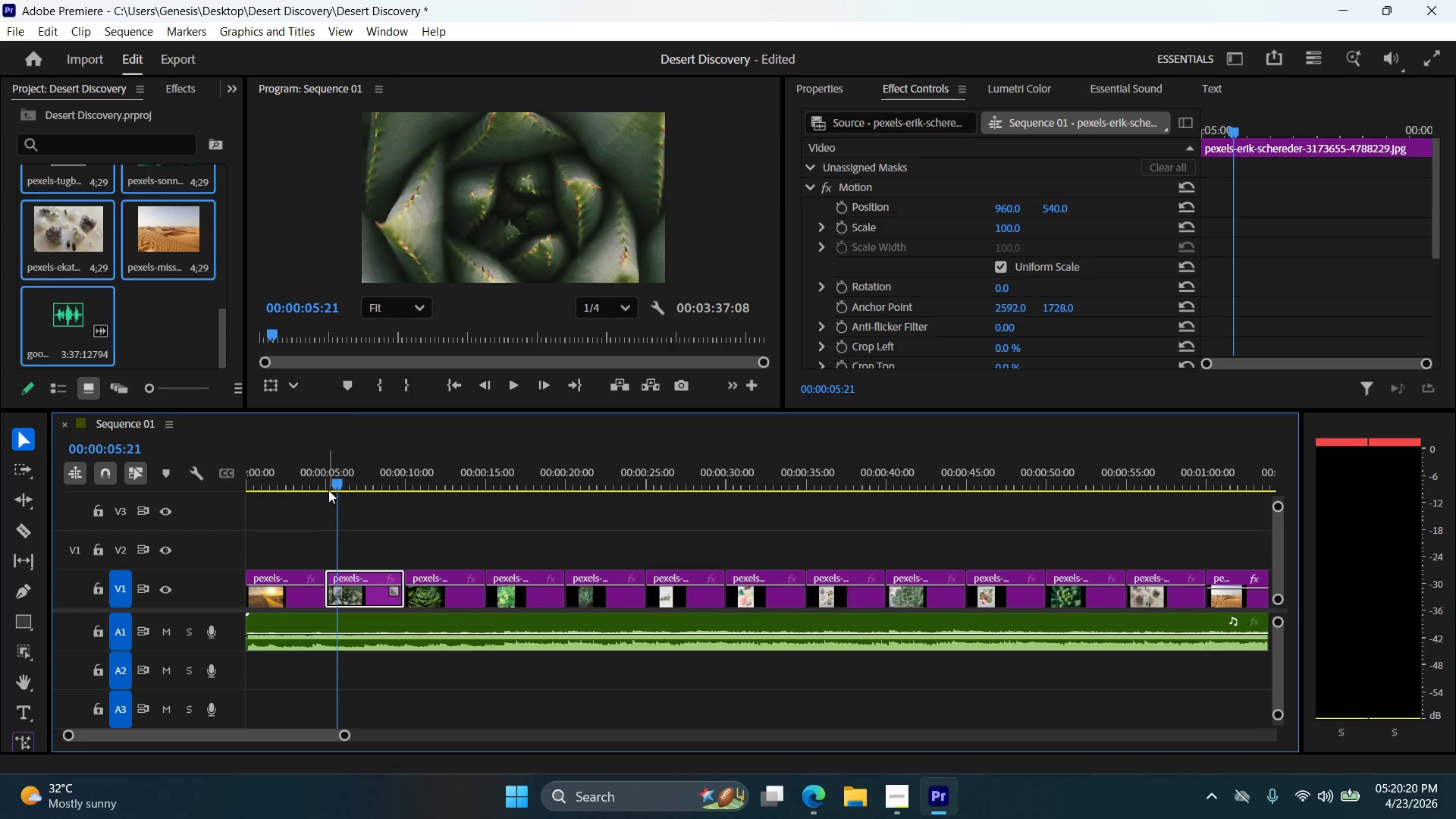 
left_click_drag(start_coordinate=[337, 485], to_coordinate=[358, 497])
 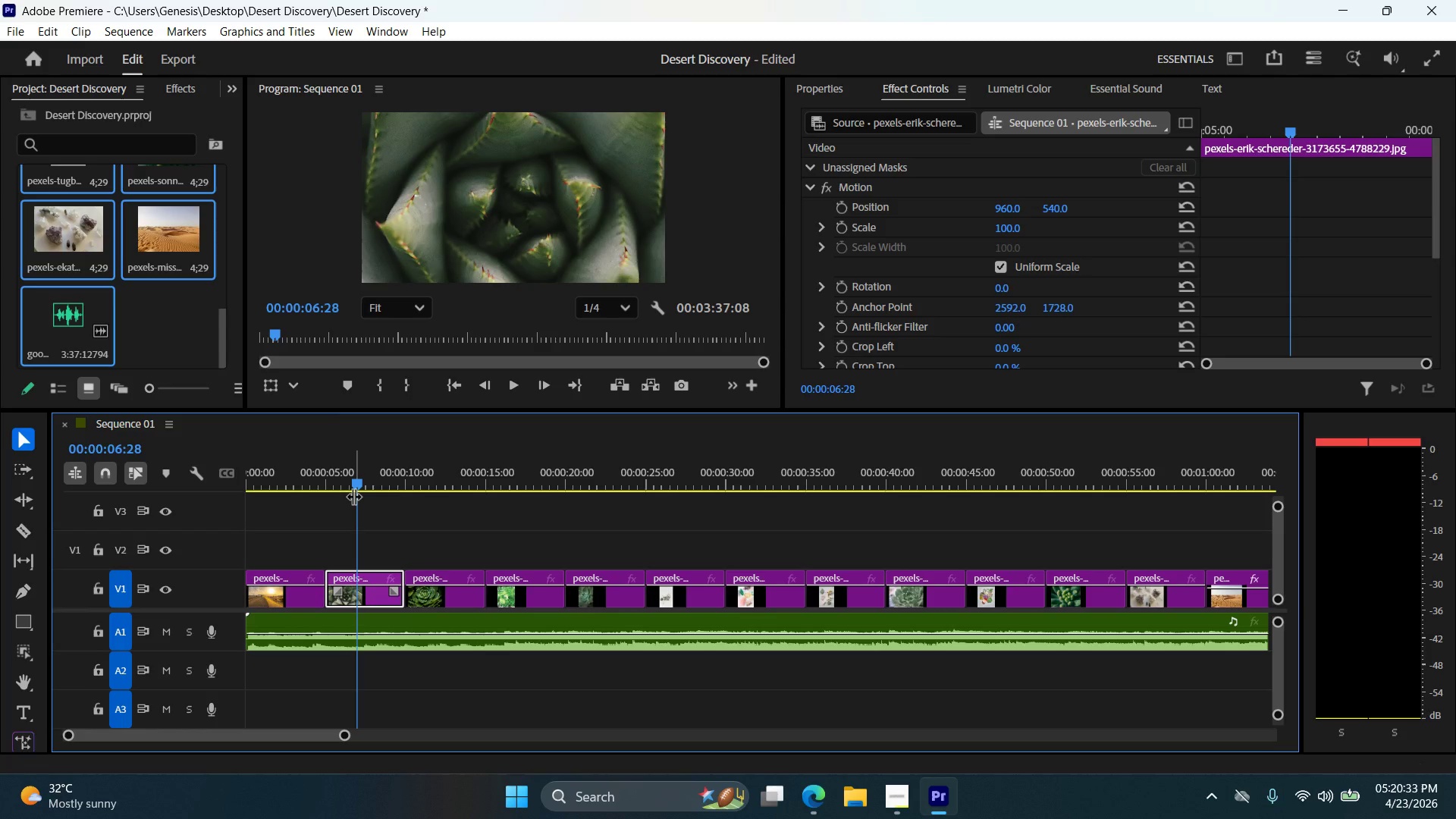 
wait(14.88)
 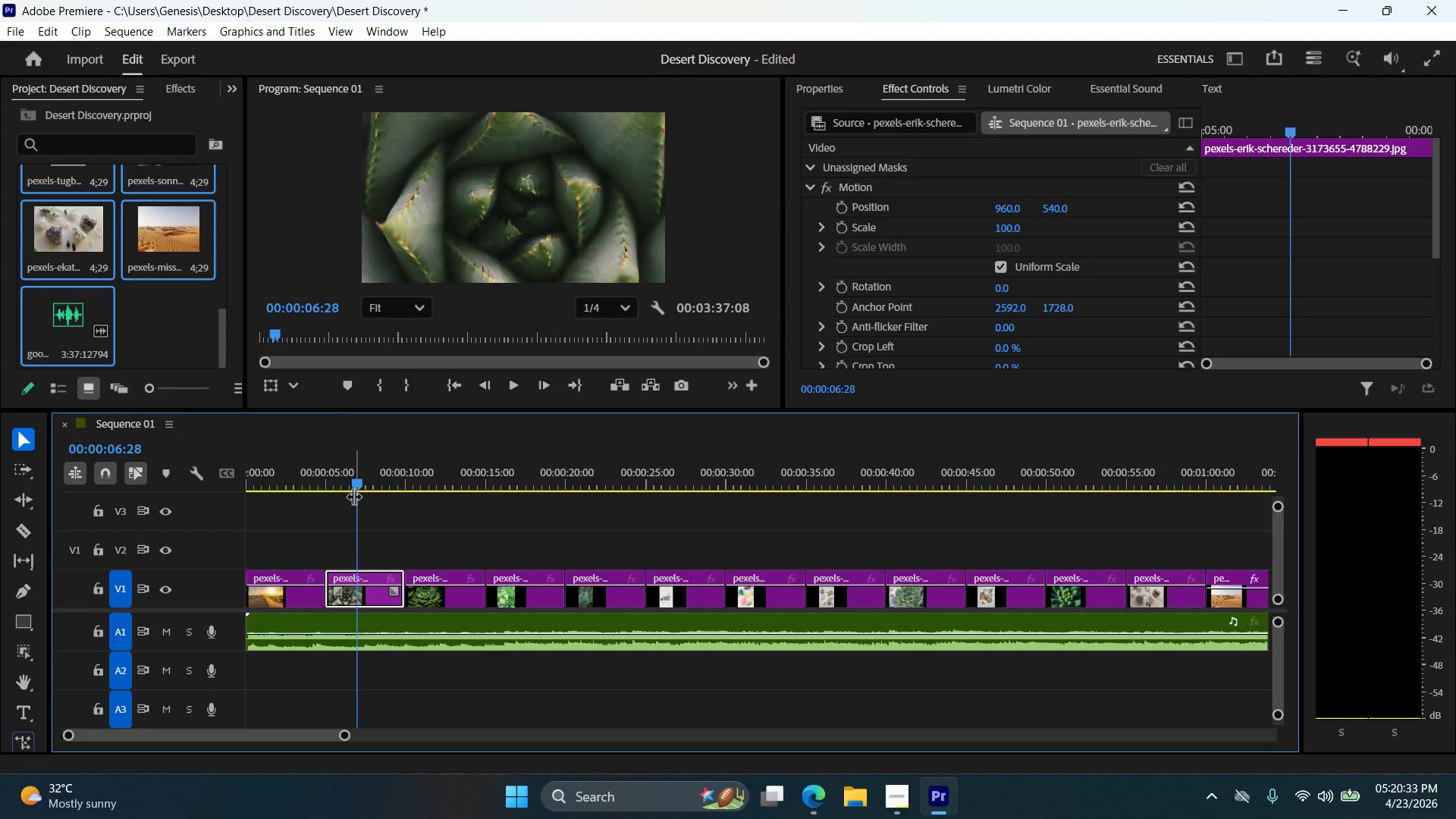 
left_click([285, 594])
 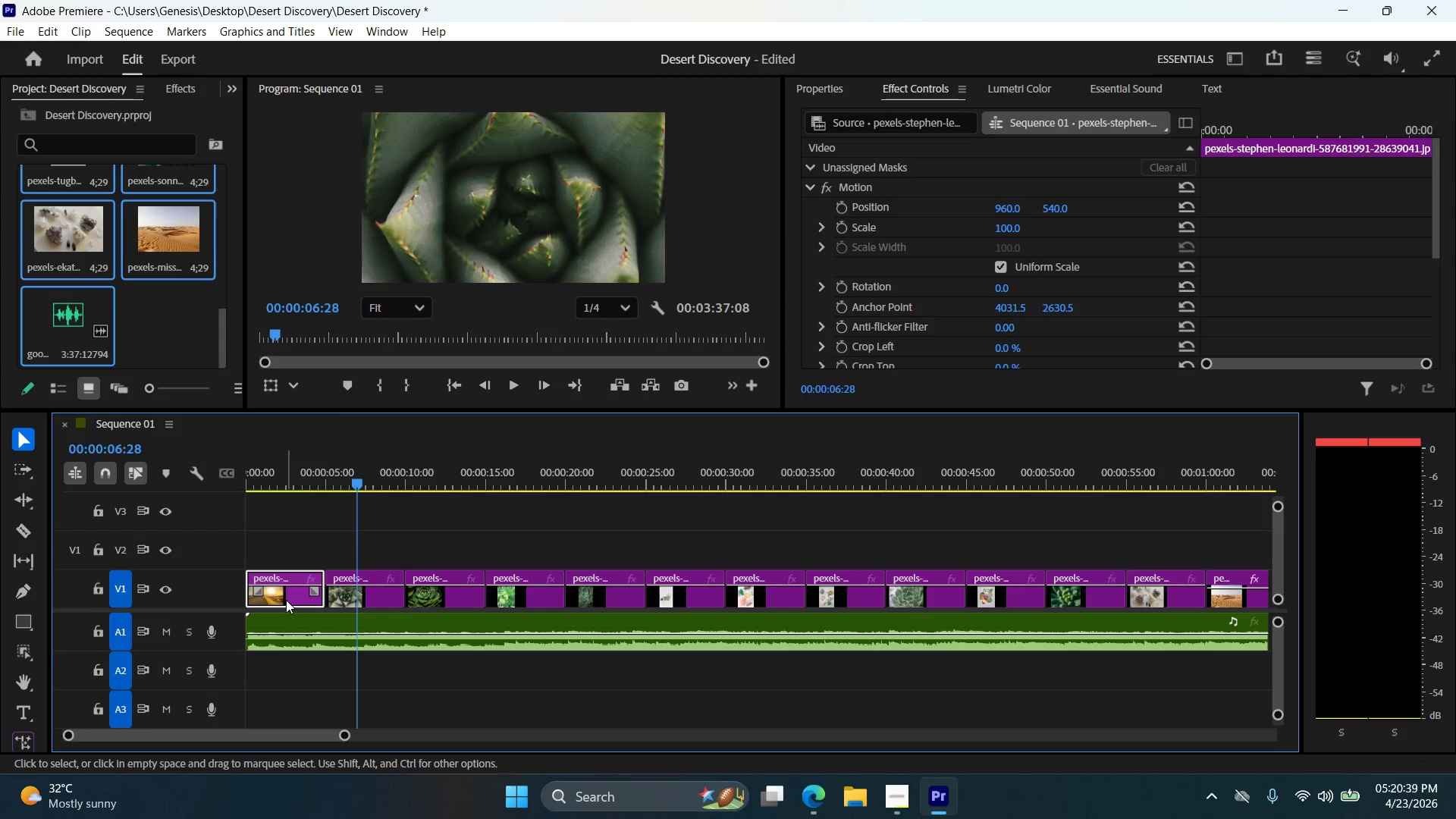 
left_click([286, 600])
 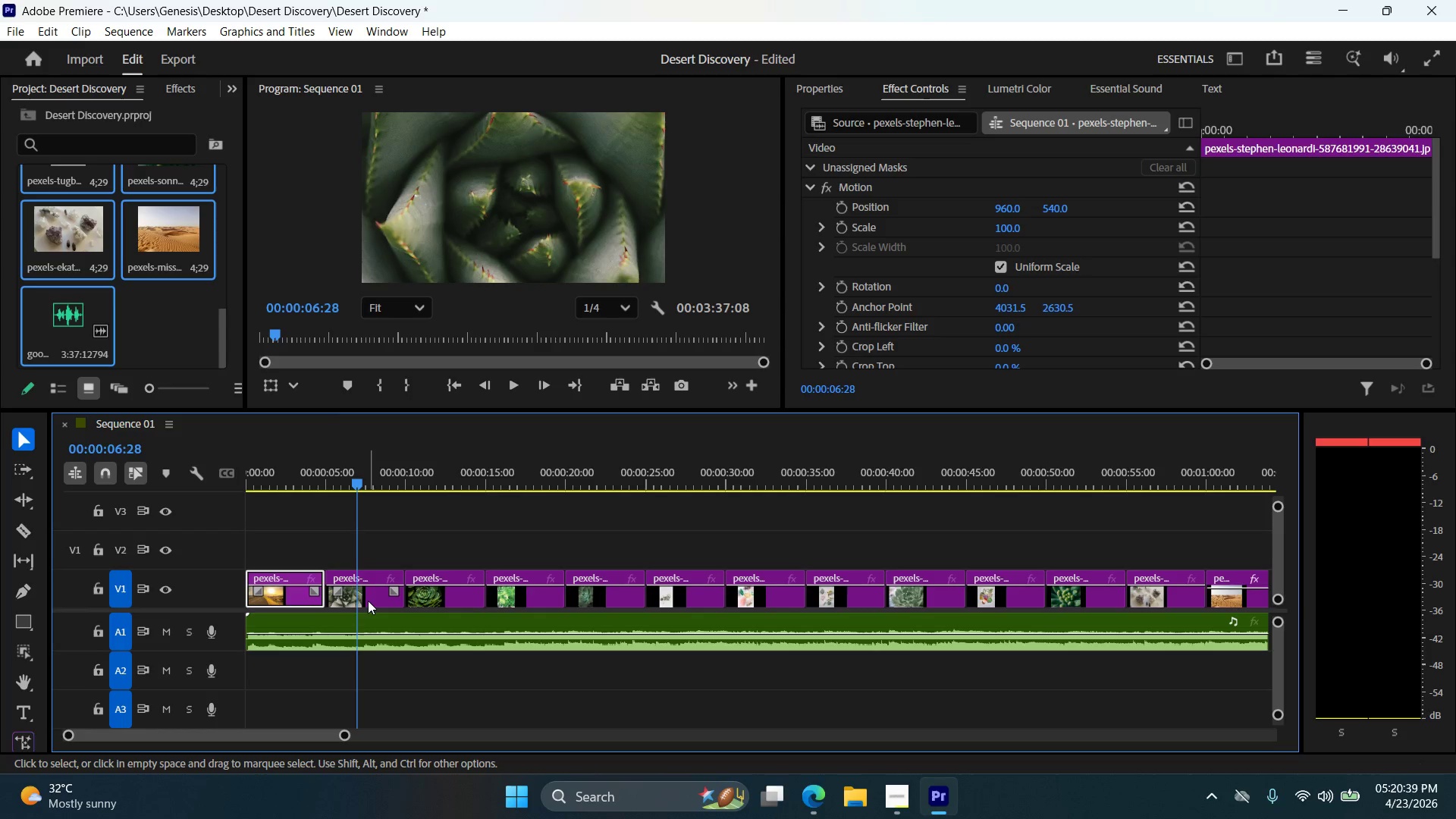 
left_click([368, 601])
 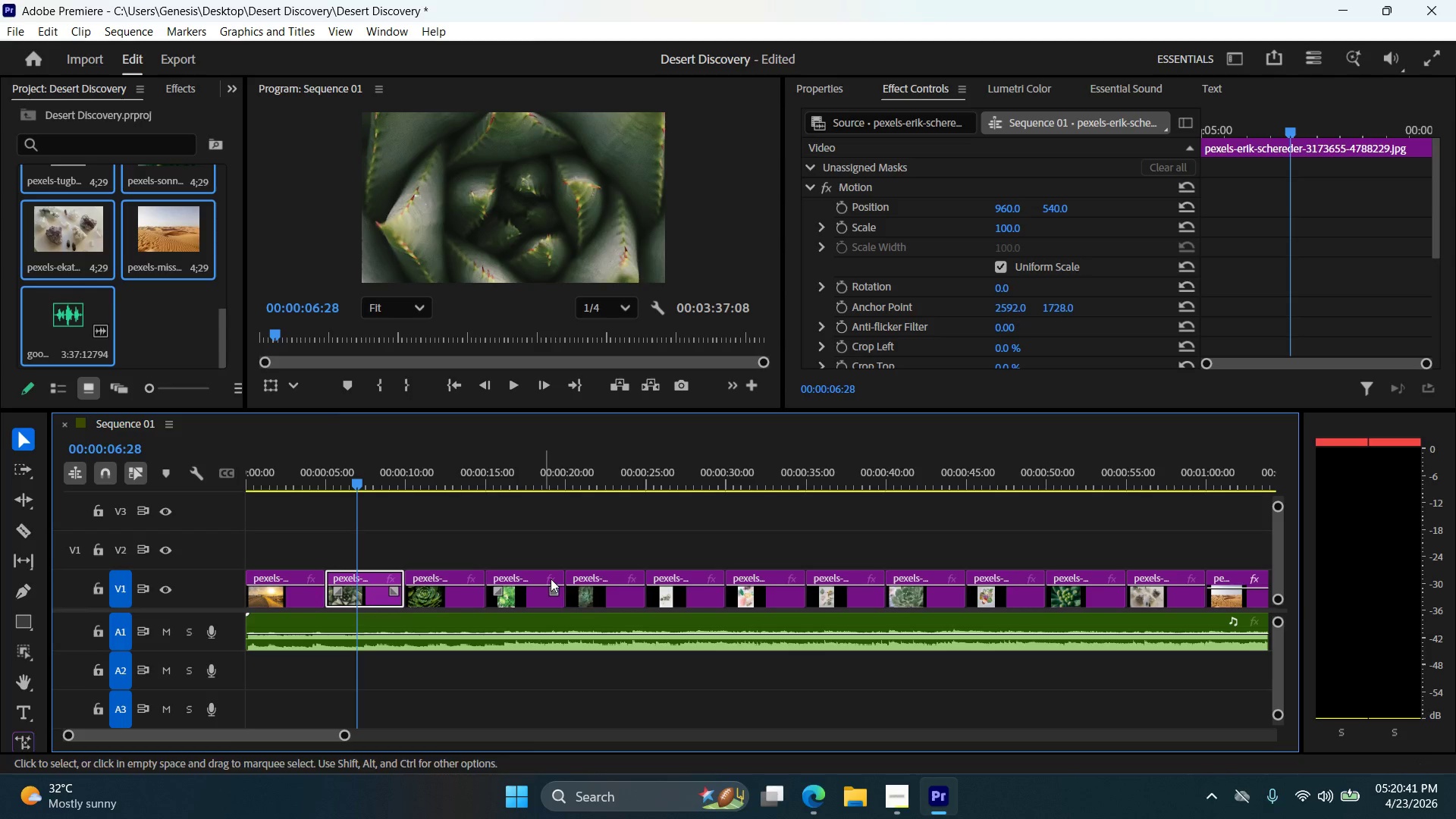 
left_click([444, 601])
 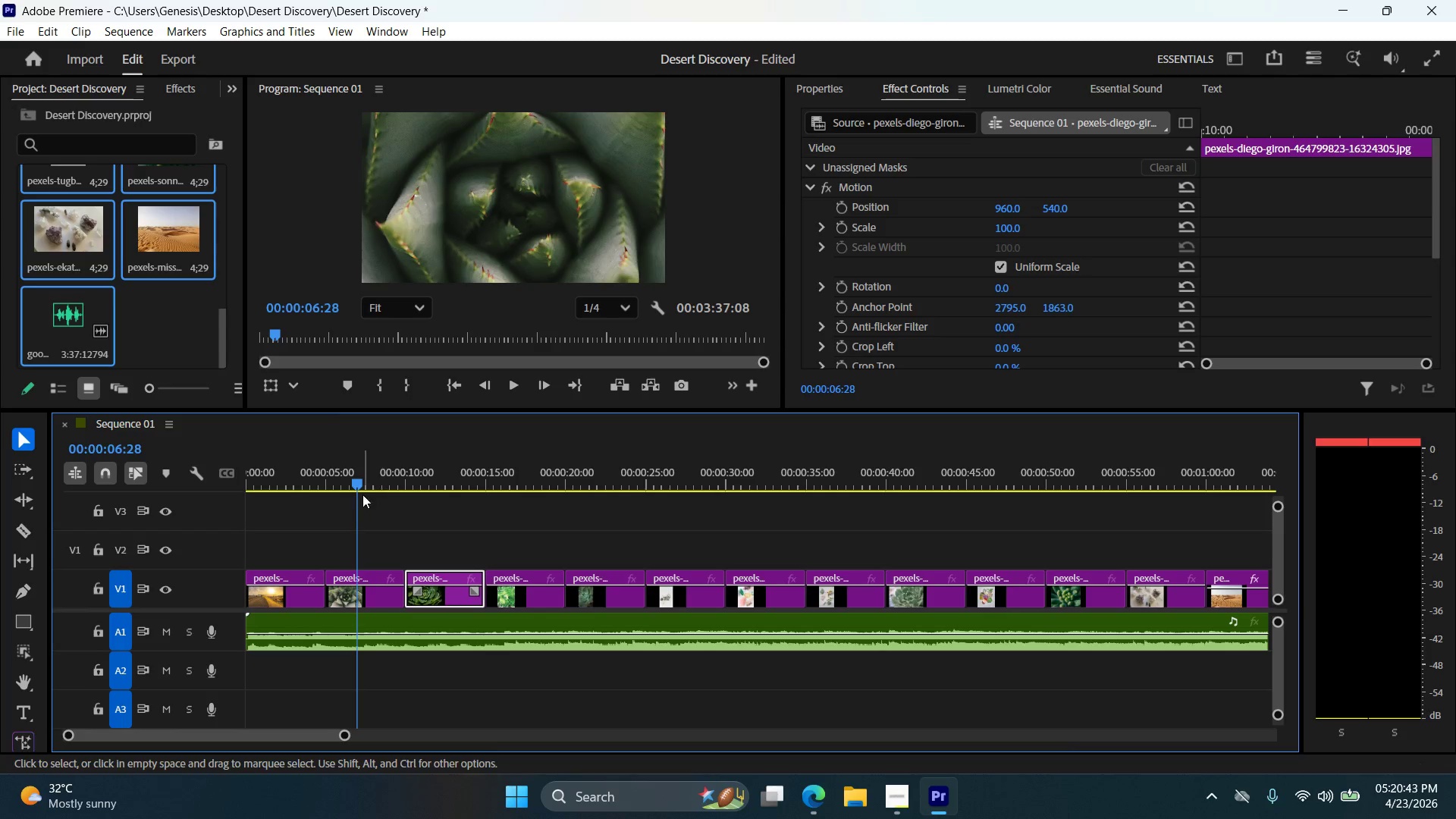 
left_click_drag(start_coordinate=[359, 482], to_coordinate=[438, 494])
 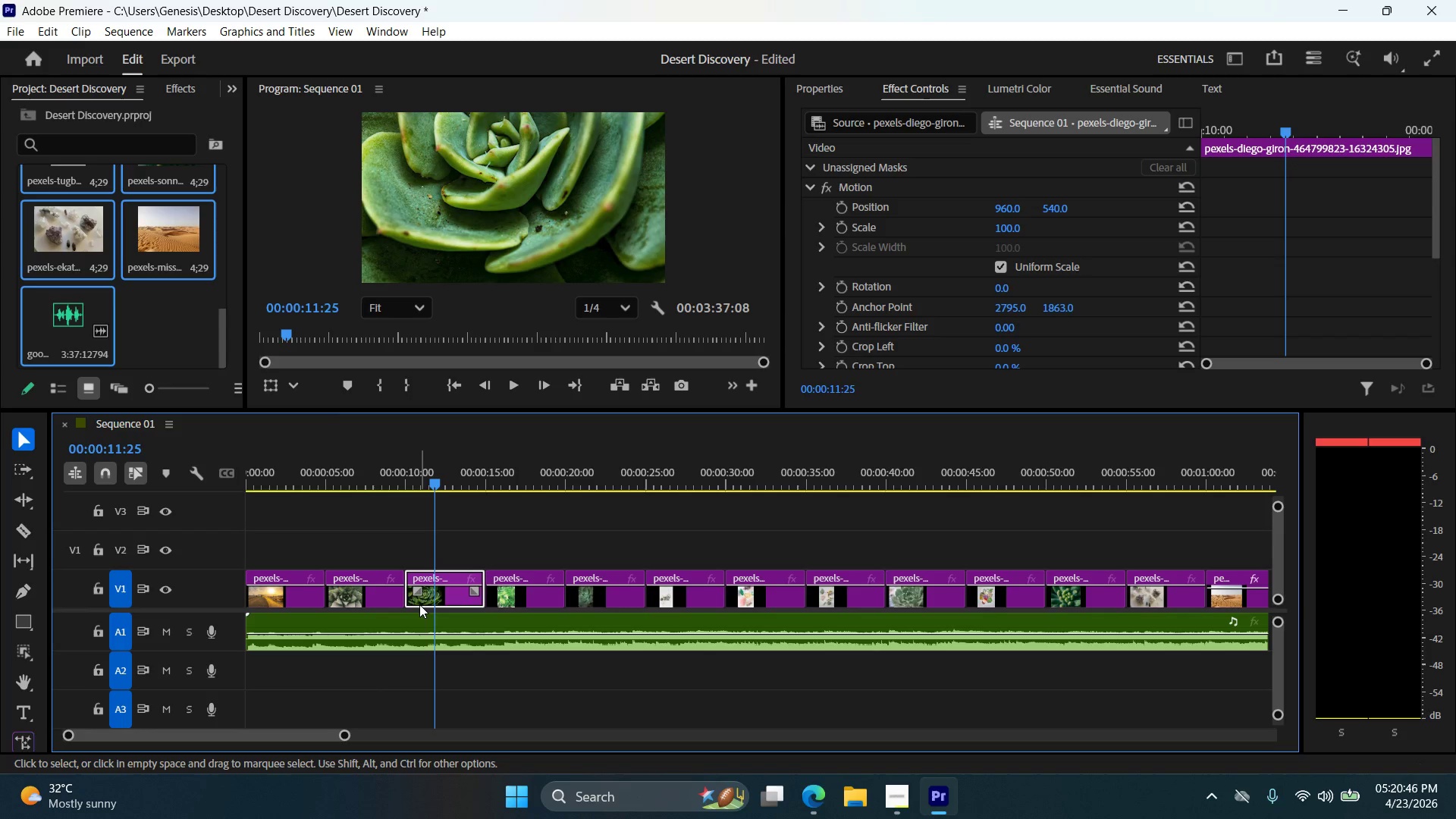 
key(Delete)
 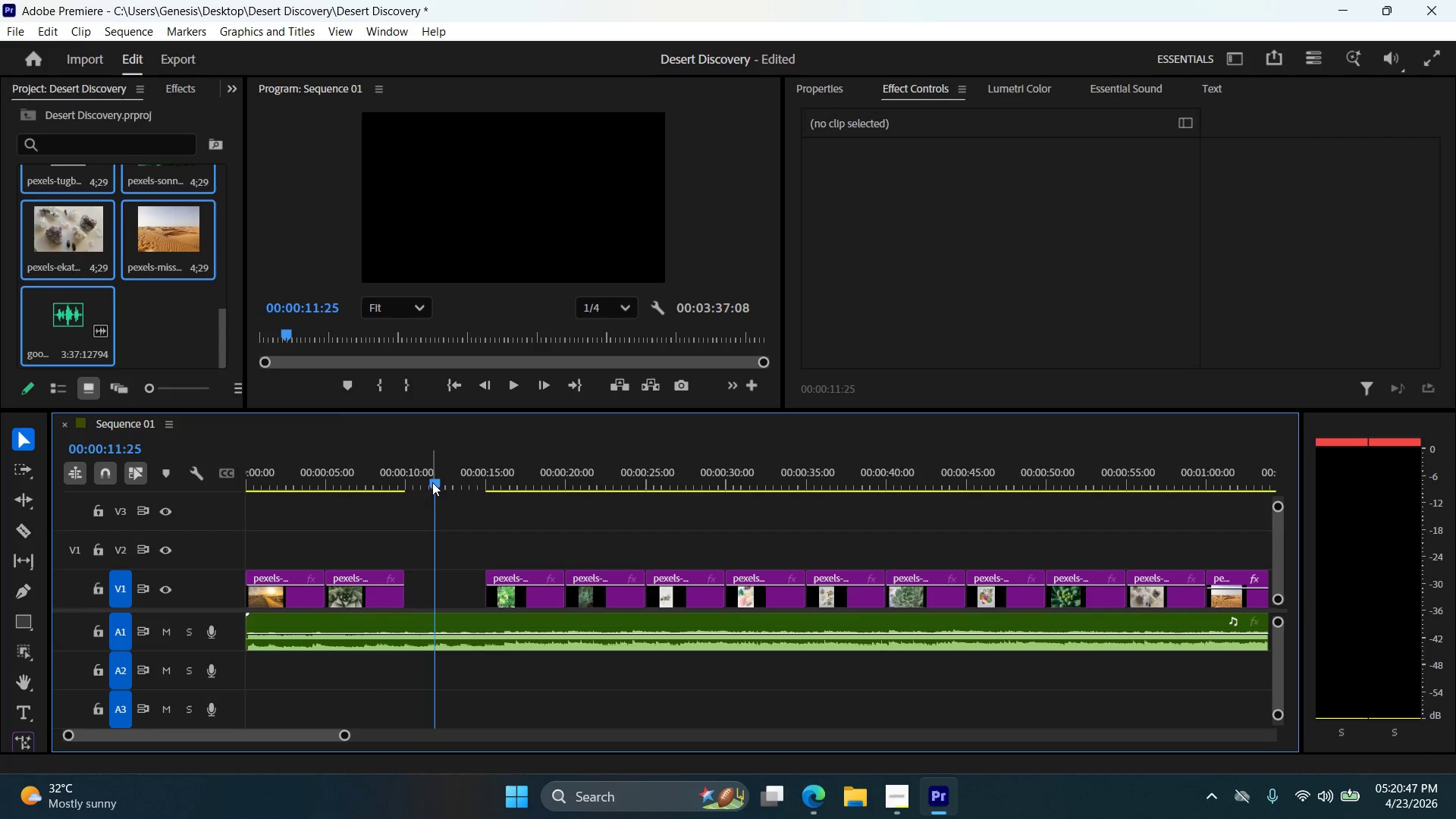 
left_click_drag(start_coordinate=[433, 483], to_coordinate=[506, 501])
 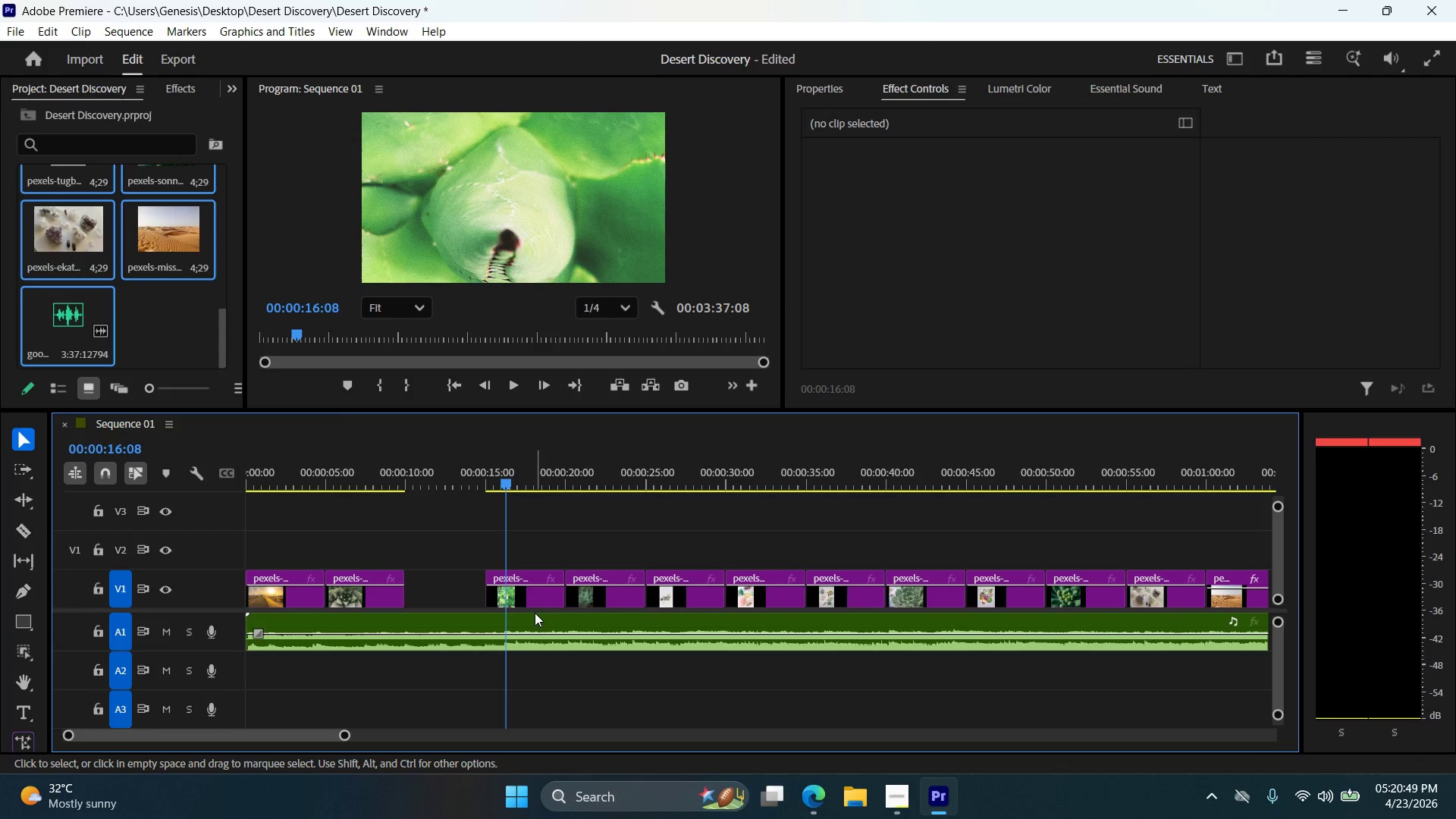 
left_click([536, 607])
 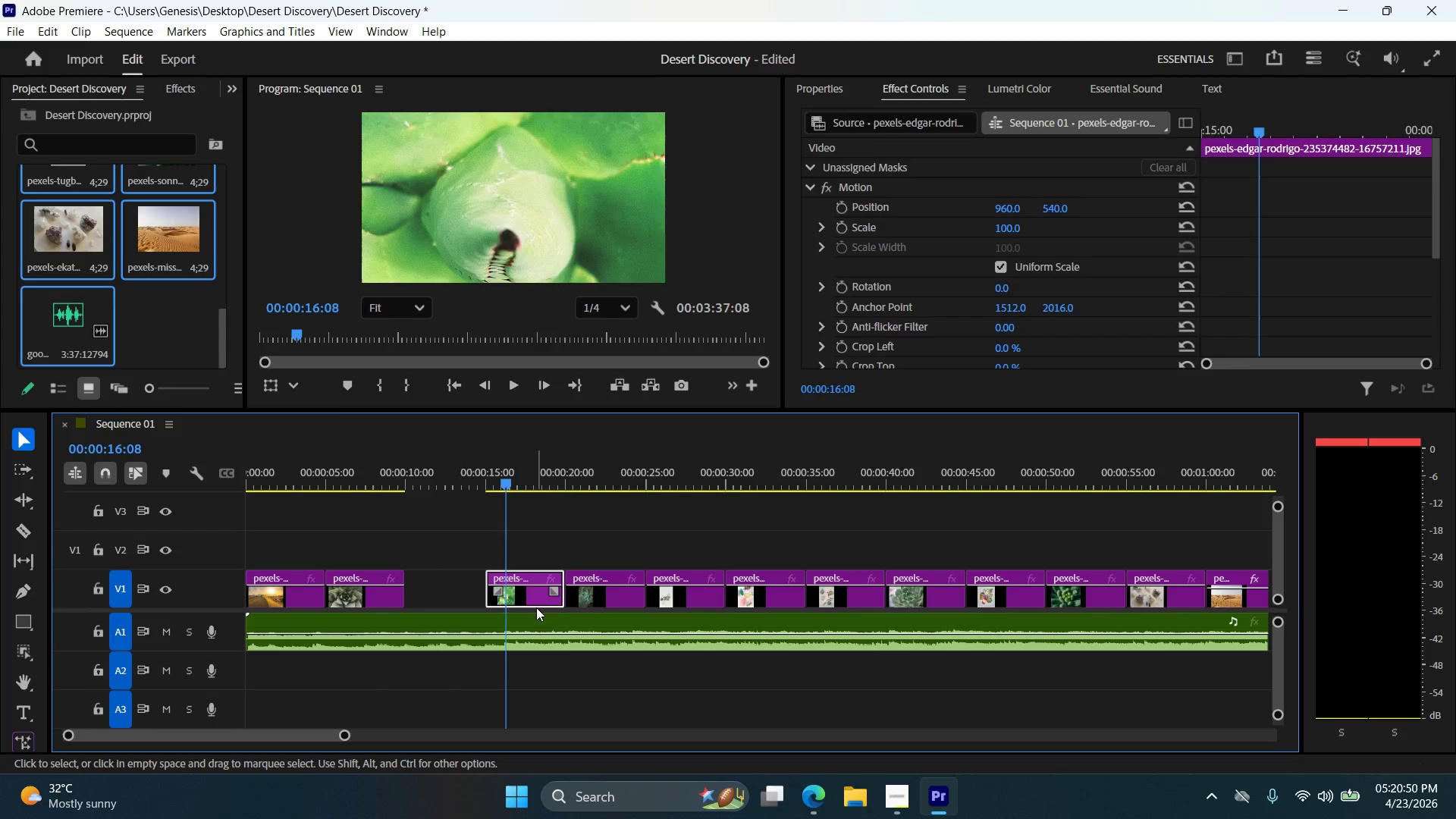 
key(Delete)
 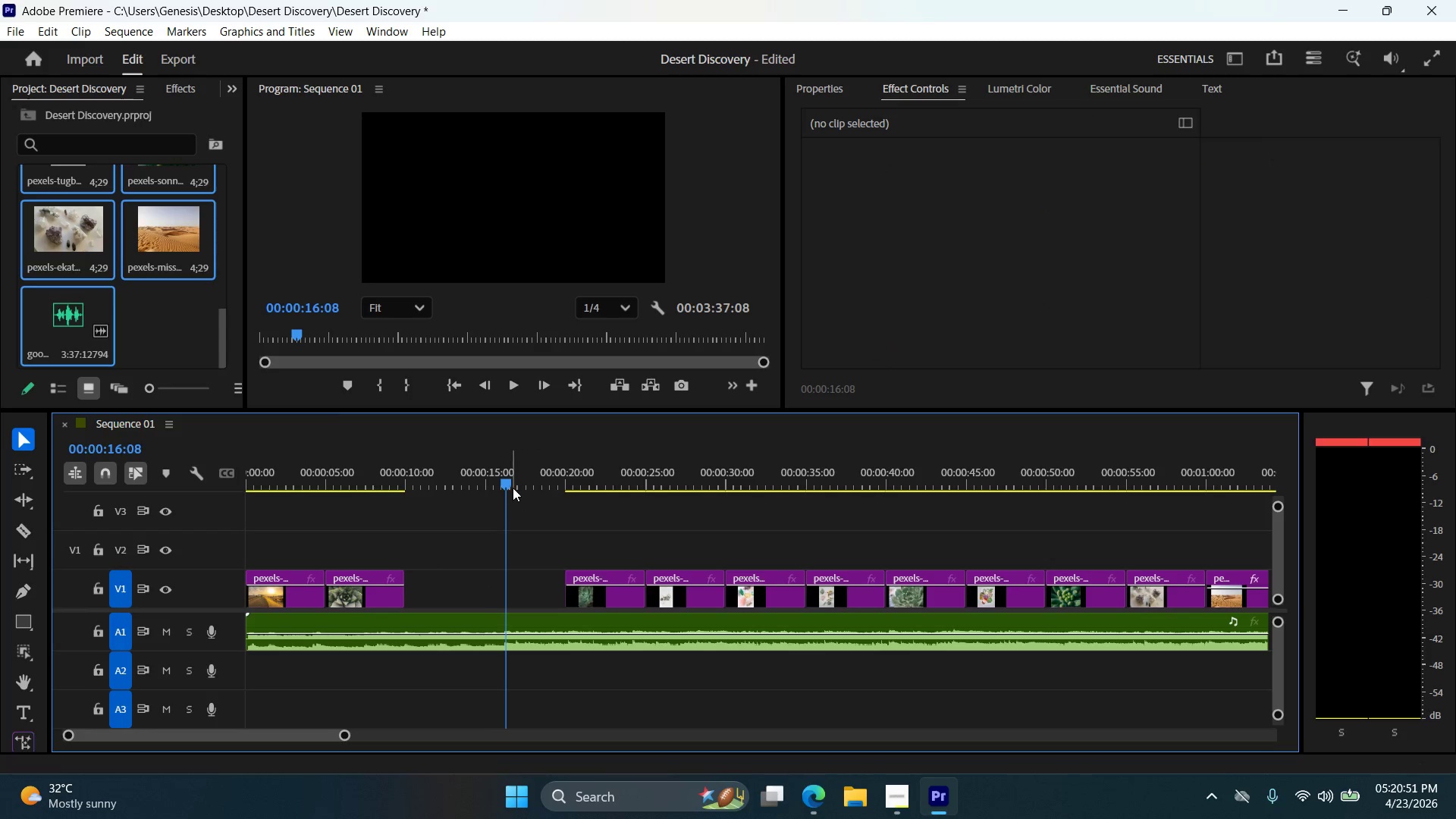 
left_click_drag(start_coordinate=[510, 487], to_coordinate=[610, 500])
 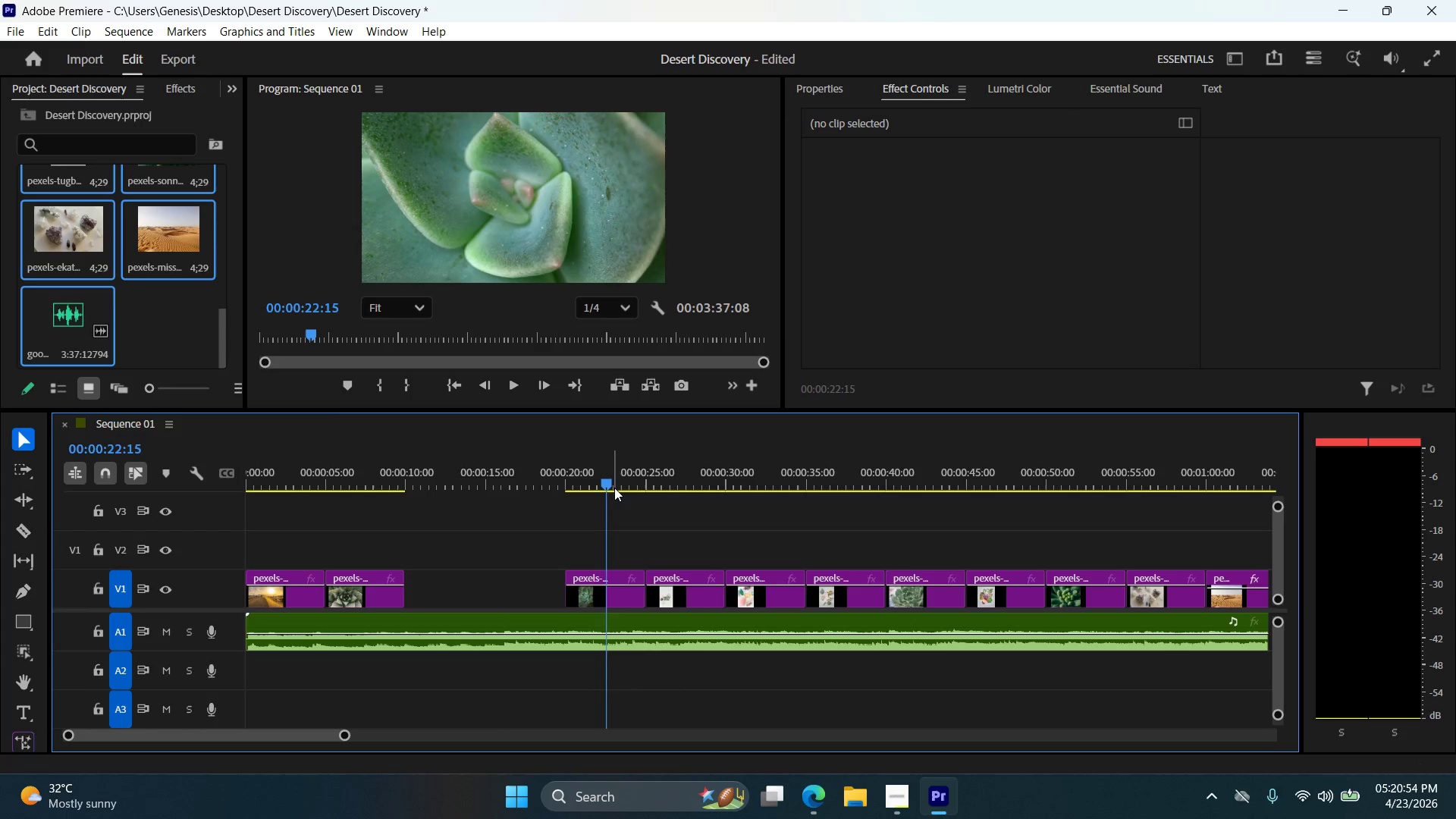 
left_click_drag(start_coordinate=[613, 488], to_coordinate=[596, 504])
 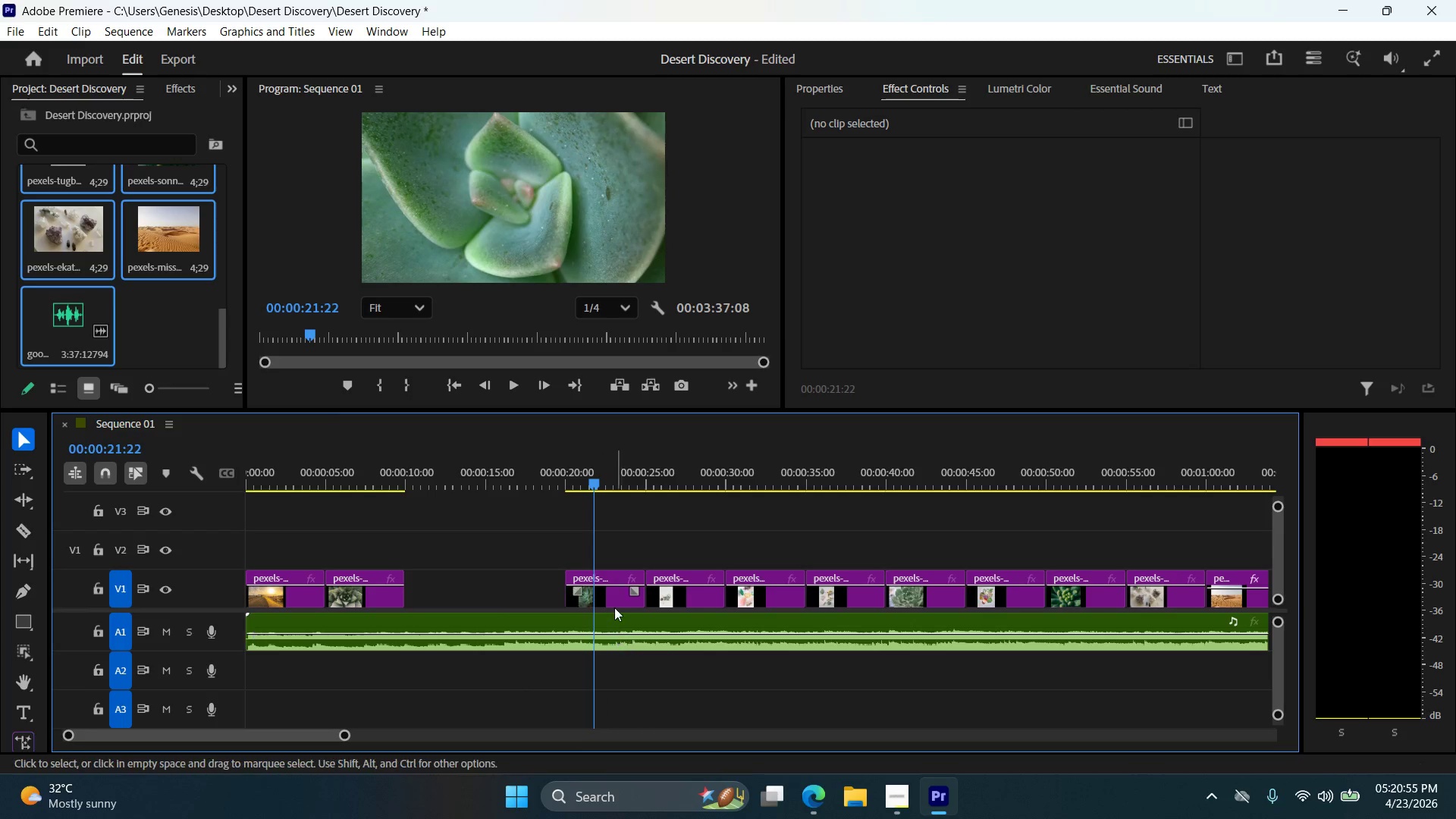 
left_click([613, 604])
 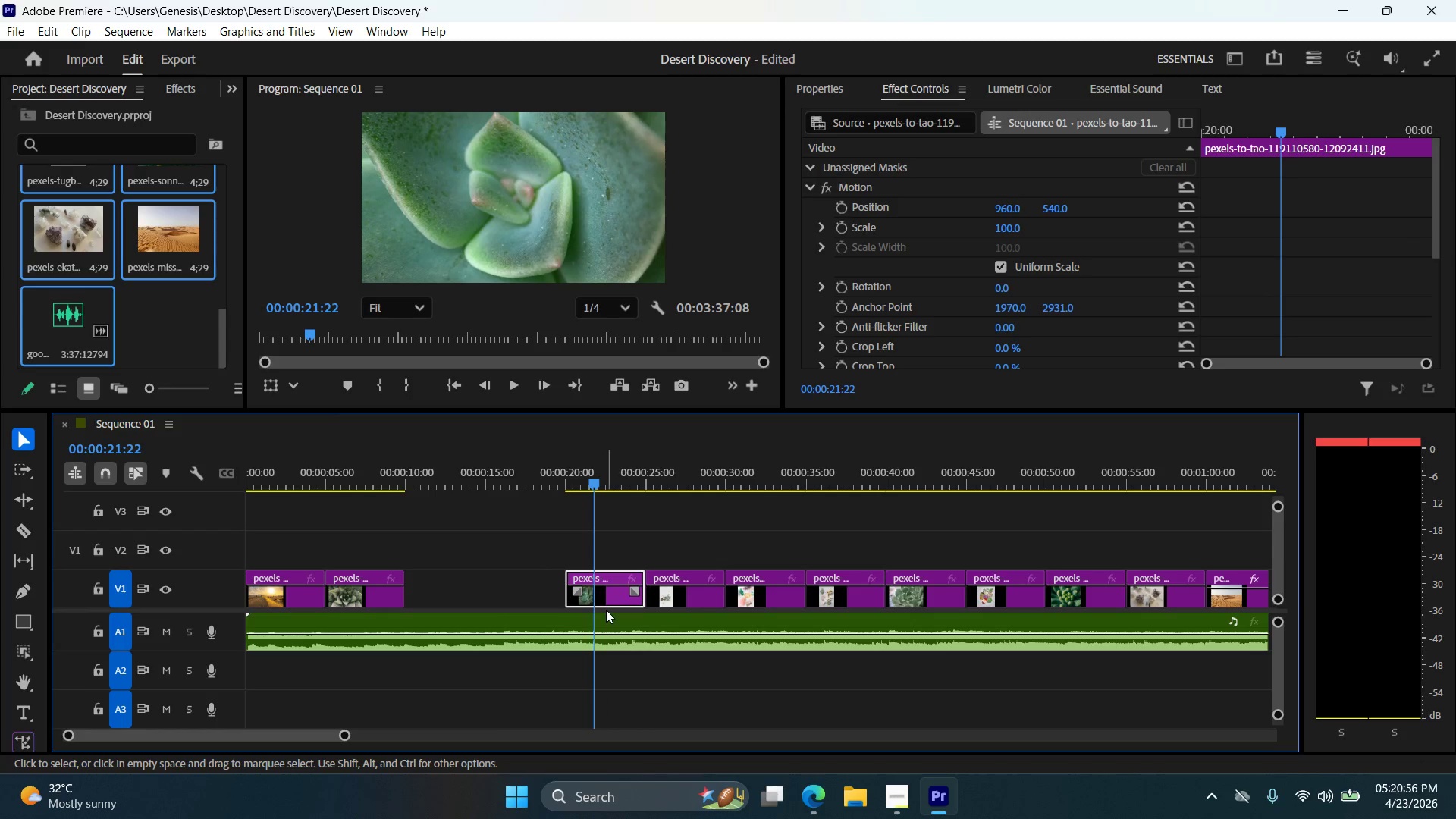 
key(Delete)
 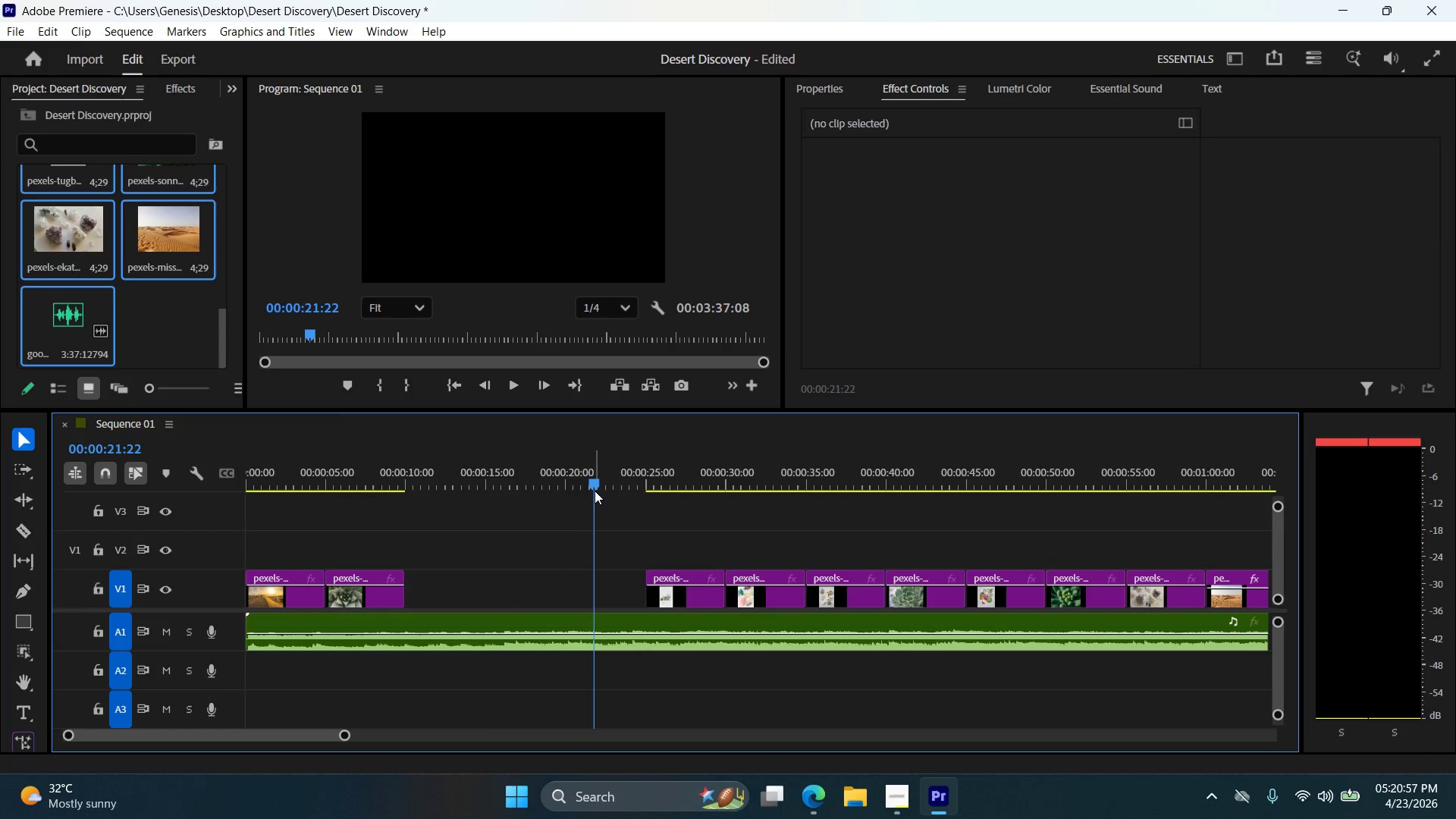 
left_click_drag(start_coordinate=[595, 488], to_coordinate=[667, 491])
 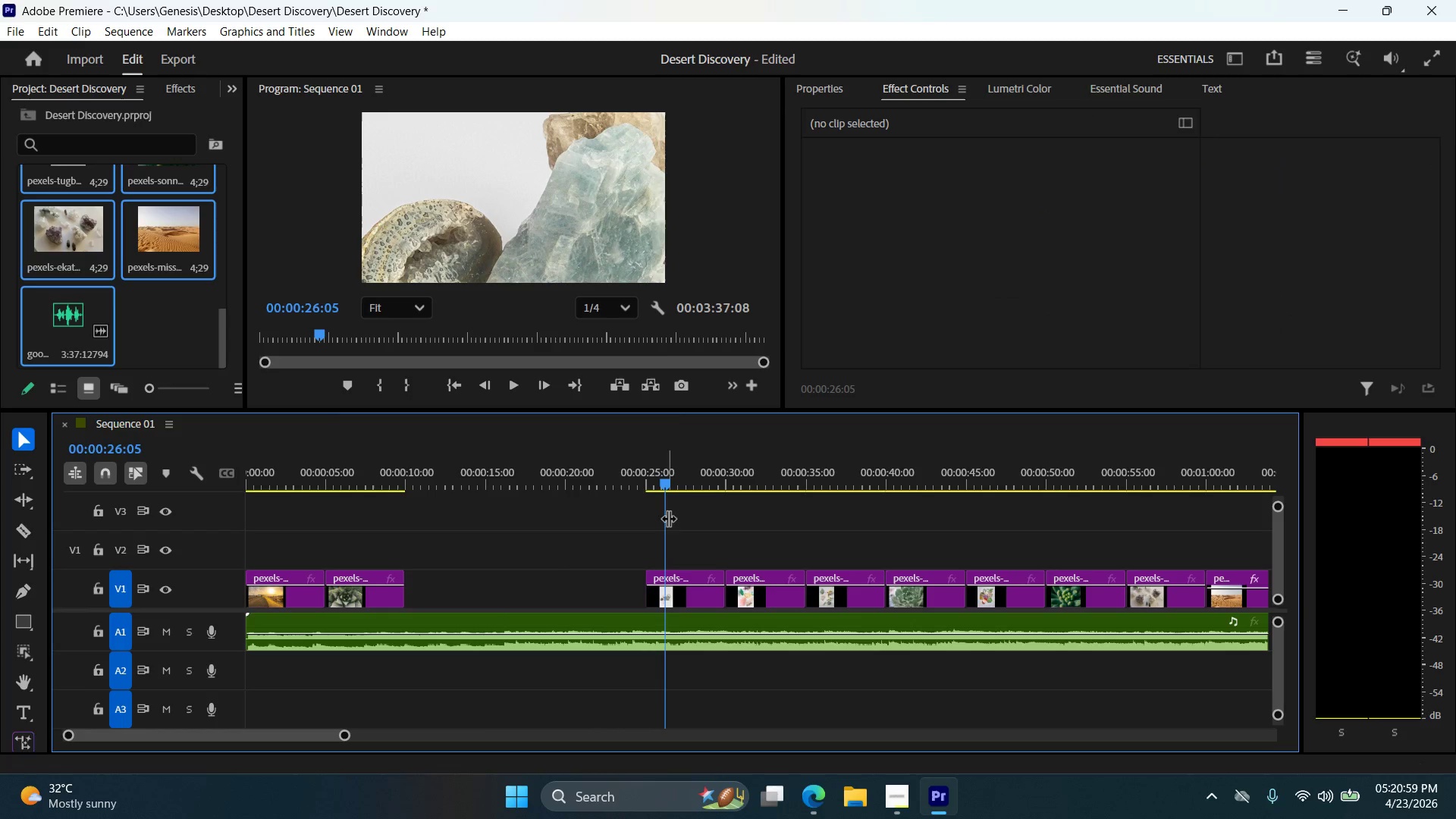 
scroll: coordinate [667, 337], scroll_direction: down, amount: 2.0
 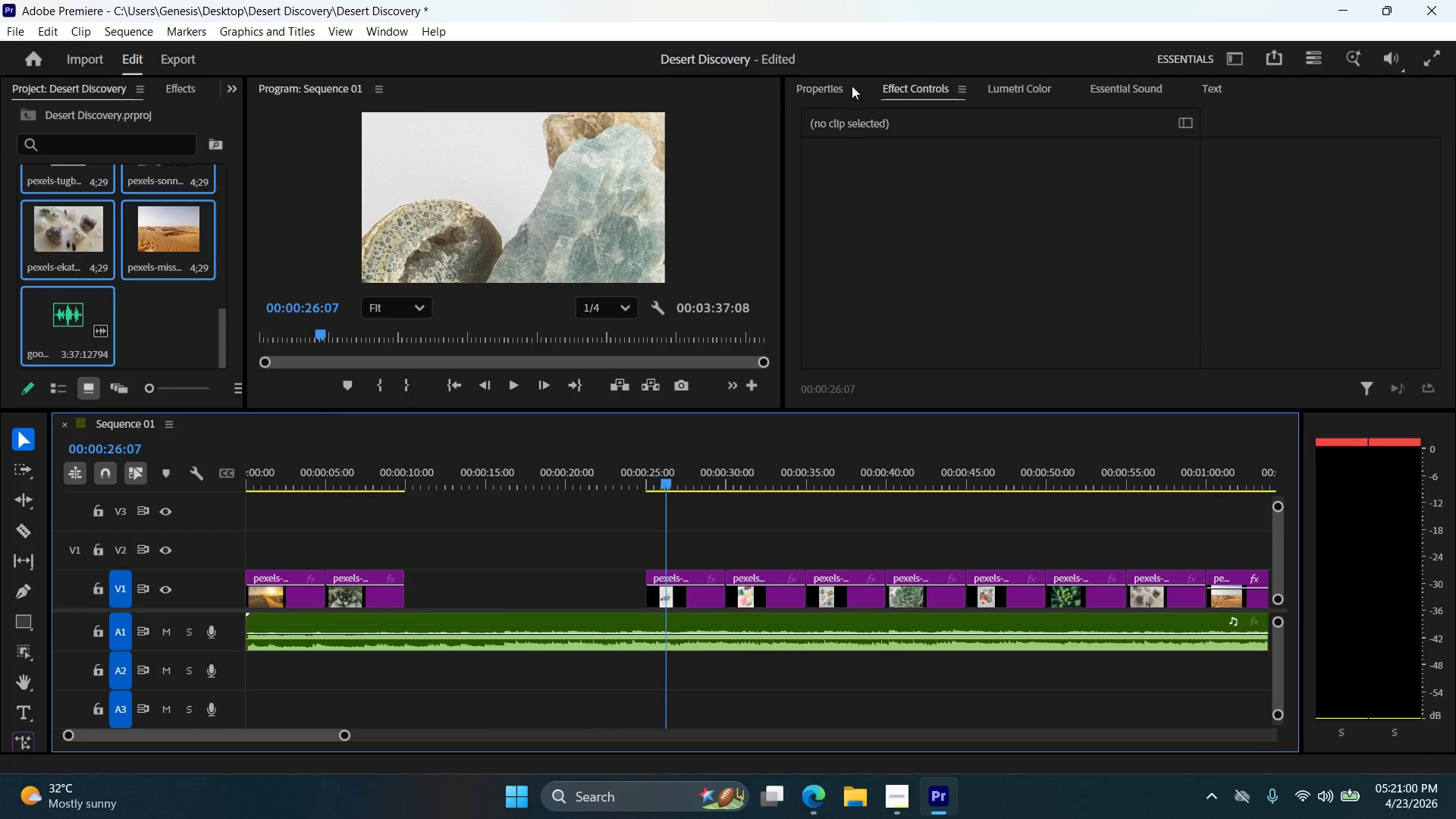 
left_click([844, 89])
 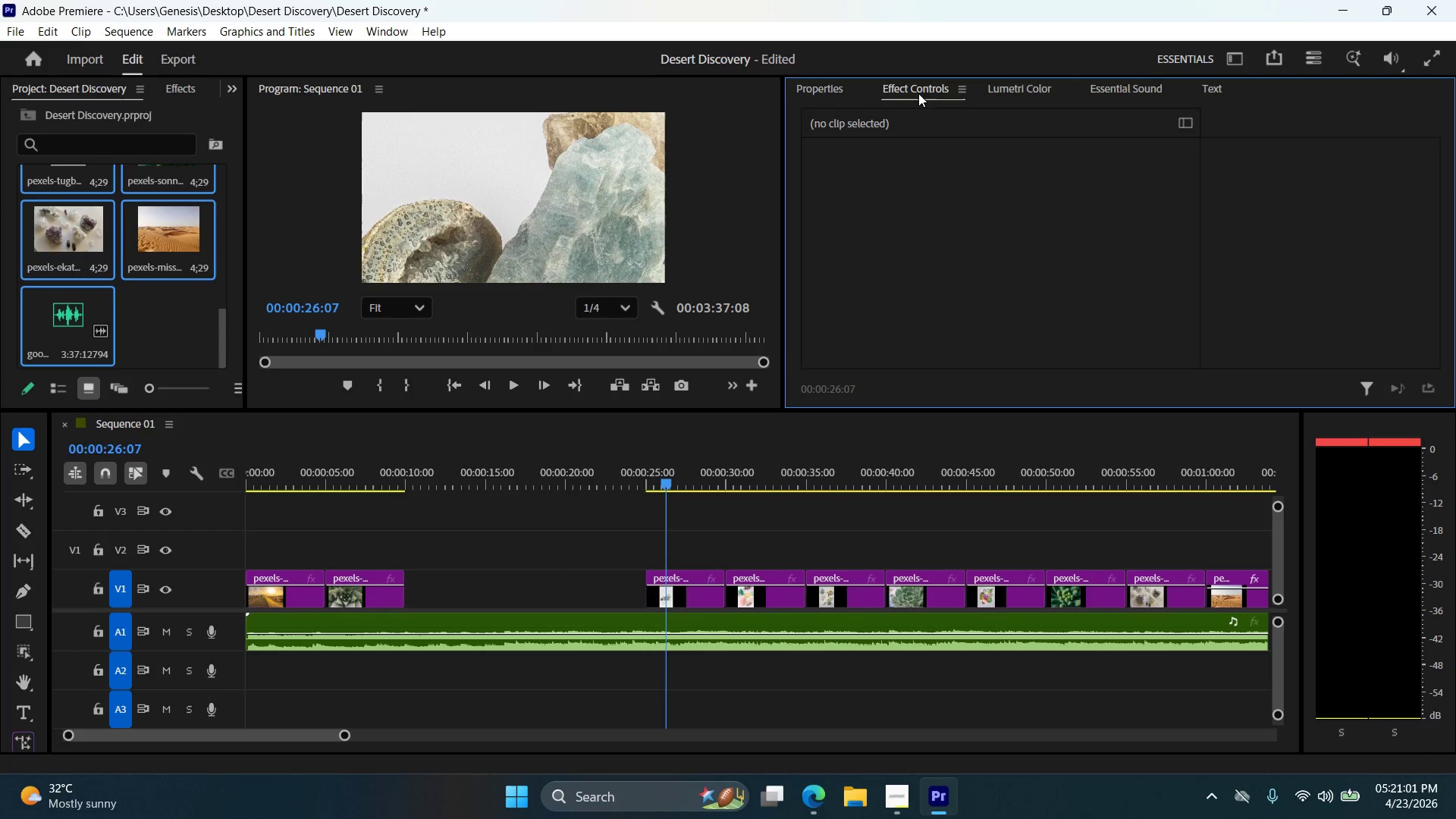 
left_click([849, 89])
 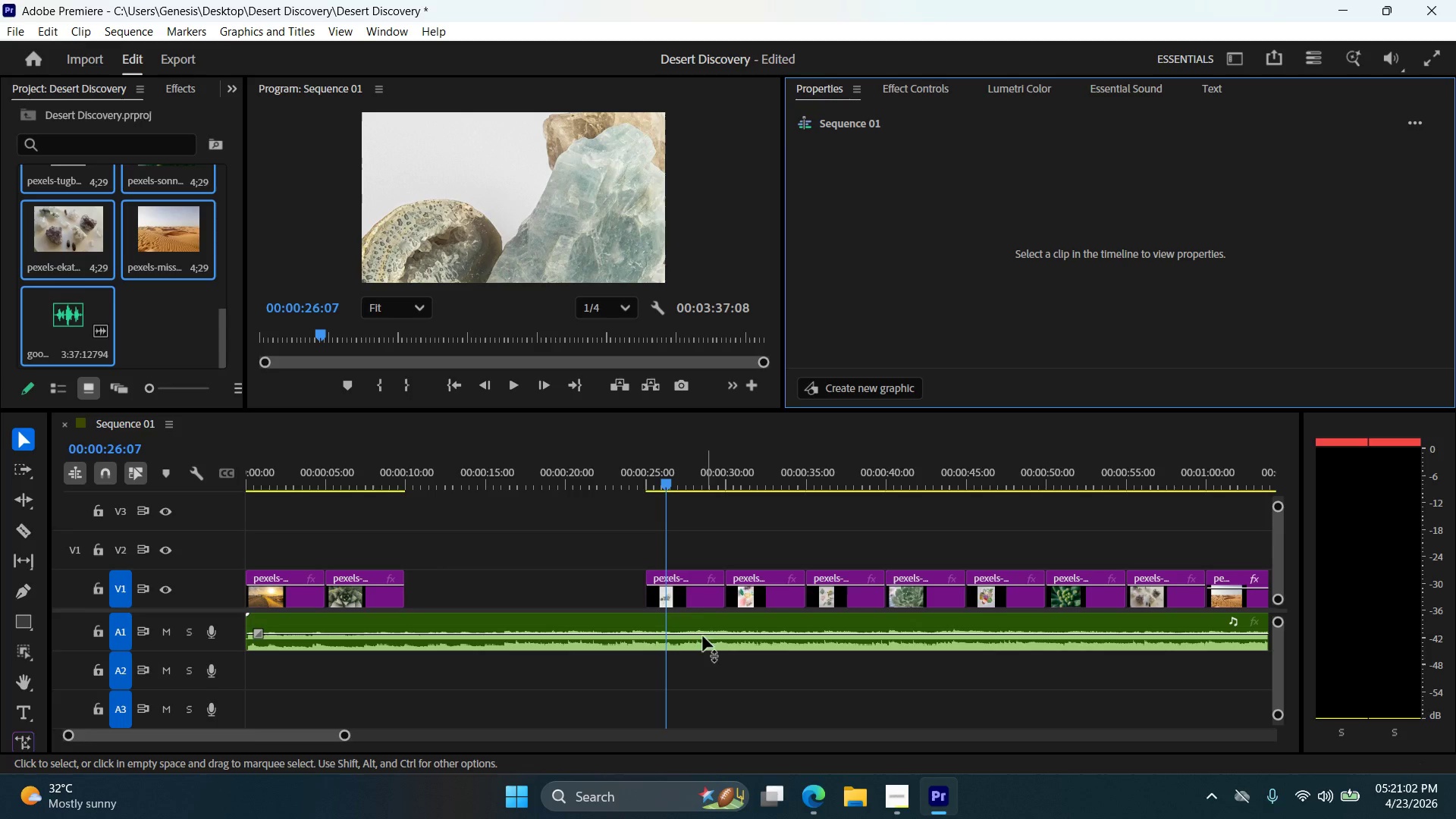 
left_click([699, 598])
 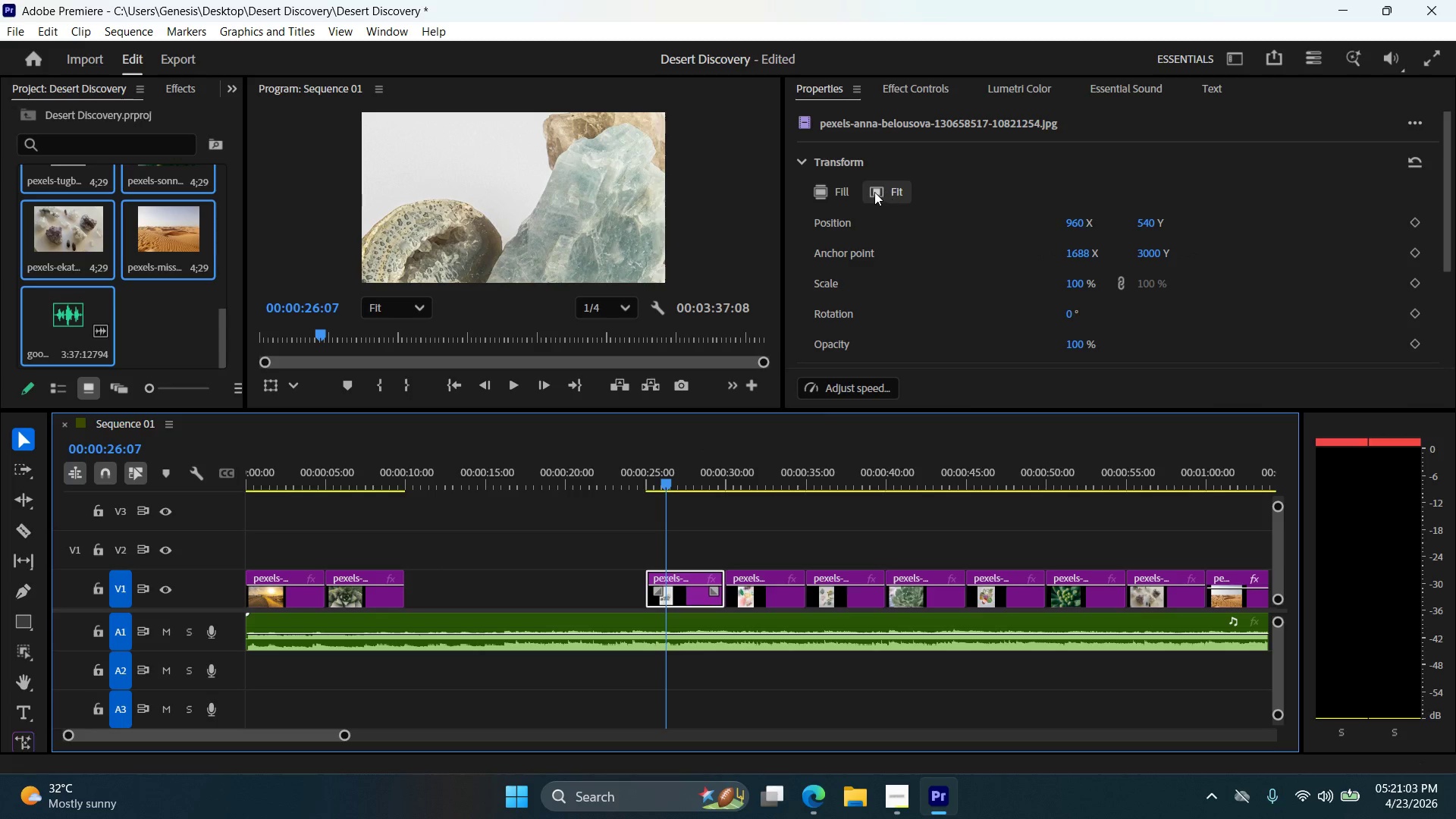 
left_click([877, 188])
 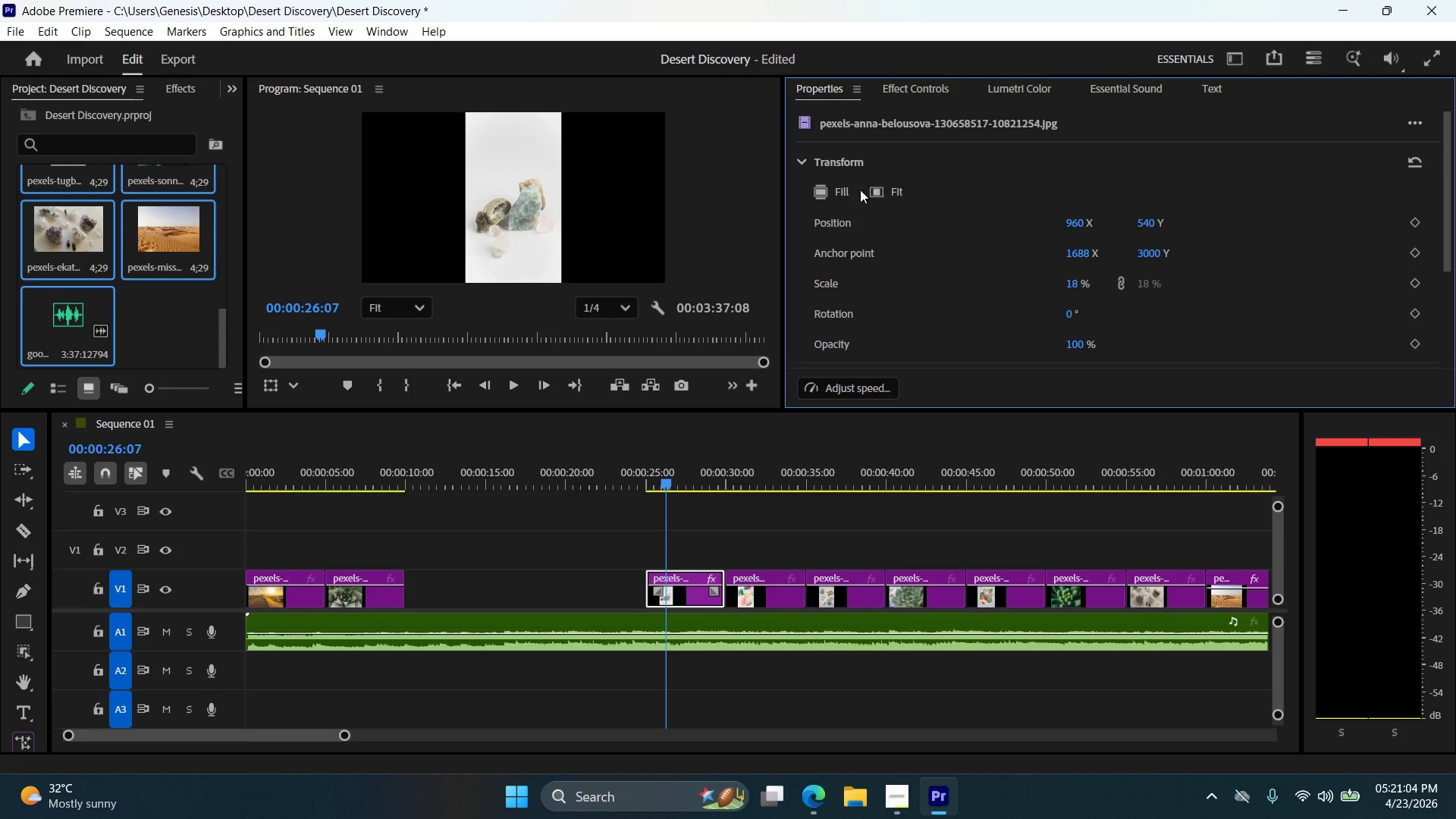 
left_click([831, 190])
 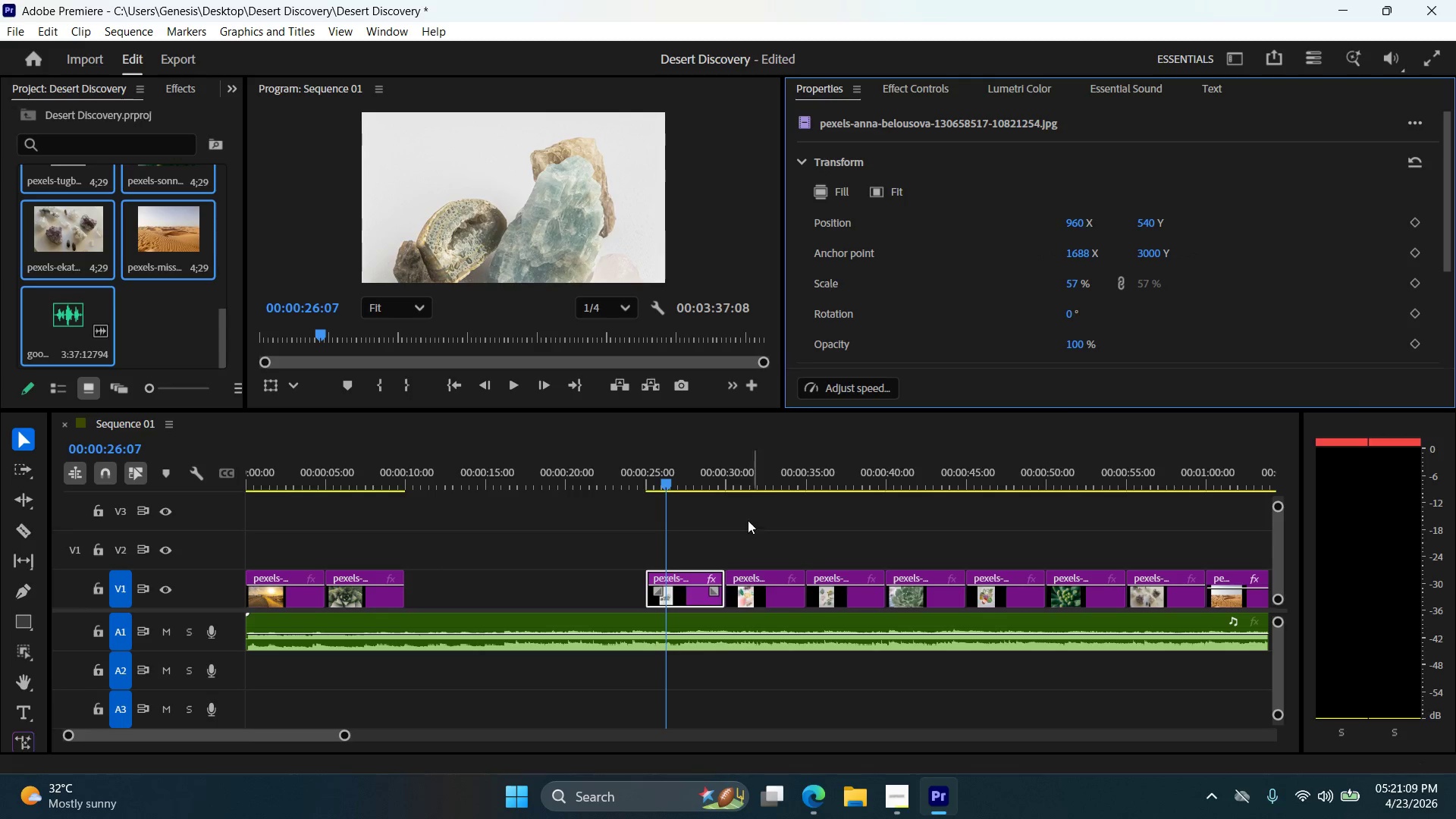 
wait(6.38)
 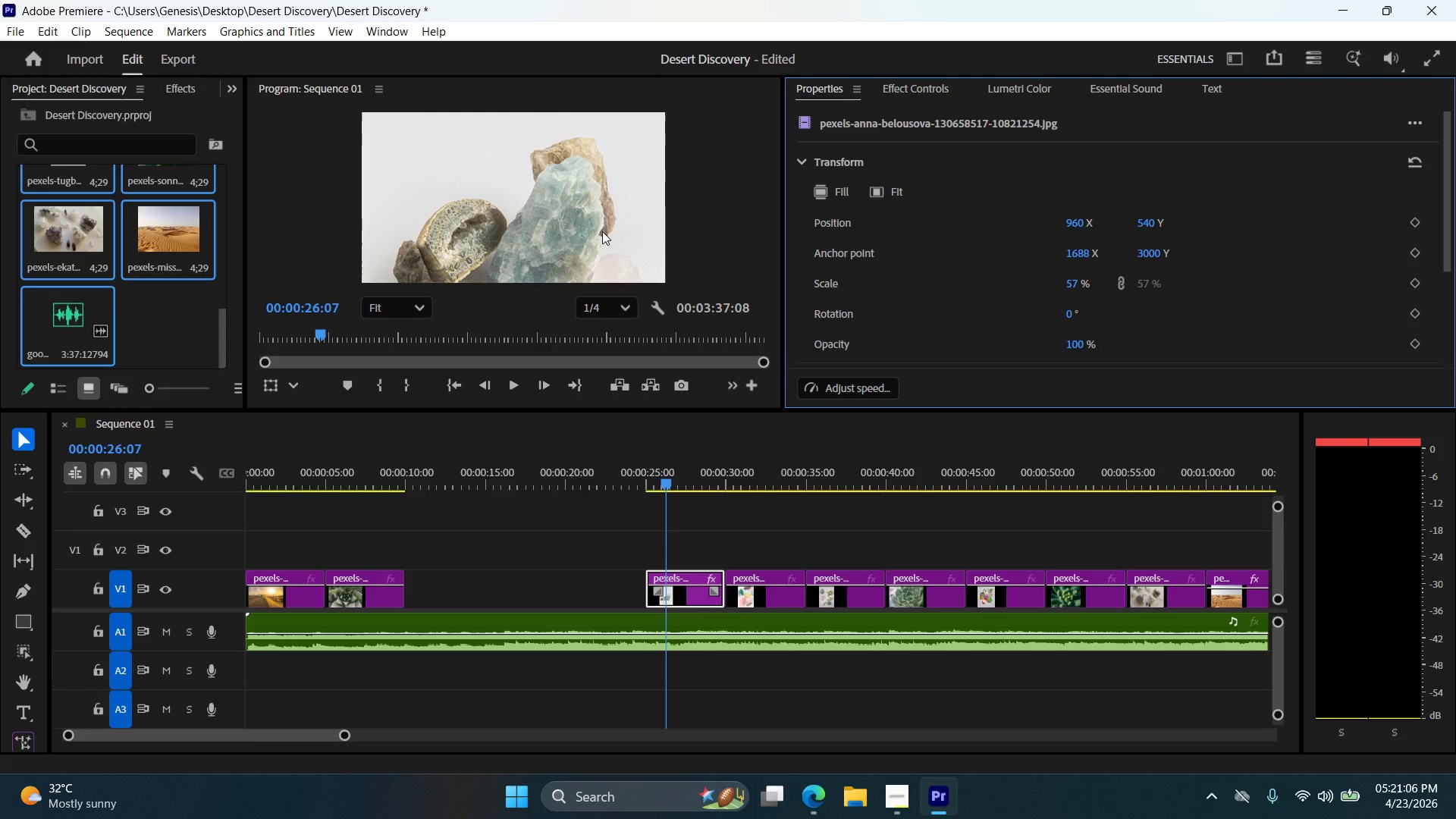 
left_click([705, 595])
 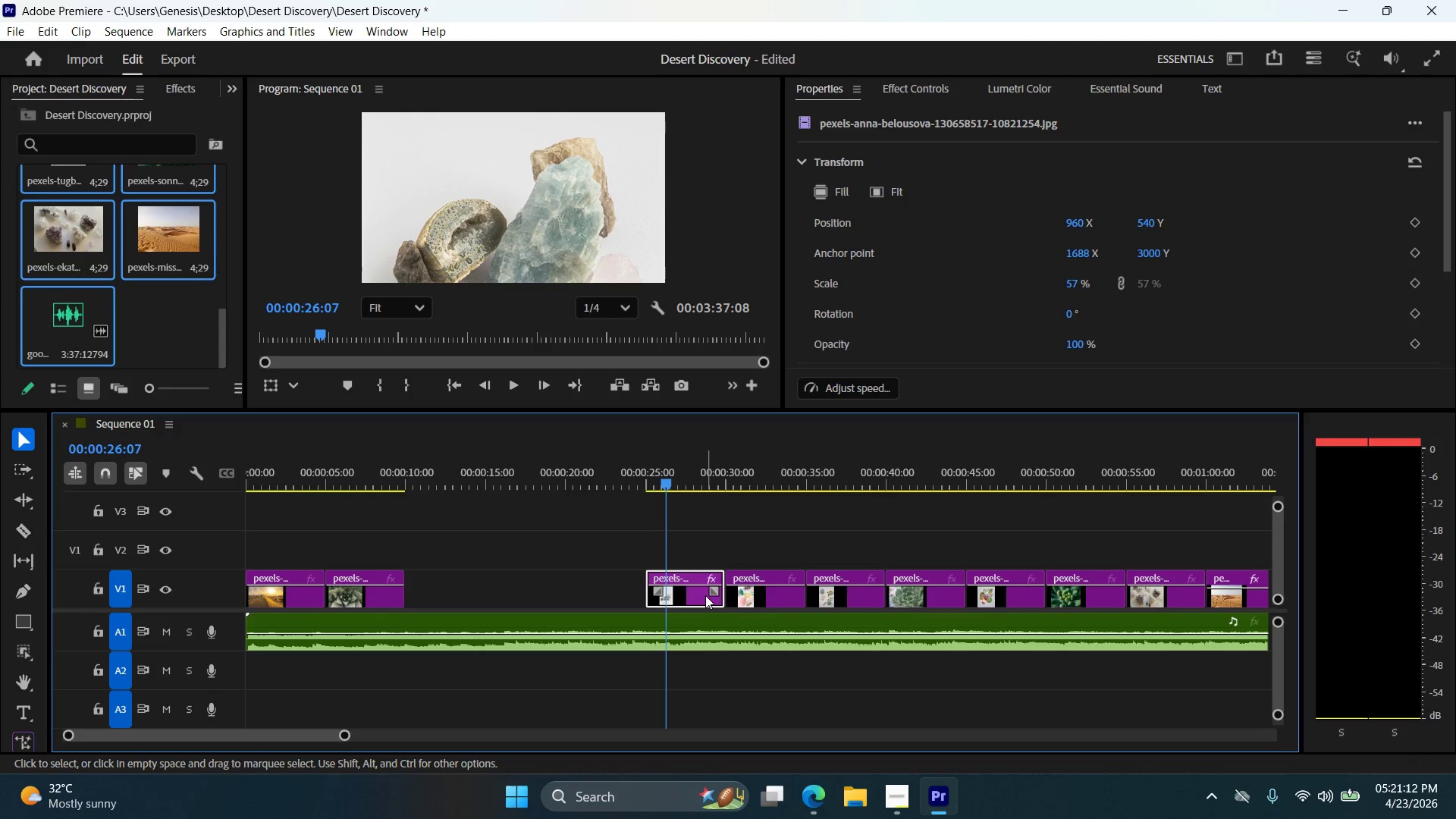 
key(Delete)
 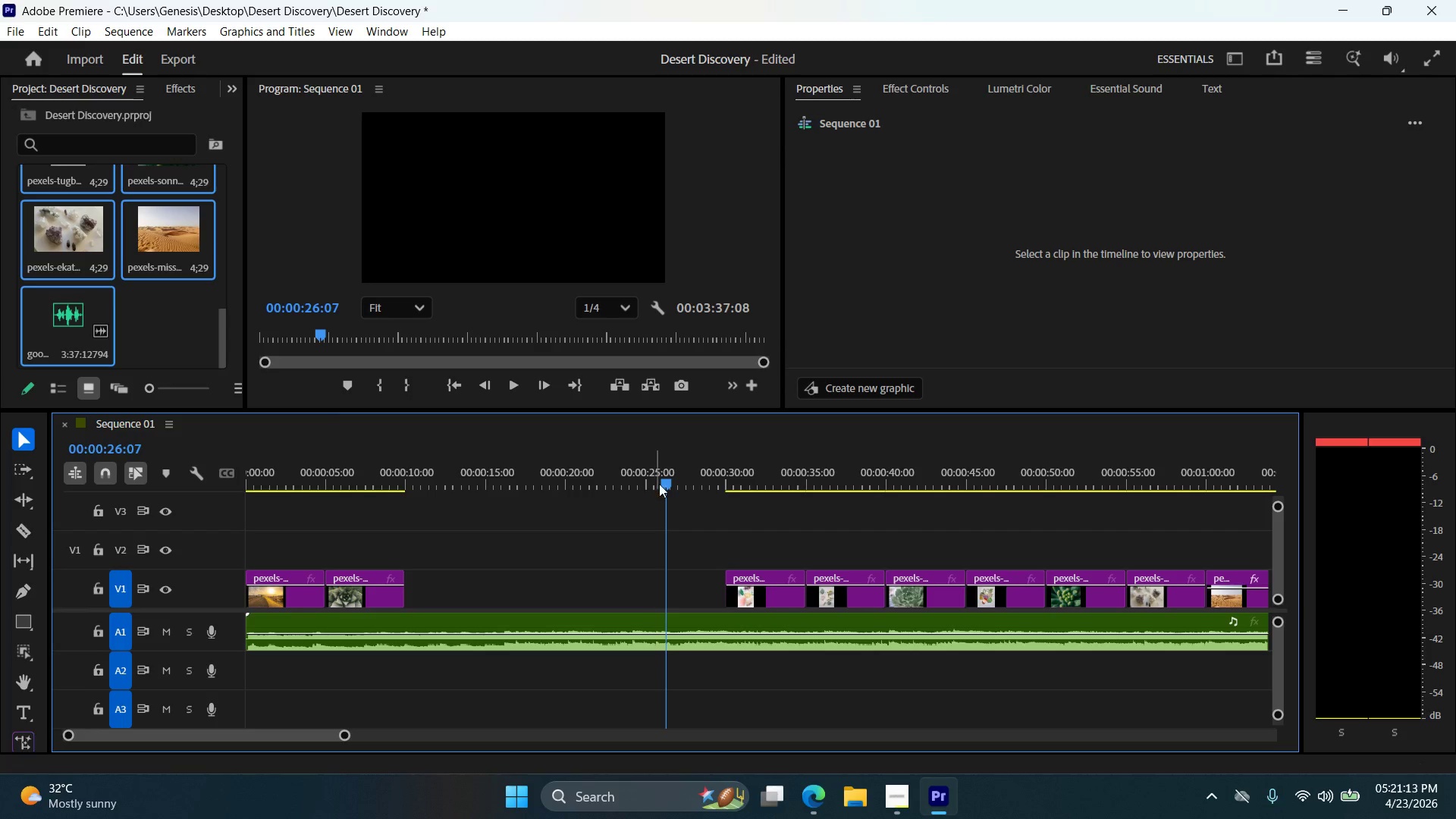 
left_click_drag(start_coordinate=[663, 482], to_coordinate=[736, 483])
 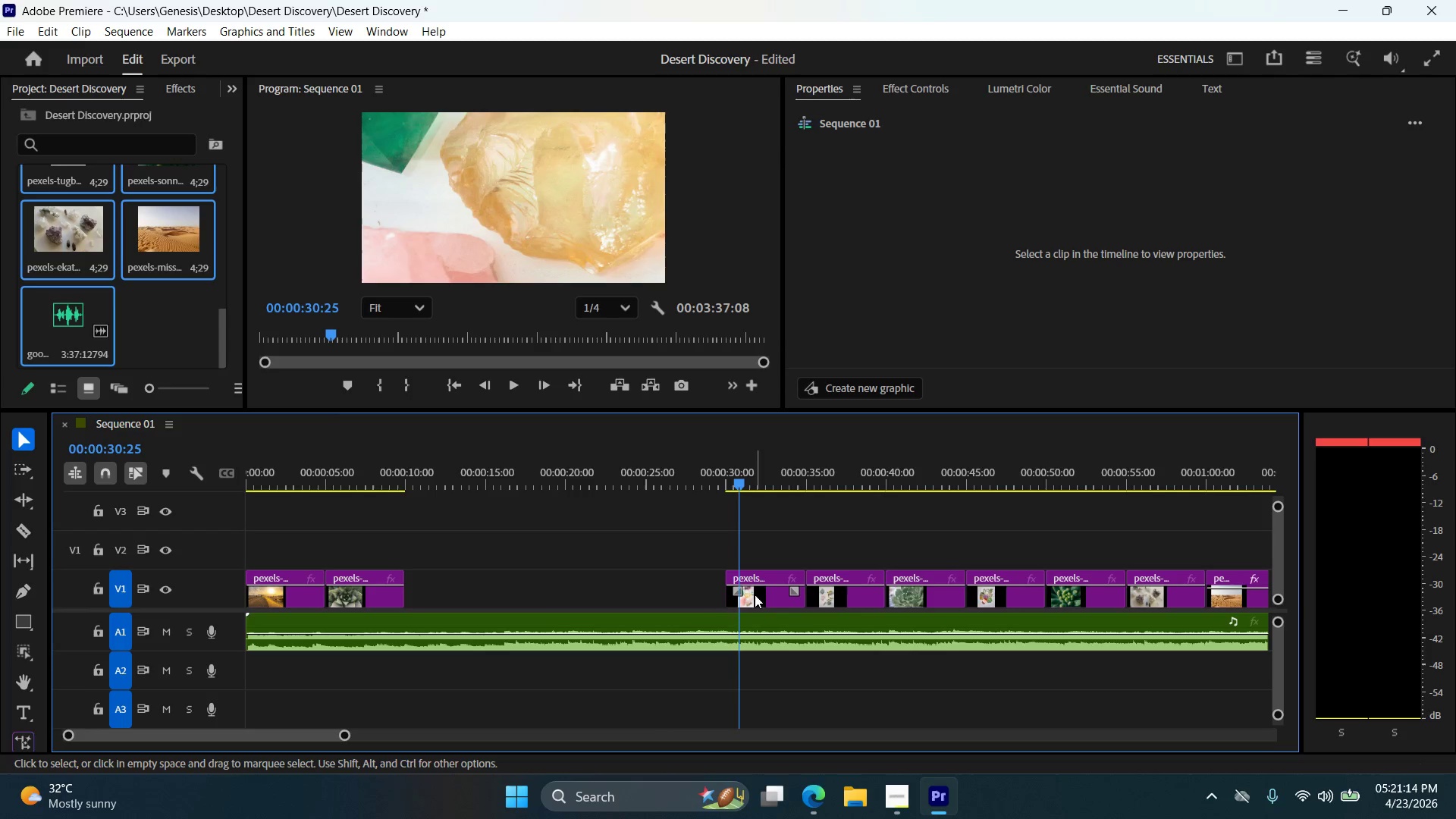 
left_click([757, 596])
 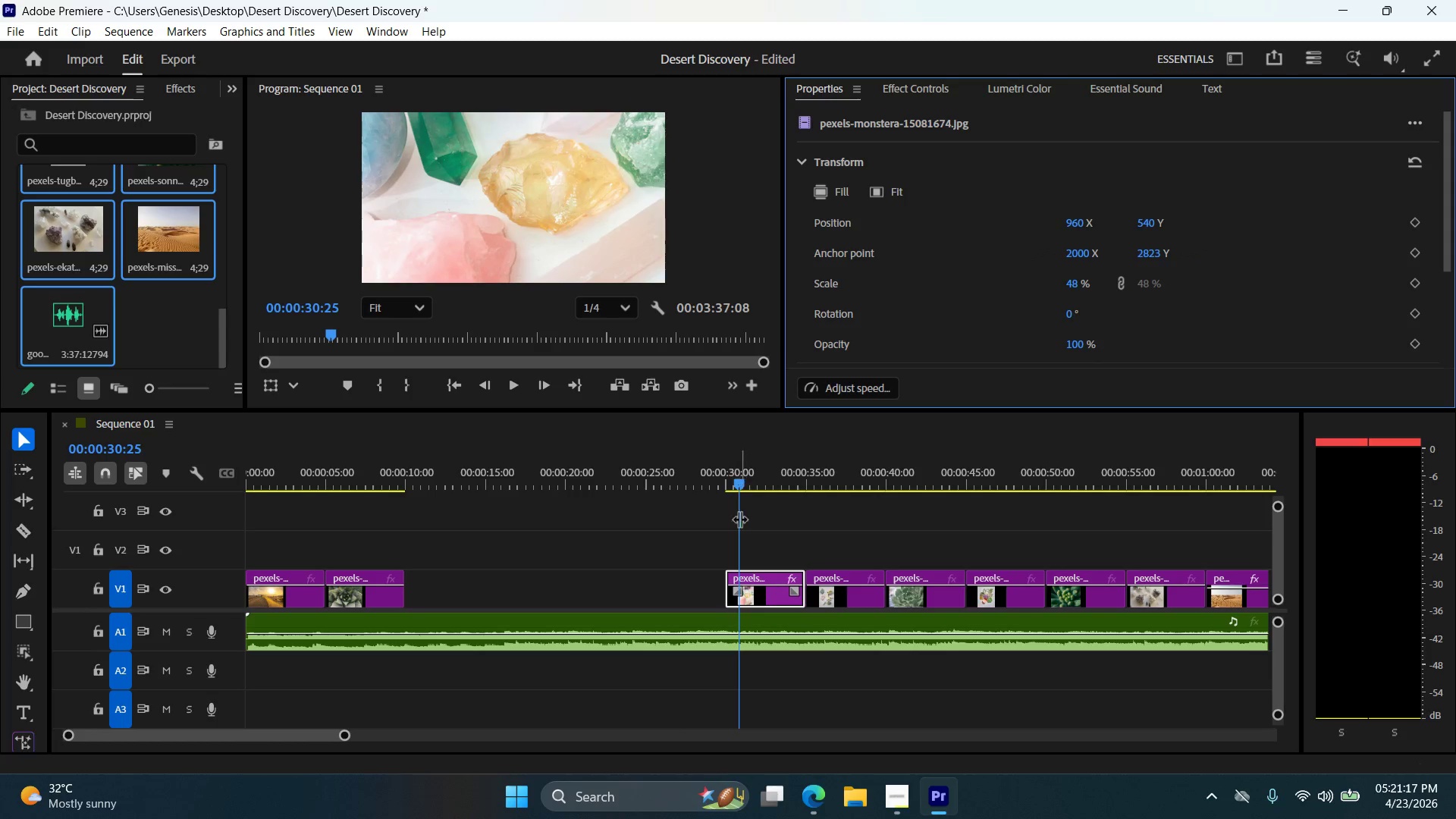 
left_click_drag(start_coordinate=[769, 592], to_coordinate=[453, 611])
 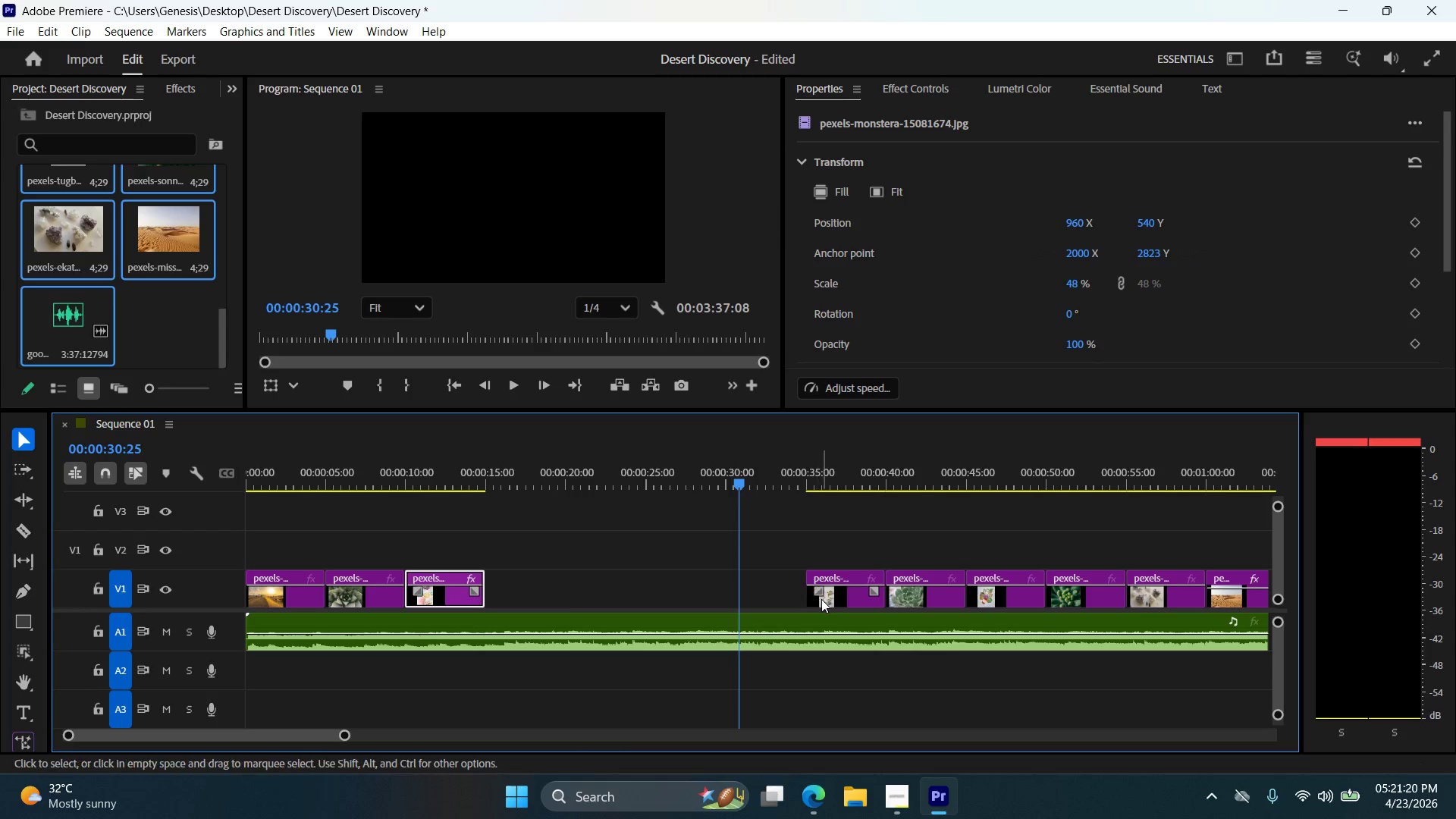 
left_click_drag(start_coordinate=[823, 604], to_coordinate=[733, 605])
 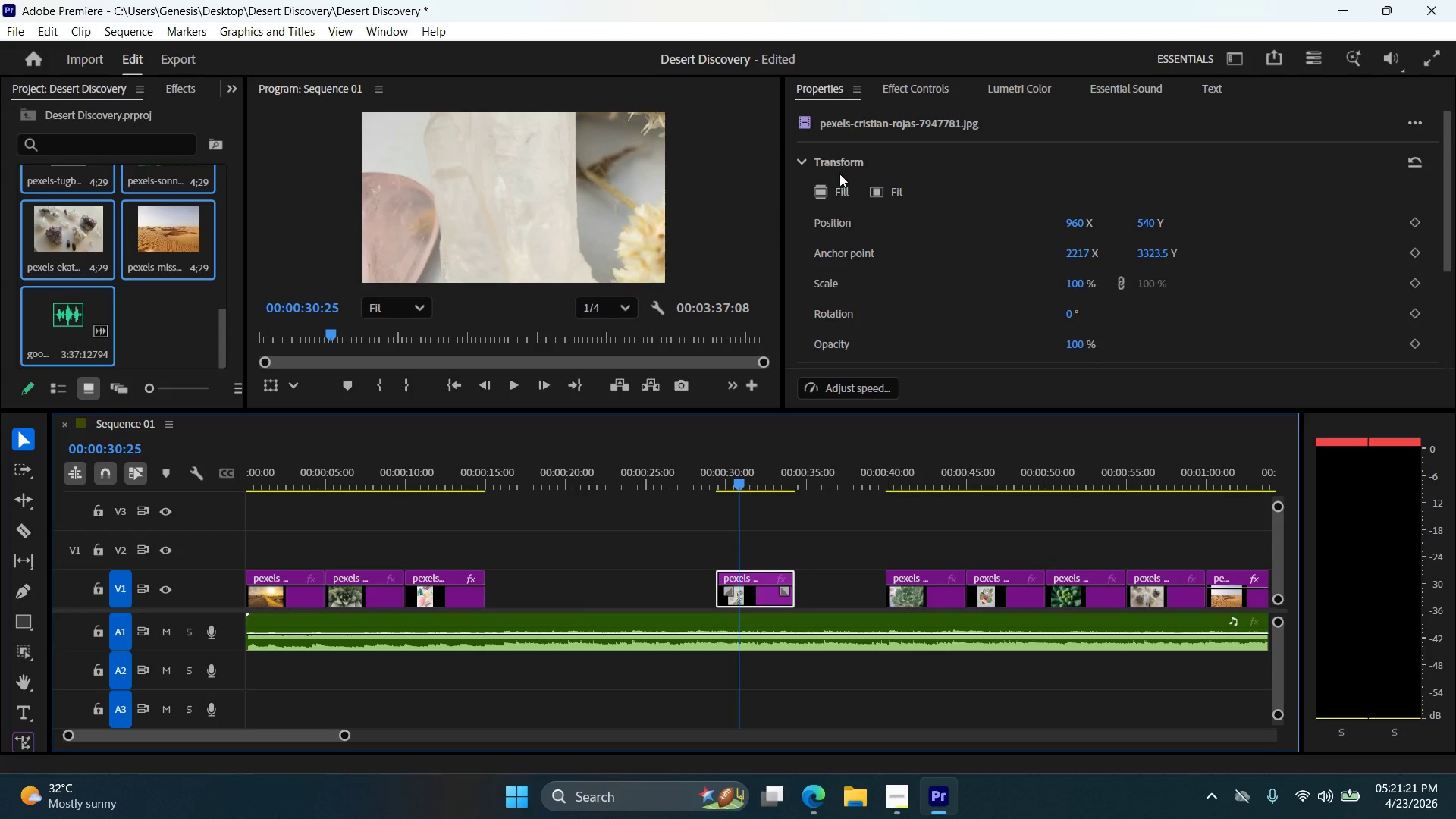 
left_click([833, 186])
 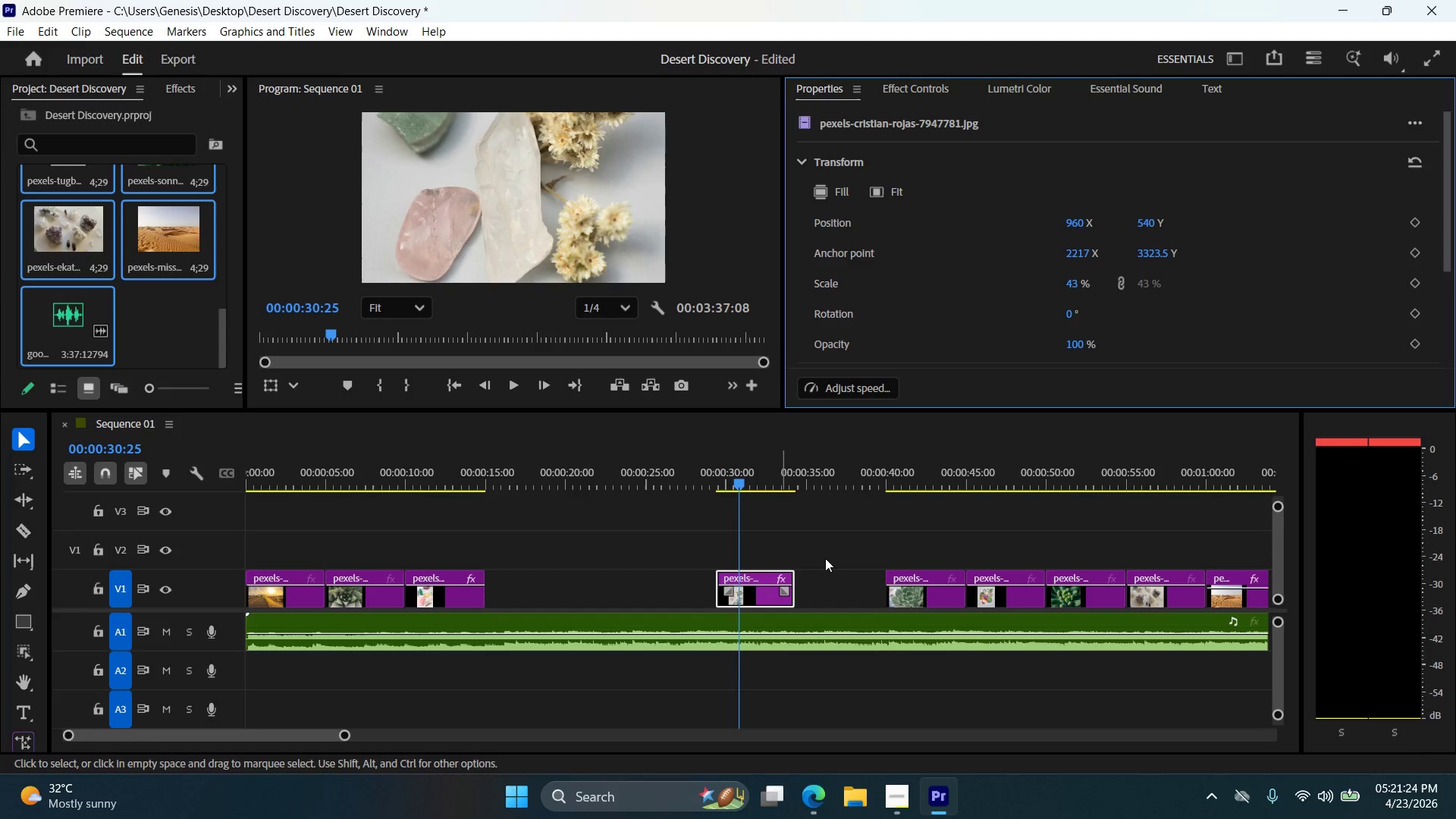 
left_click_drag(start_coordinate=[767, 598], to_coordinate=[714, 592])
 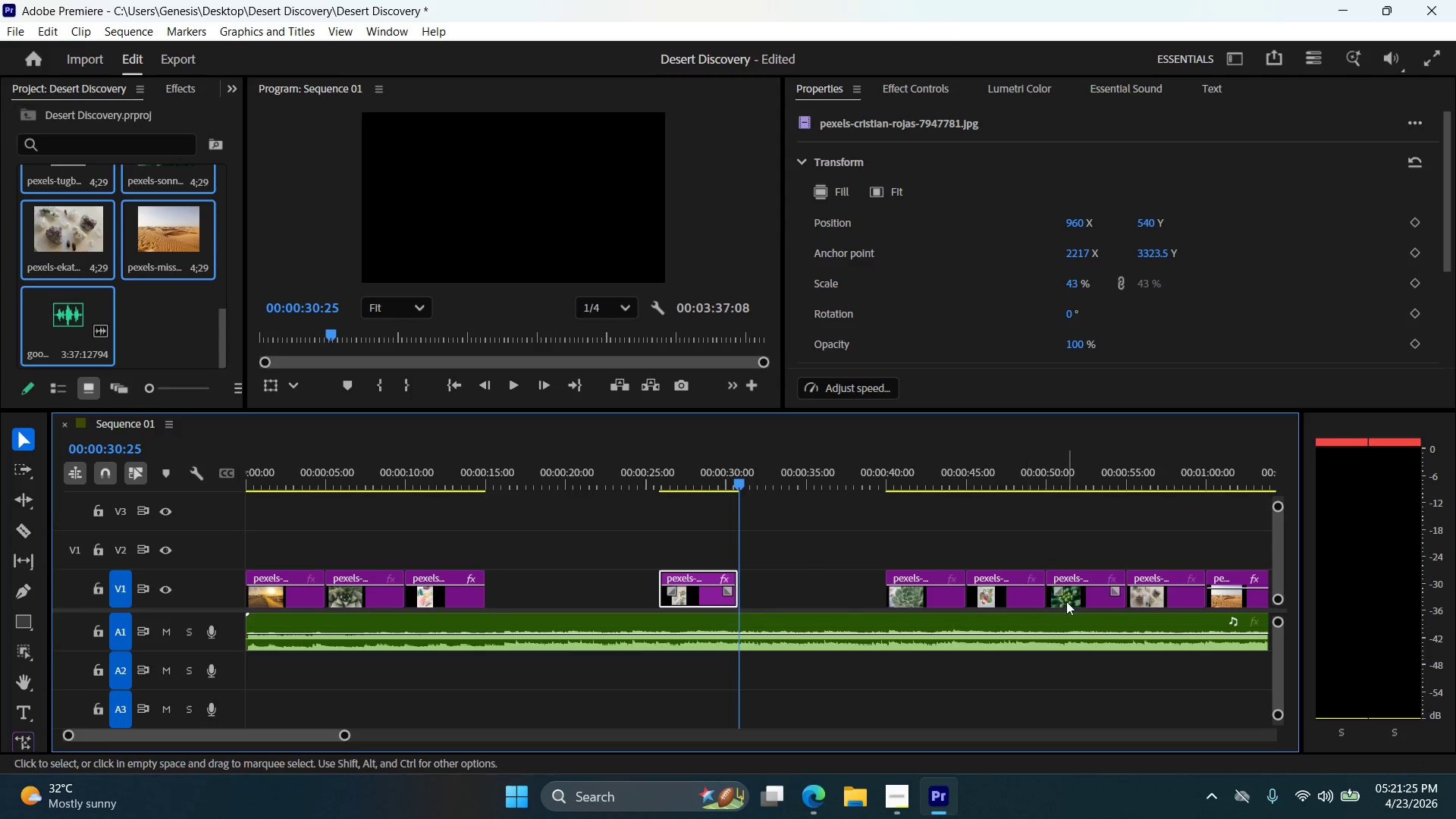 
left_click_drag(start_coordinate=[1066, 601], to_coordinate=[586, 600])
 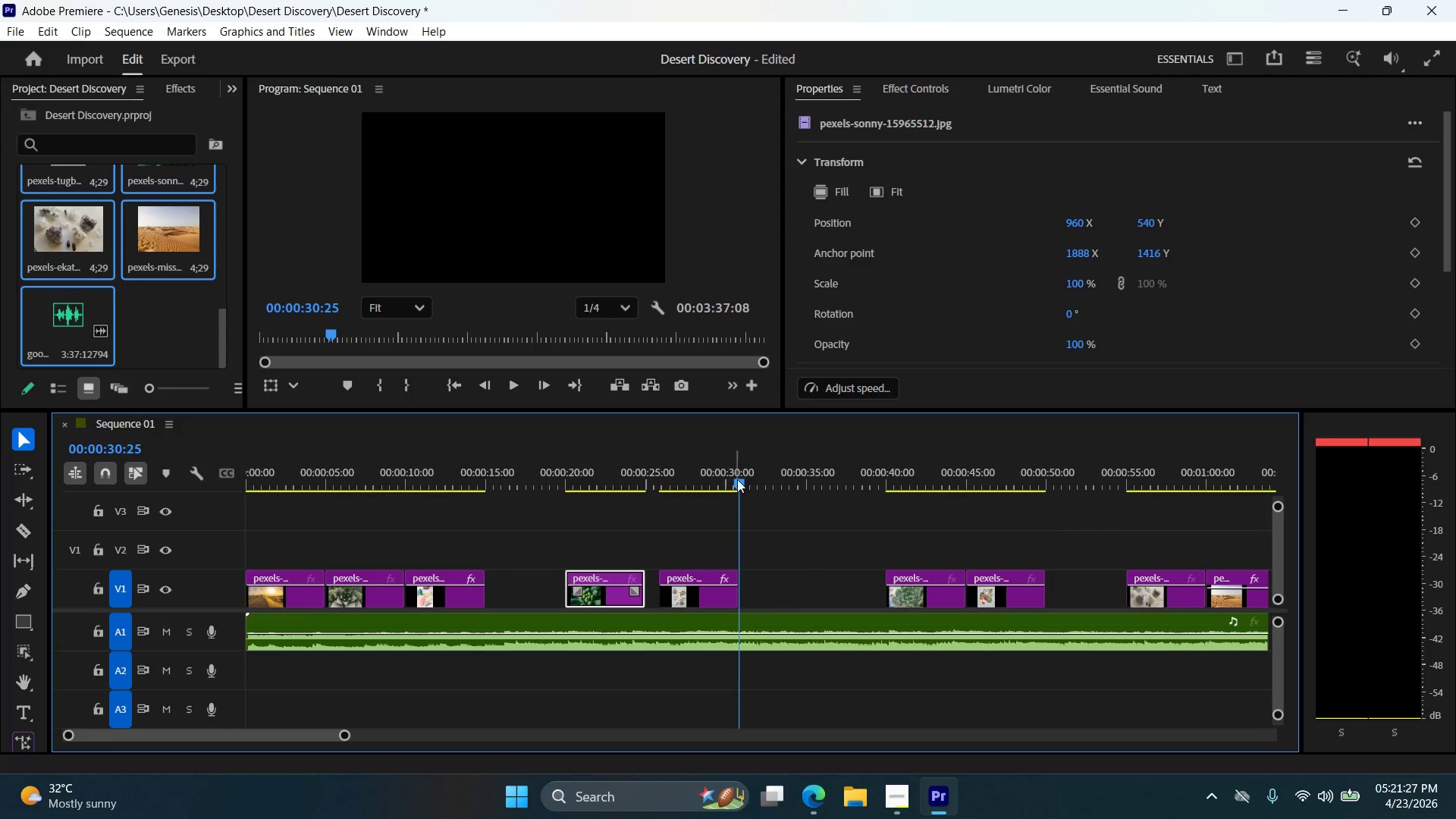 
left_click_drag(start_coordinate=[738, 488], to_coordinate=[573, 519])
 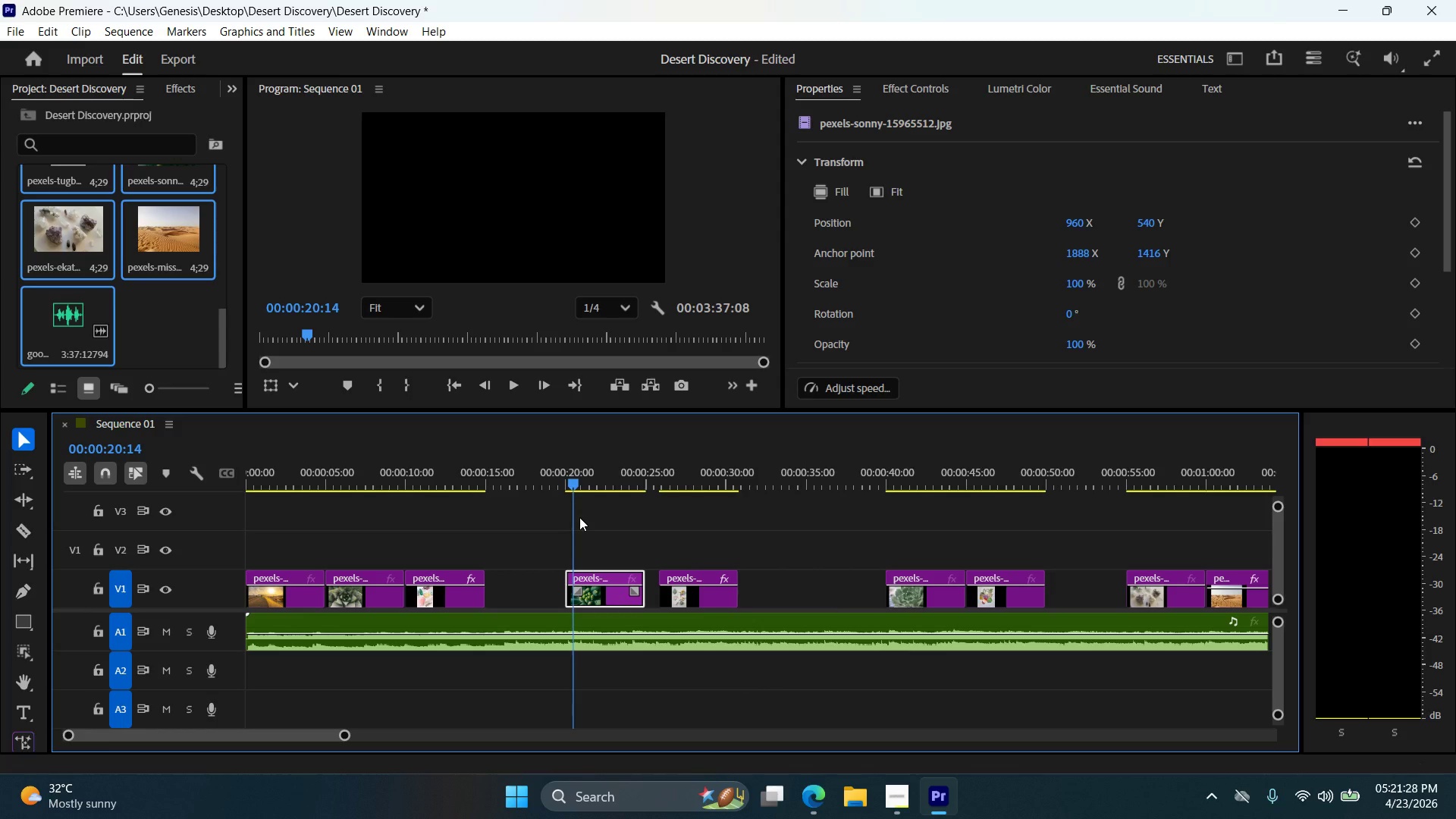 
left_click_drag(start_coordinate=[576, 495], to_coordinate=[601, 497])
 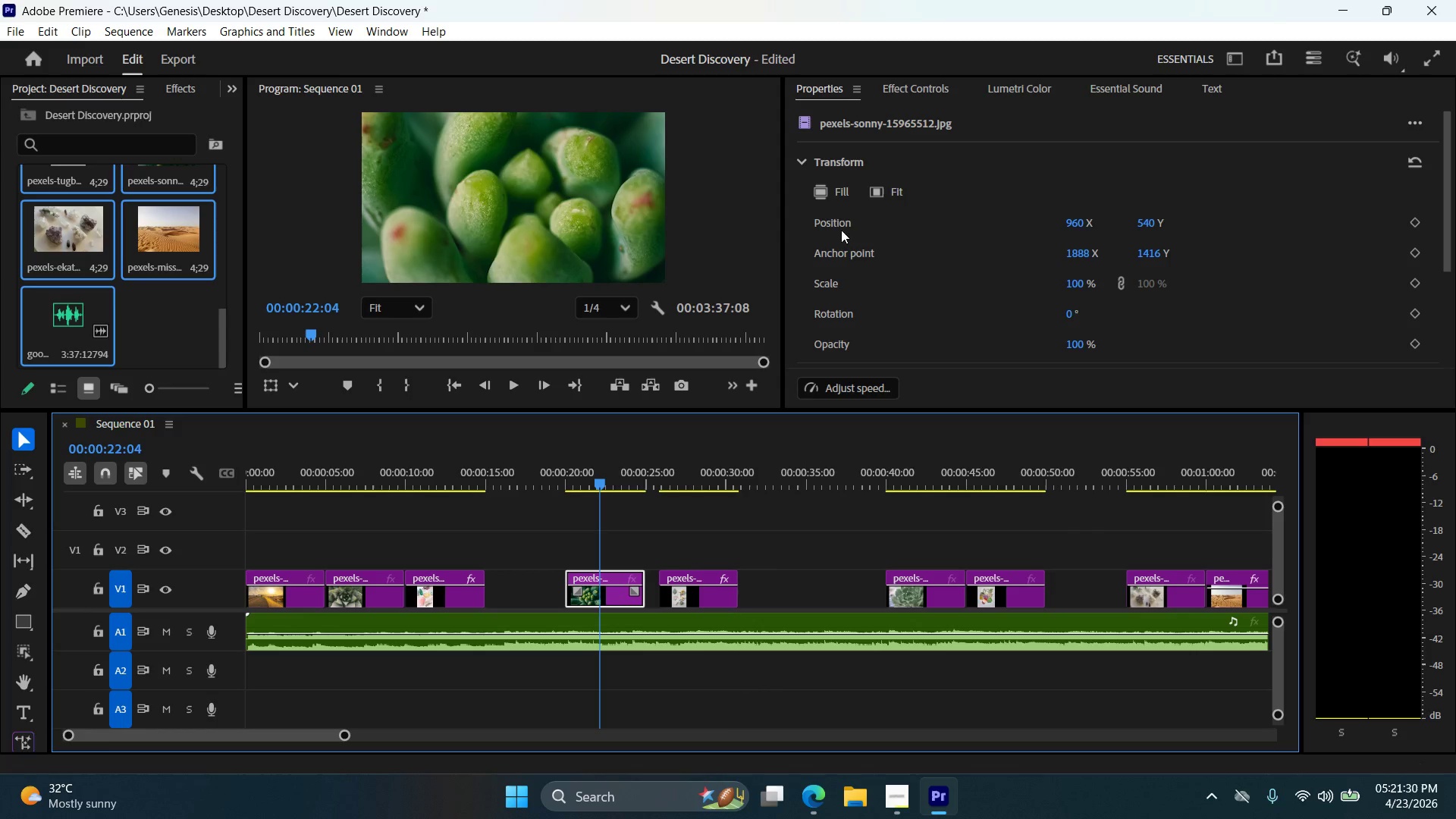 
left_click([839, 194])
 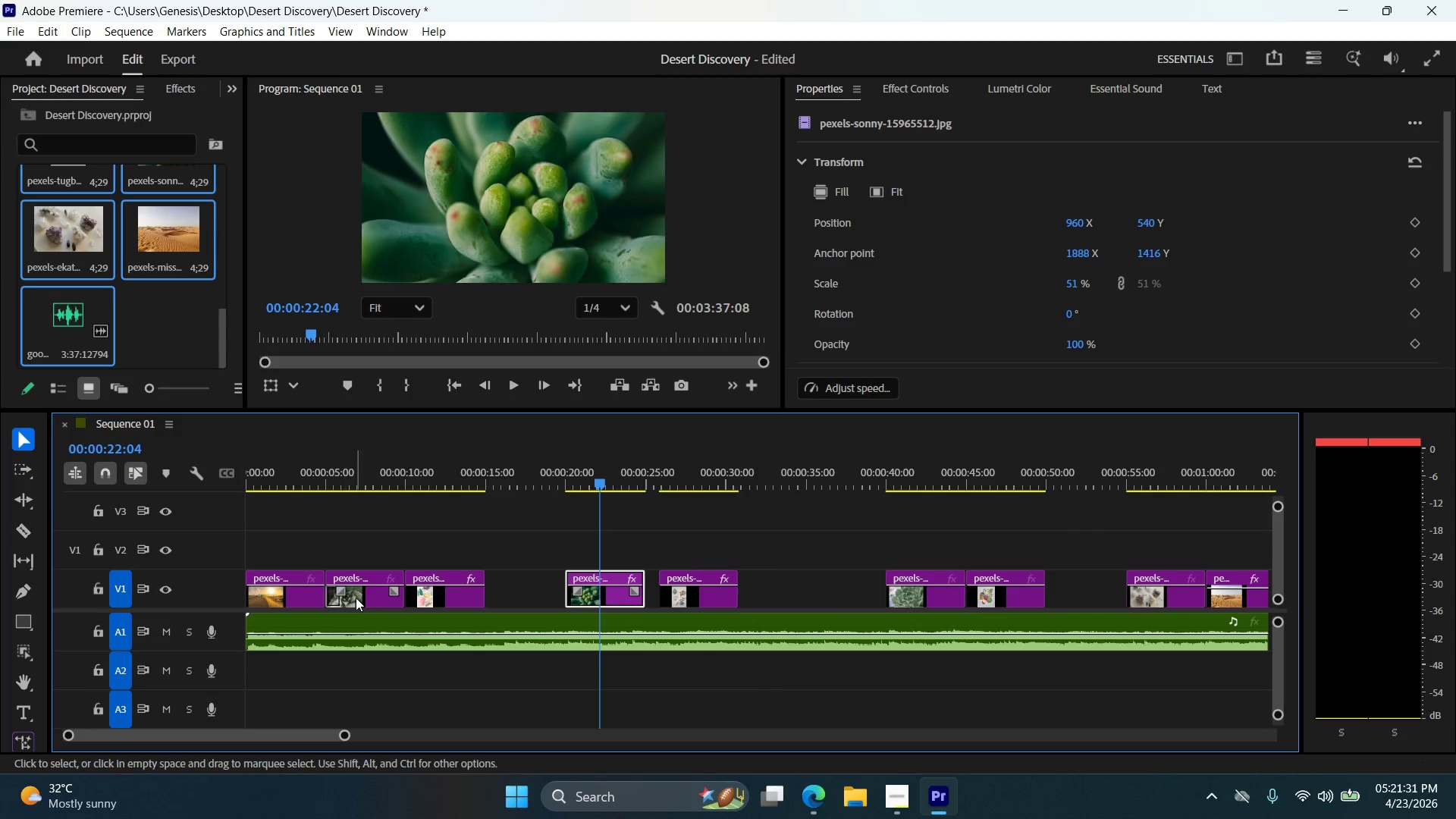 
left_click([364, 604])
 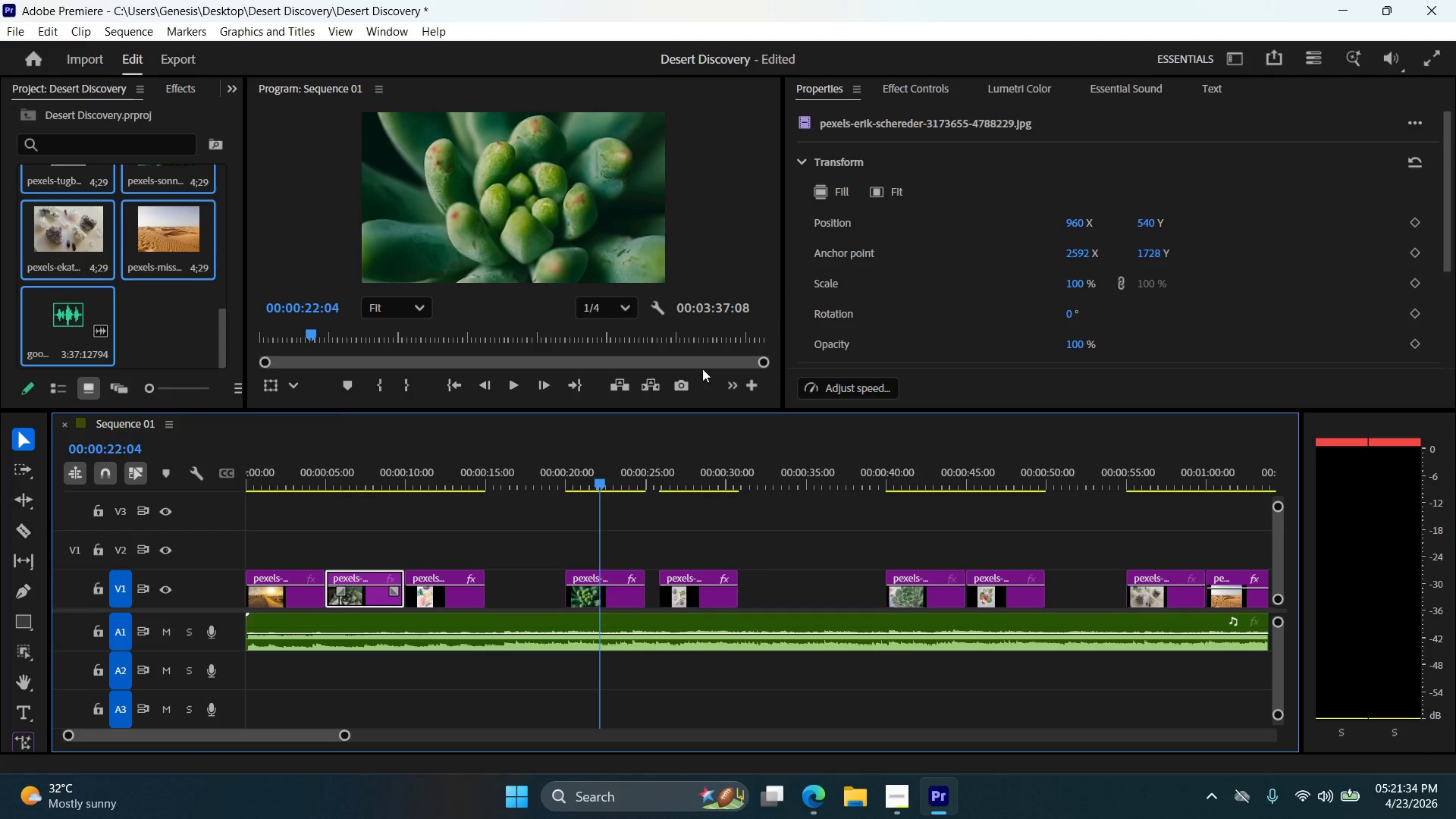 
left_click_drag(start_coordinate=[595, 478], to_coordinate=[331, 497])
 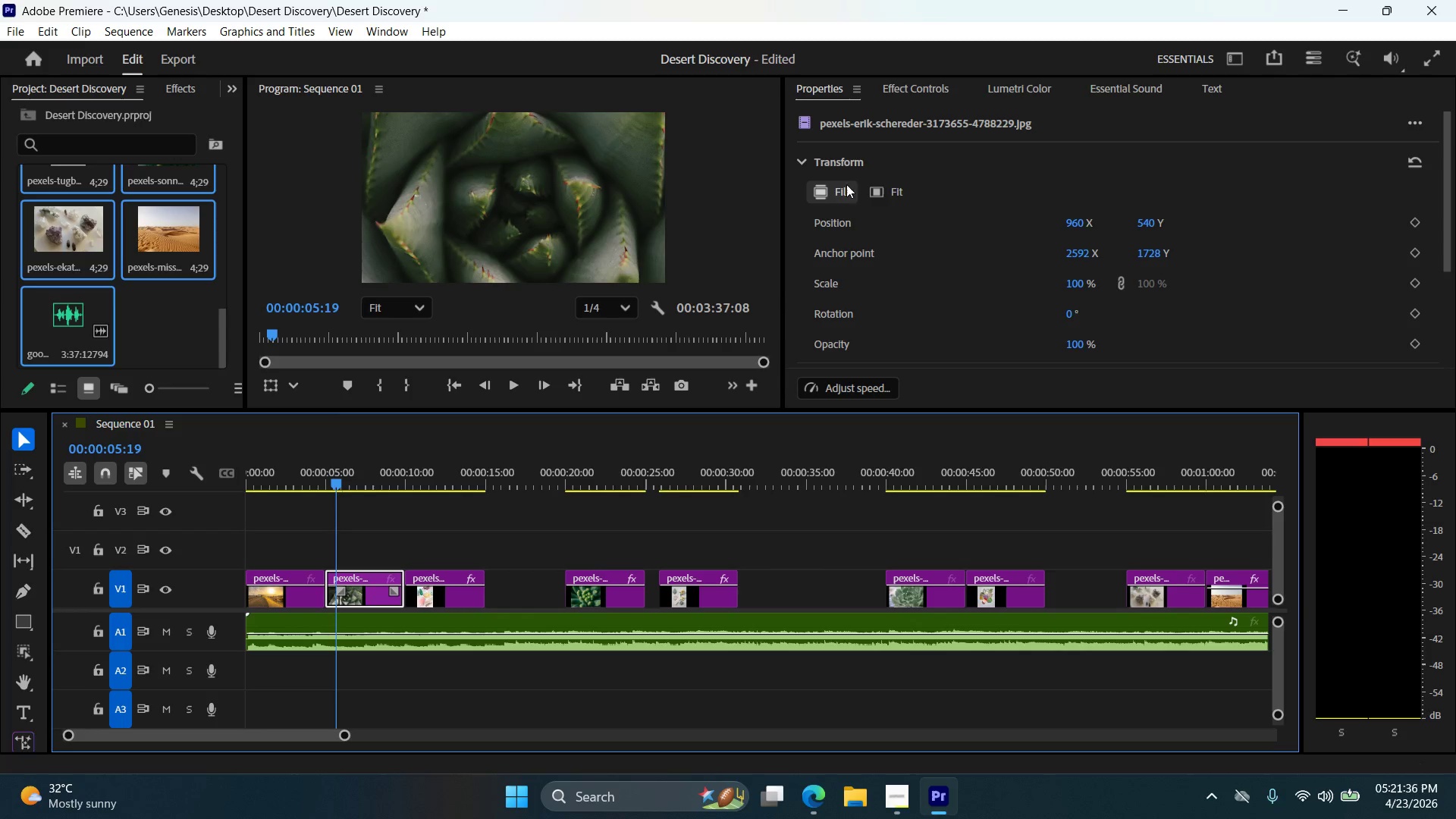 
left_click([836, 184])
 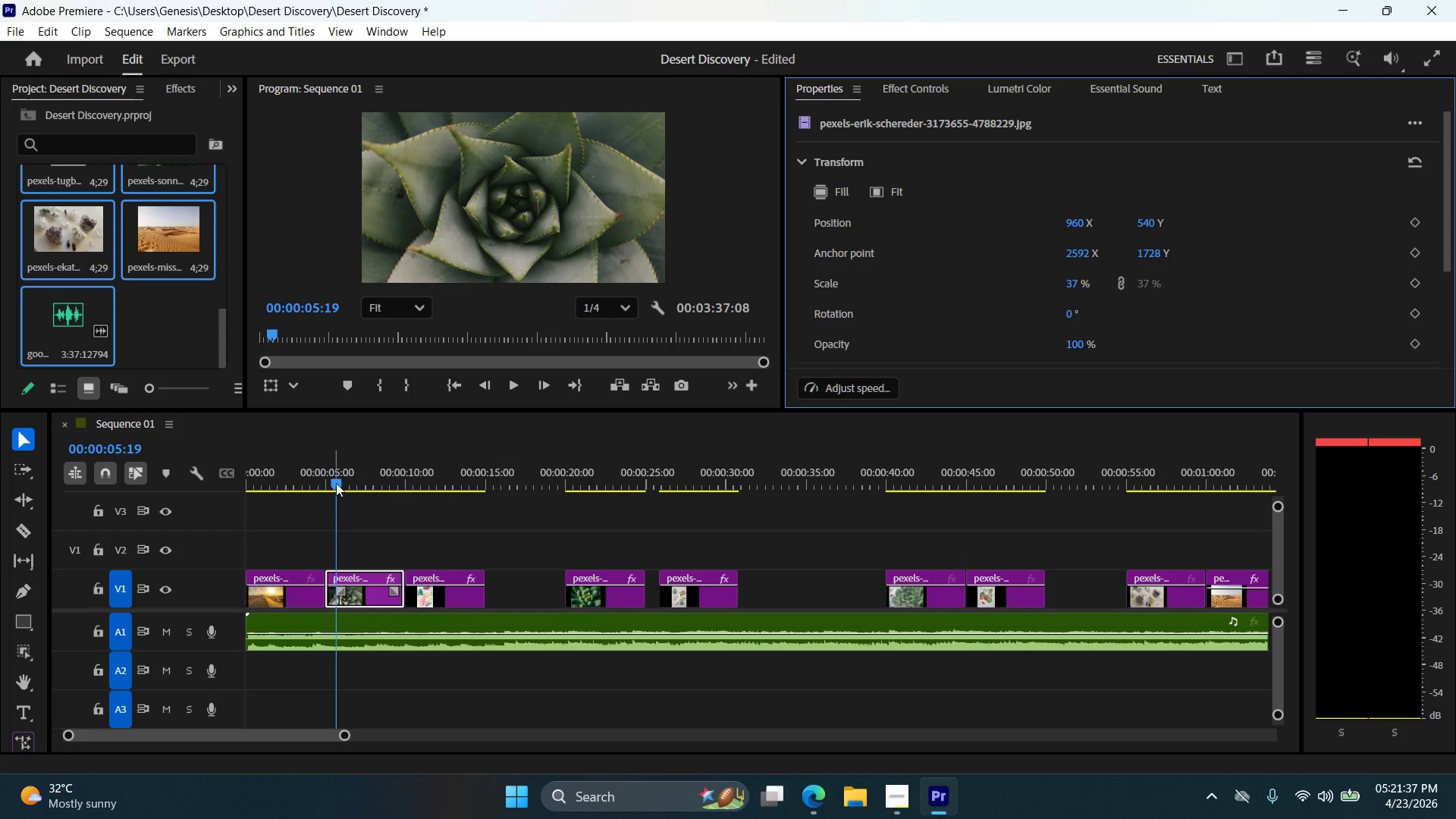 
left_click_drag(start_coordinate=[337, 482], to_coordinate=[538, 506])
 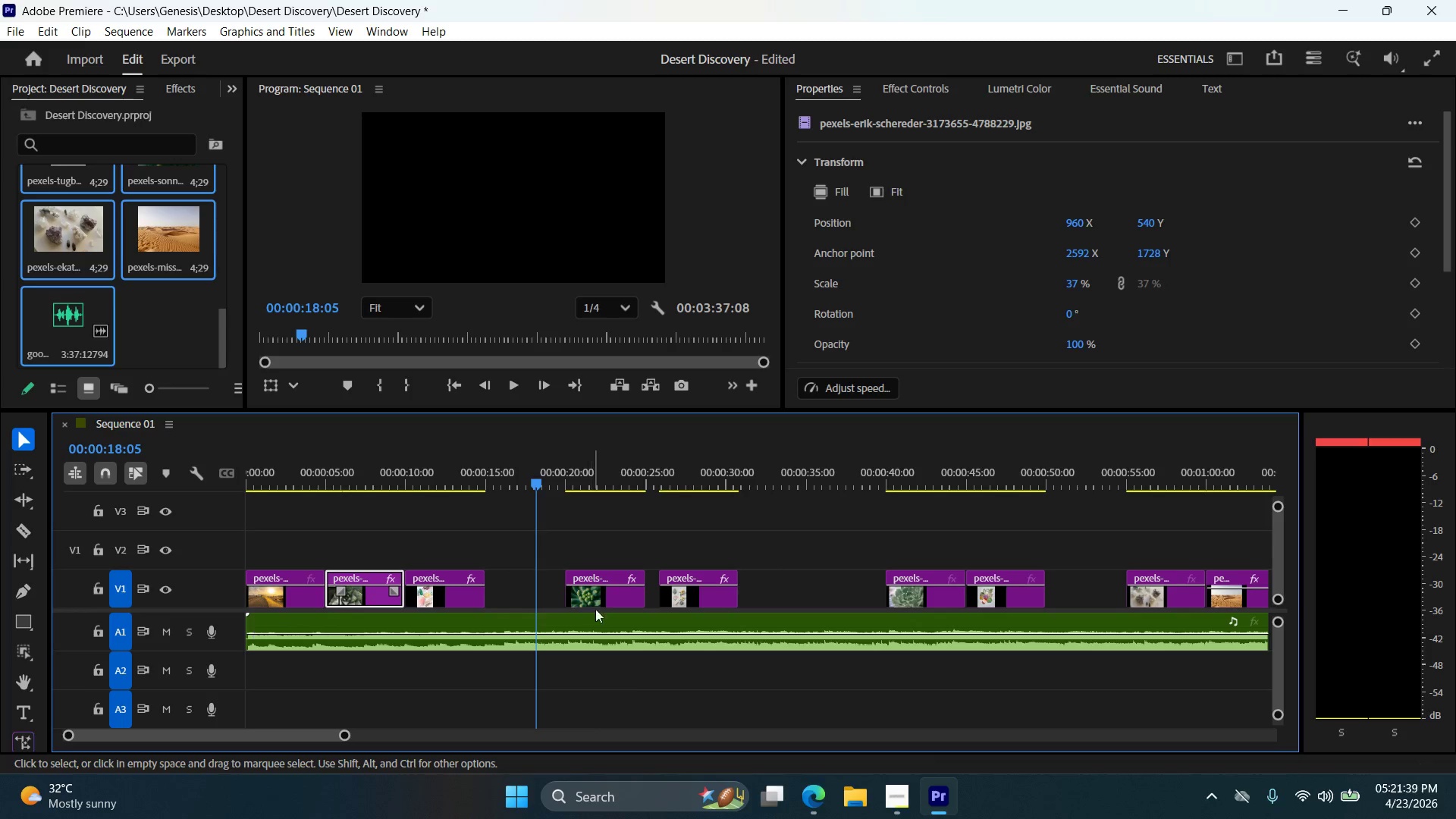 
left_click_drag(start_coordinate=[600, 598], to_coordinate=[528, 597])
 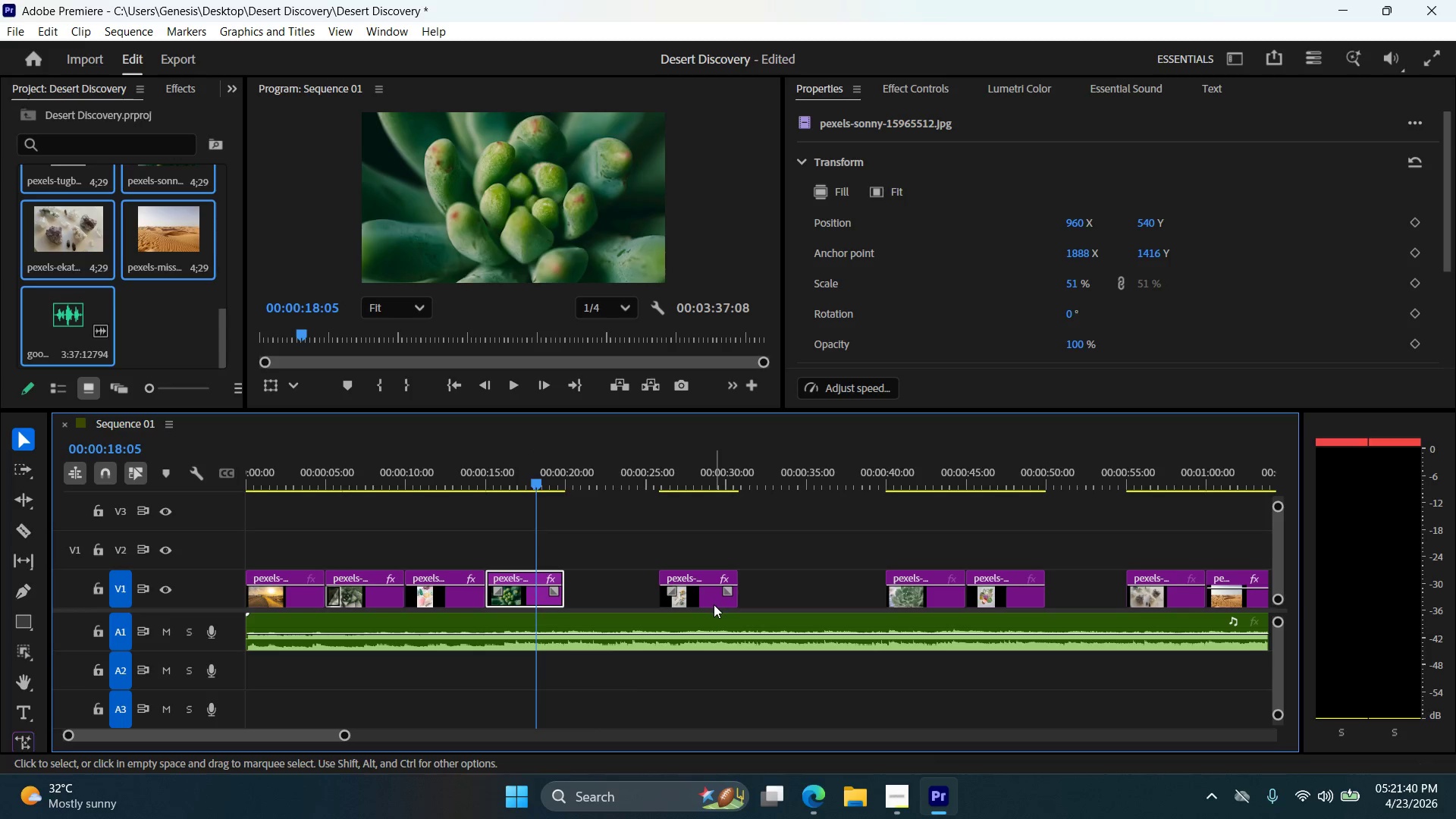 
left_click_drag(start_coordinate=[714, 604], to_coordinate=[617, 604])
 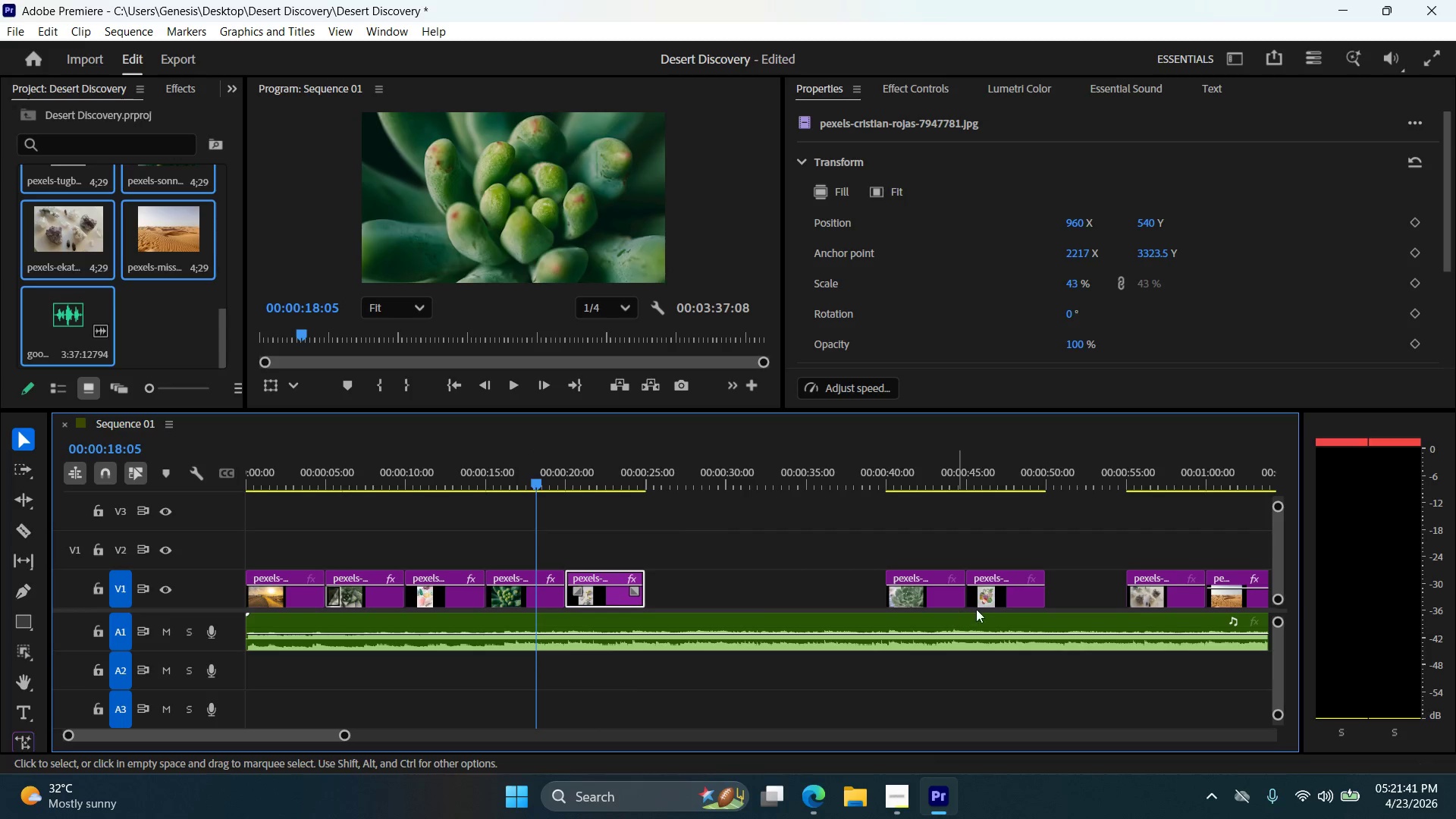 
left_click_drag(start_coordinate=[985, 604], to_coordinate=[714, 607])
 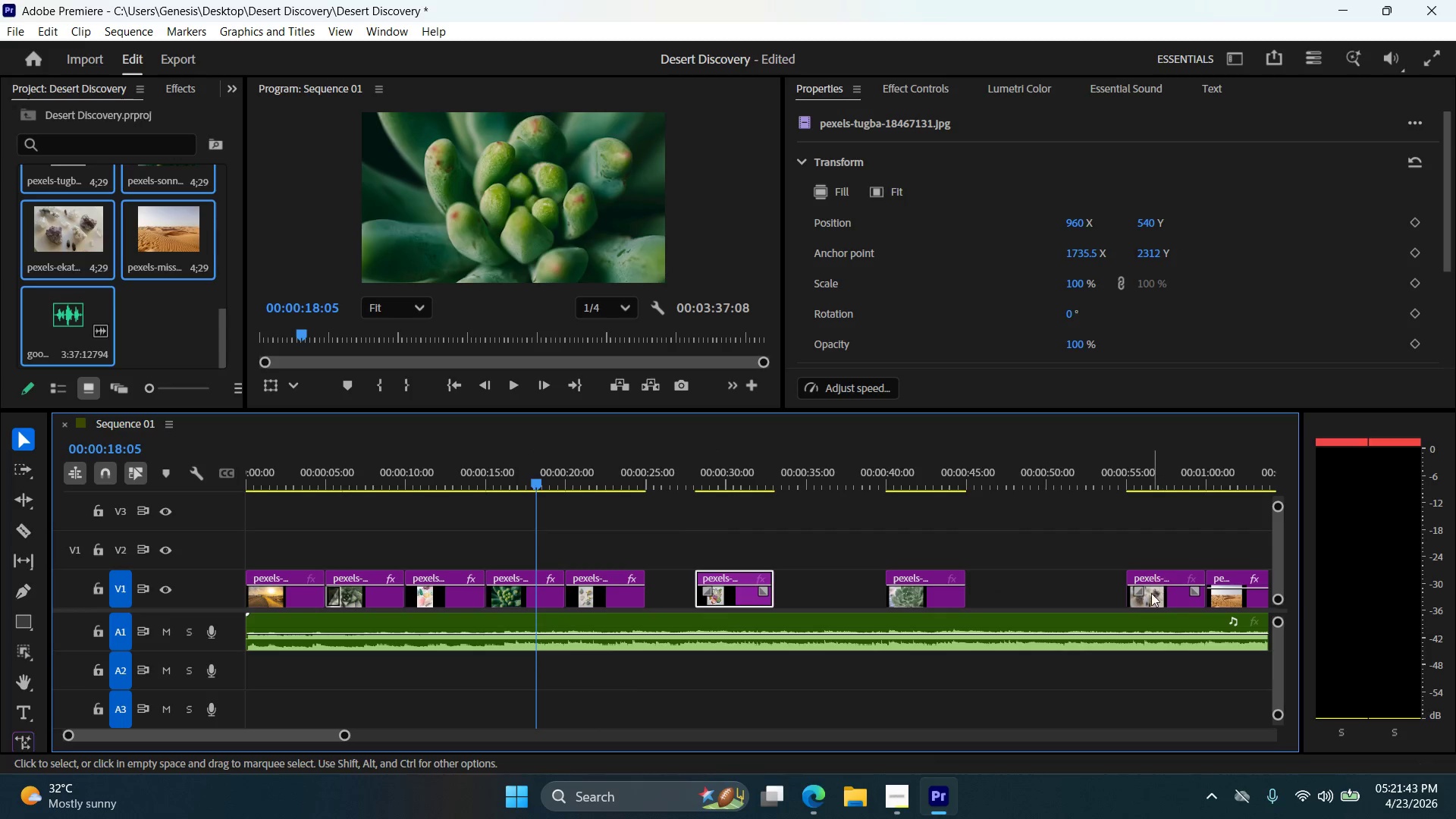 
left_click_drag(start_coordinate=[1151, 596], to_coordinate=[815, 594])
 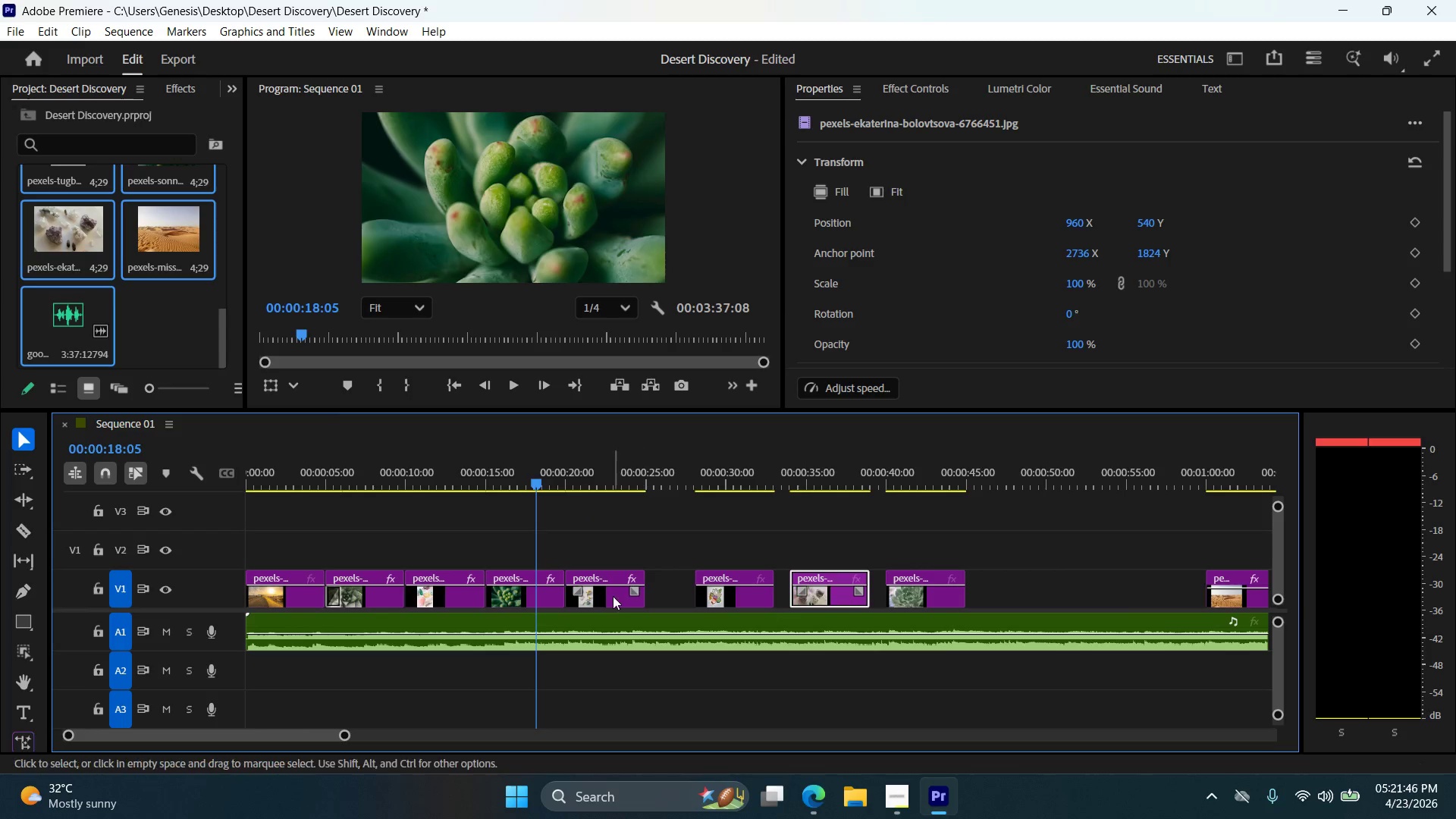 
left_click([610, 596])
 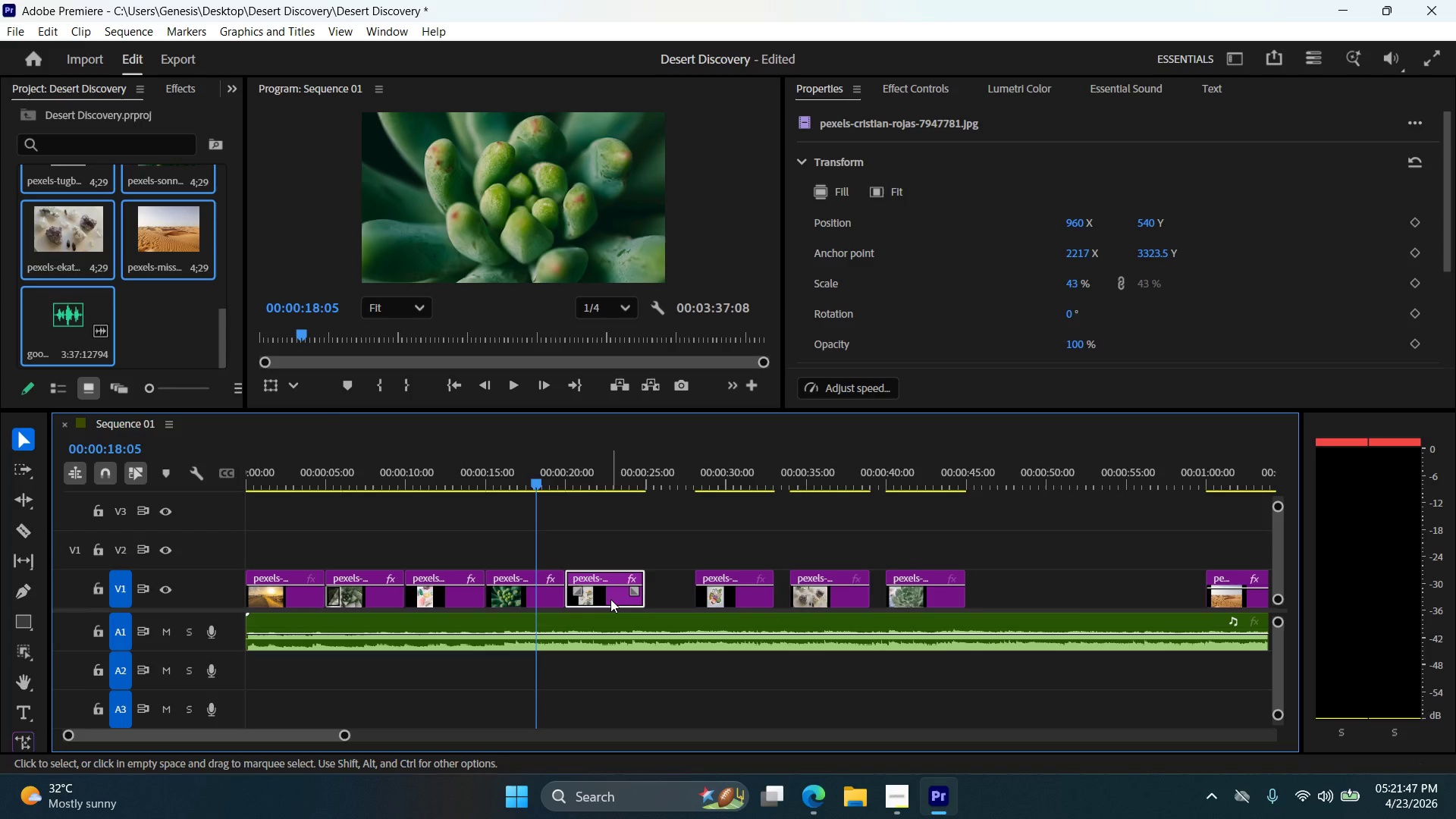 
key(Delete)
 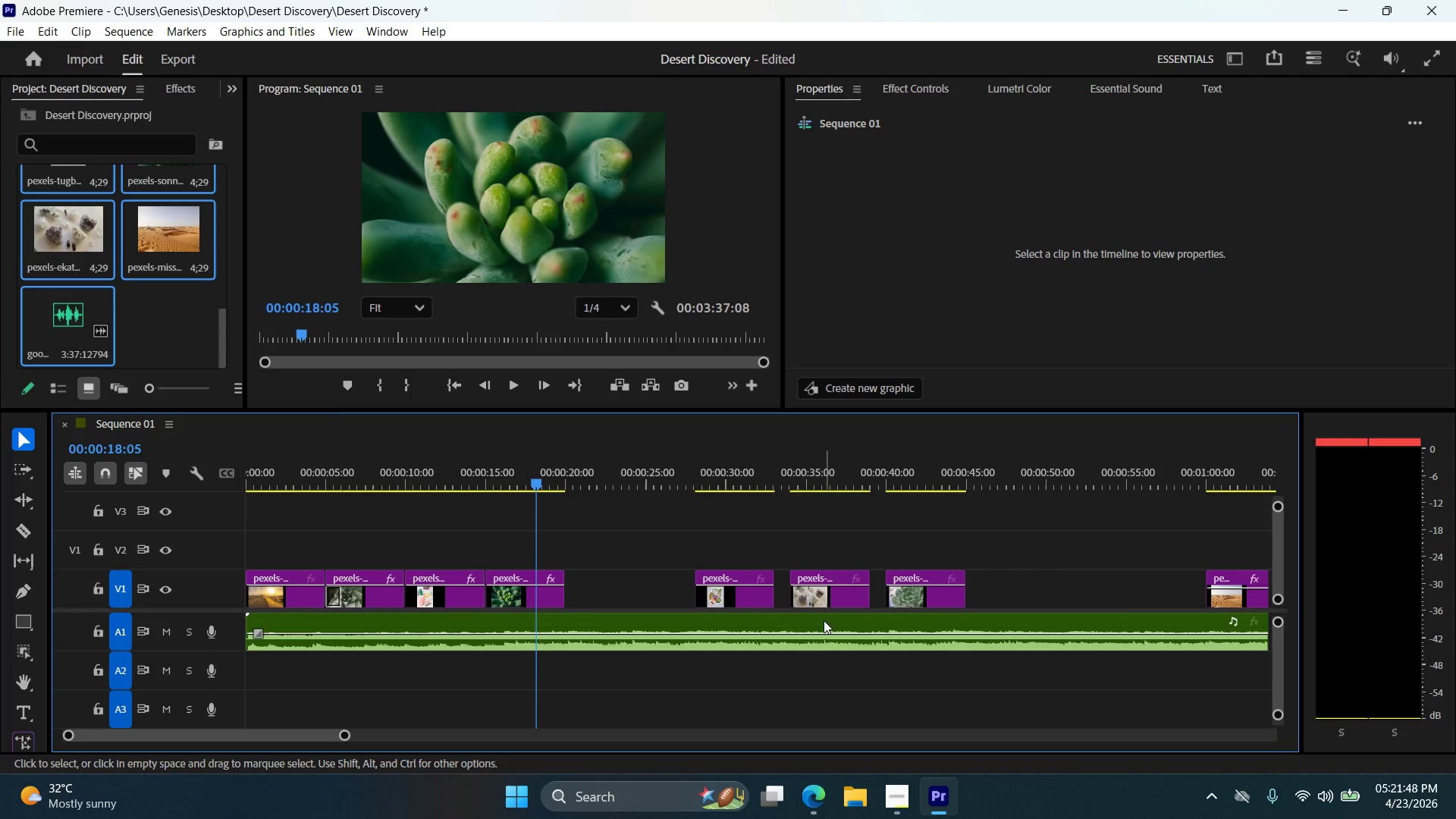 
left_click_drag(start_coordinate=[821, 604], to_coordinate=[593, 609])
 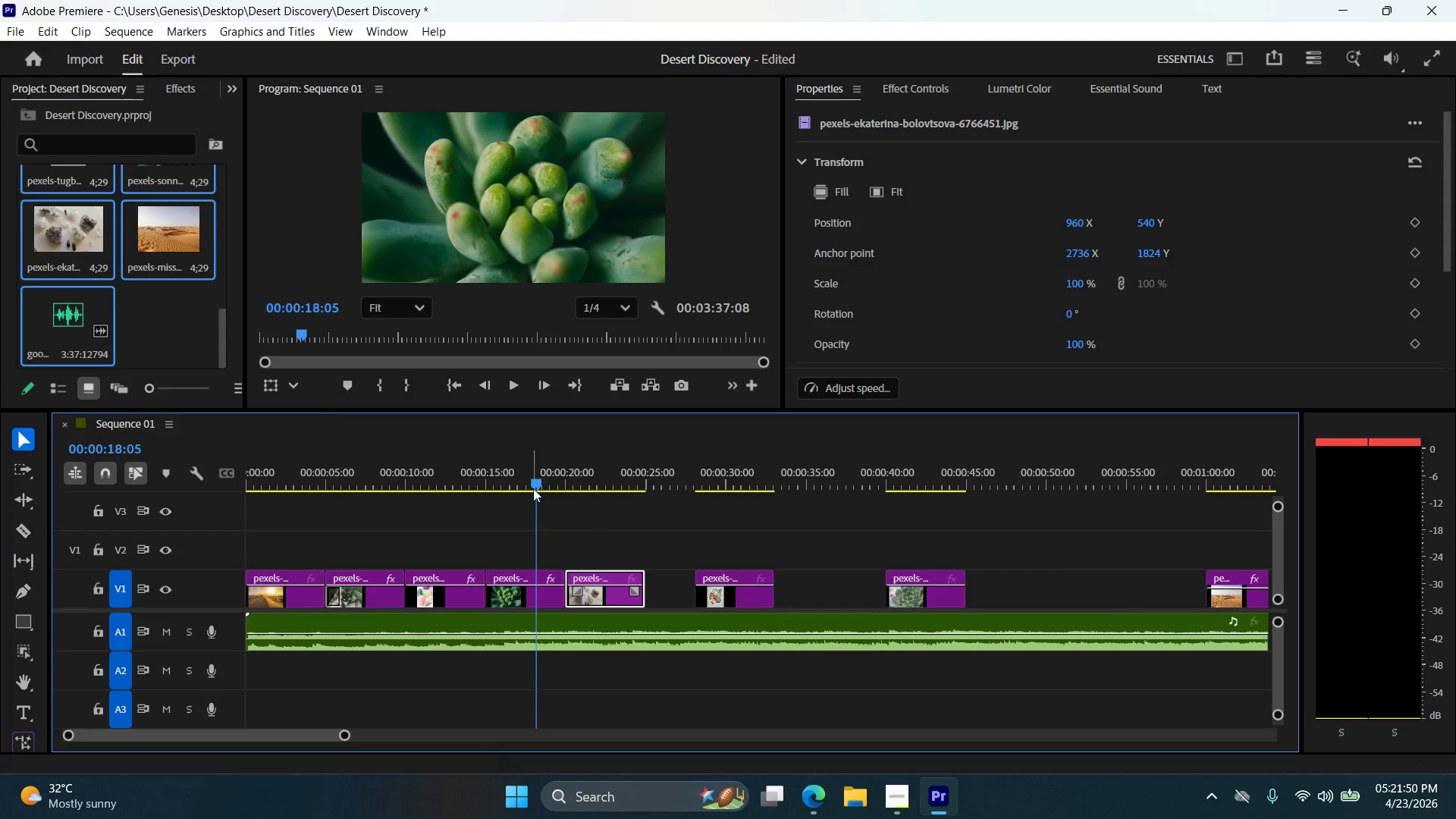 
left_click_drag(start_coordinate=[534, 484], to_coordinate=[586, 488])
 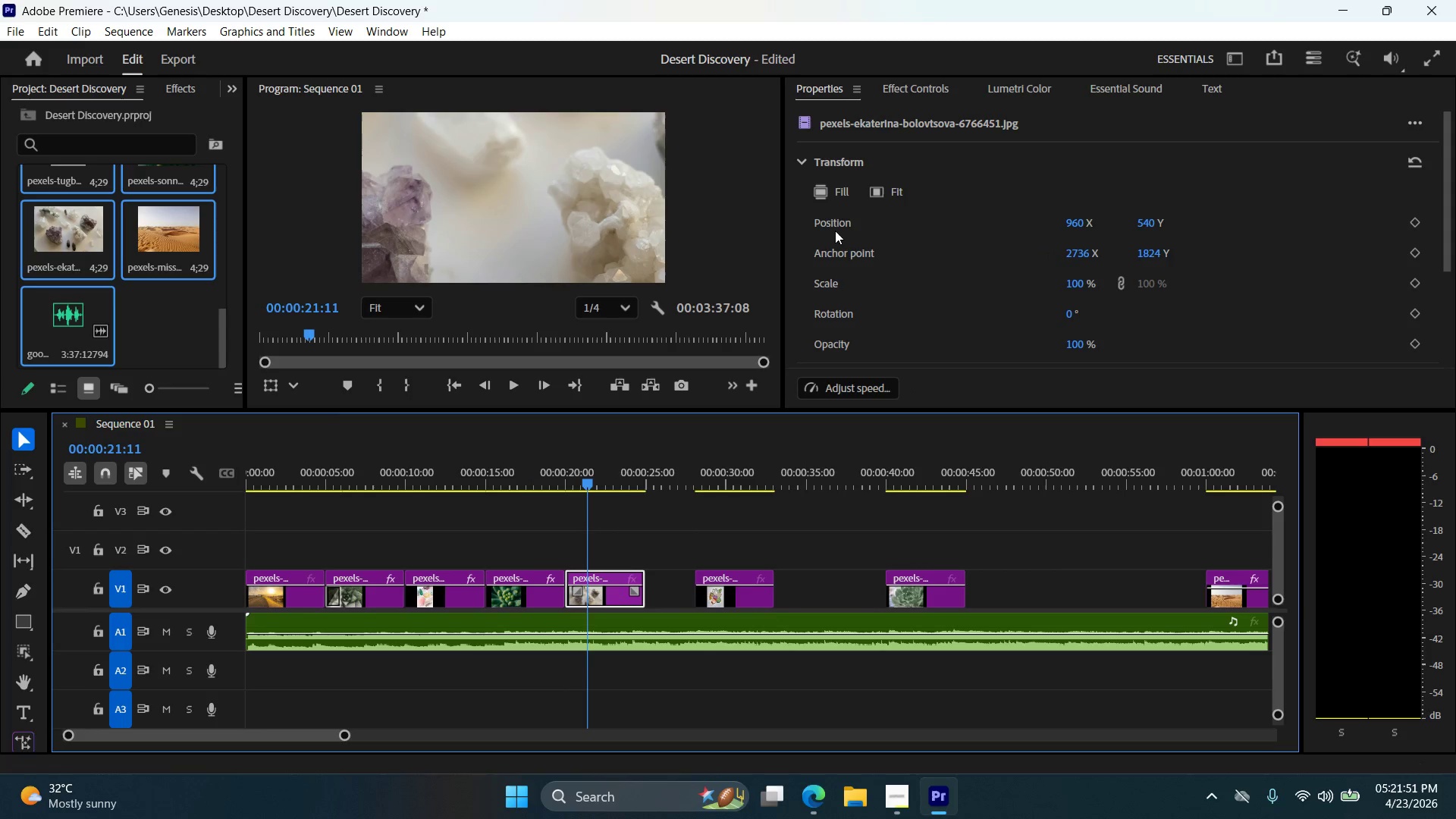 
left_click([829, 197])
 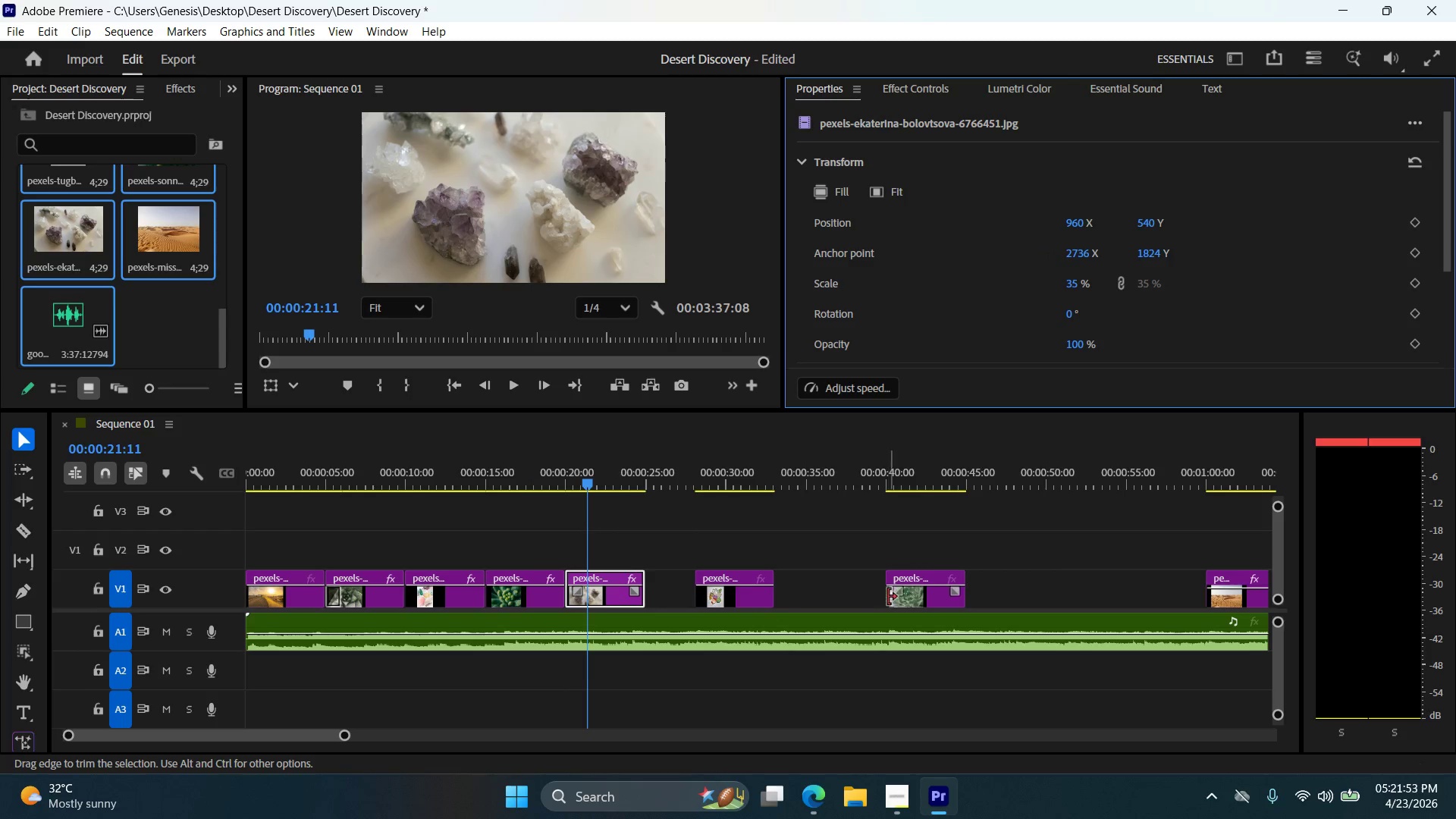 
left_click_drag(start_coordinate=[748, 597], to_coordinate=[797, 601])
 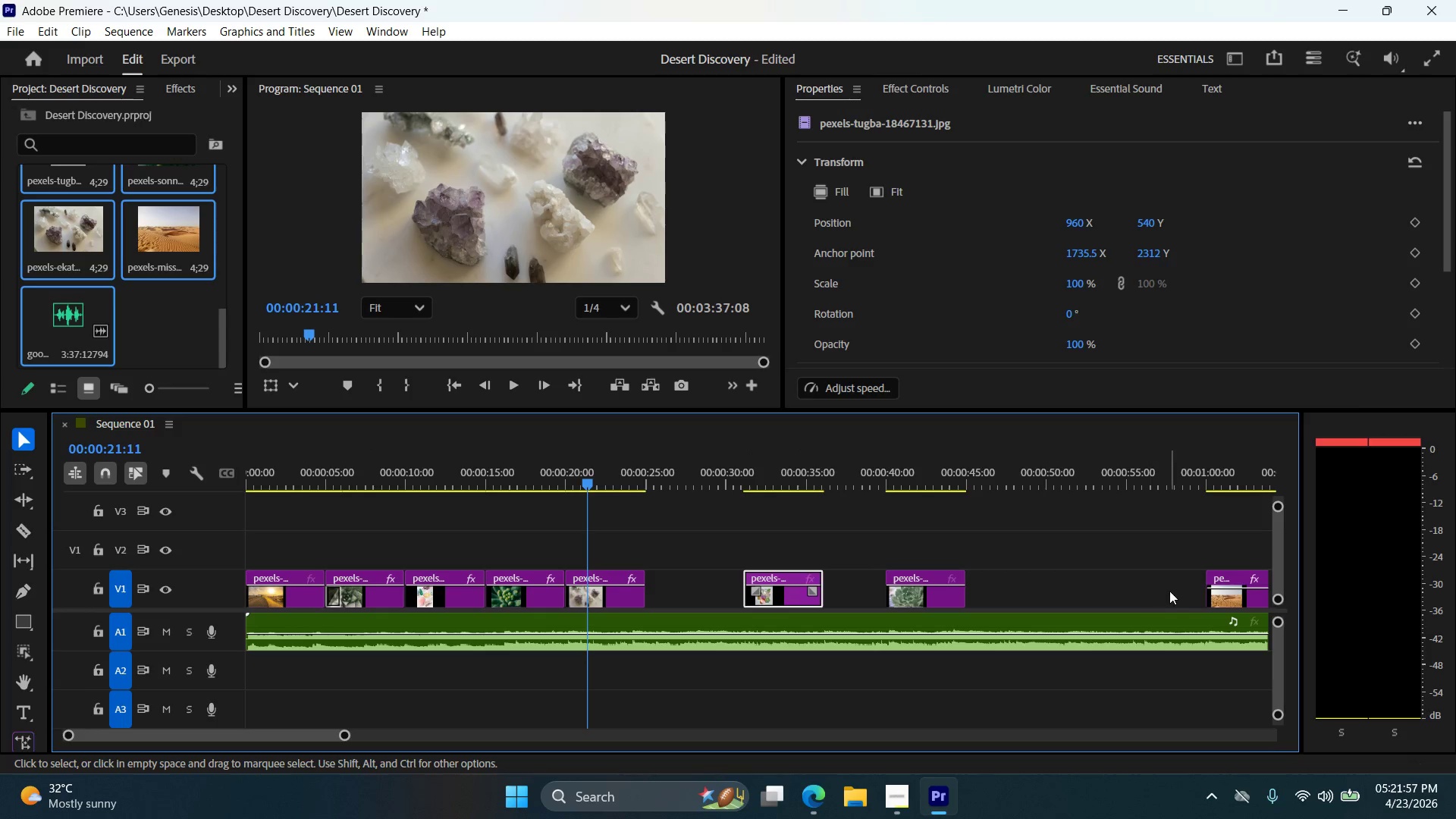 
key(Delete)
 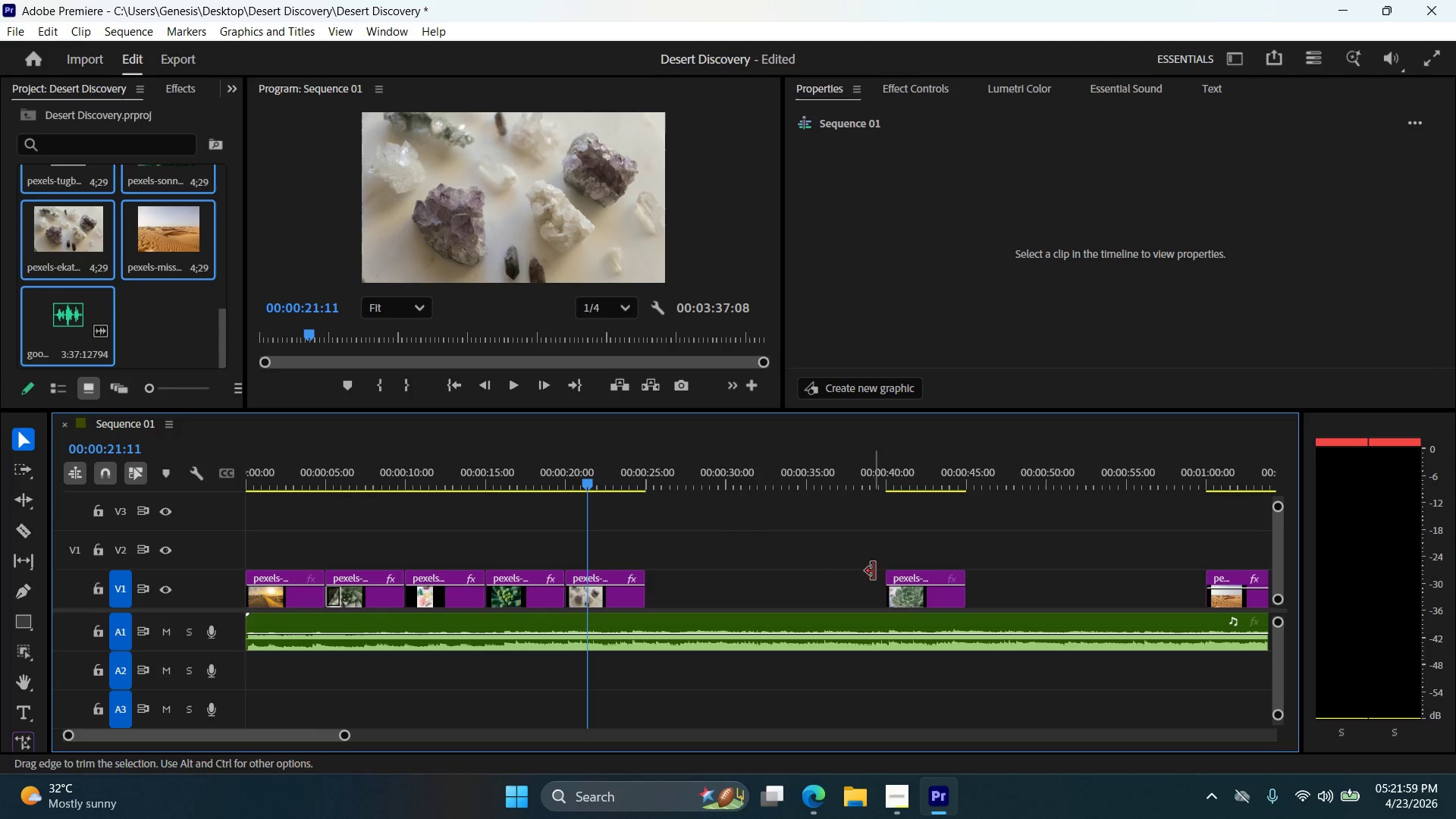 
left_click([898, 596])
 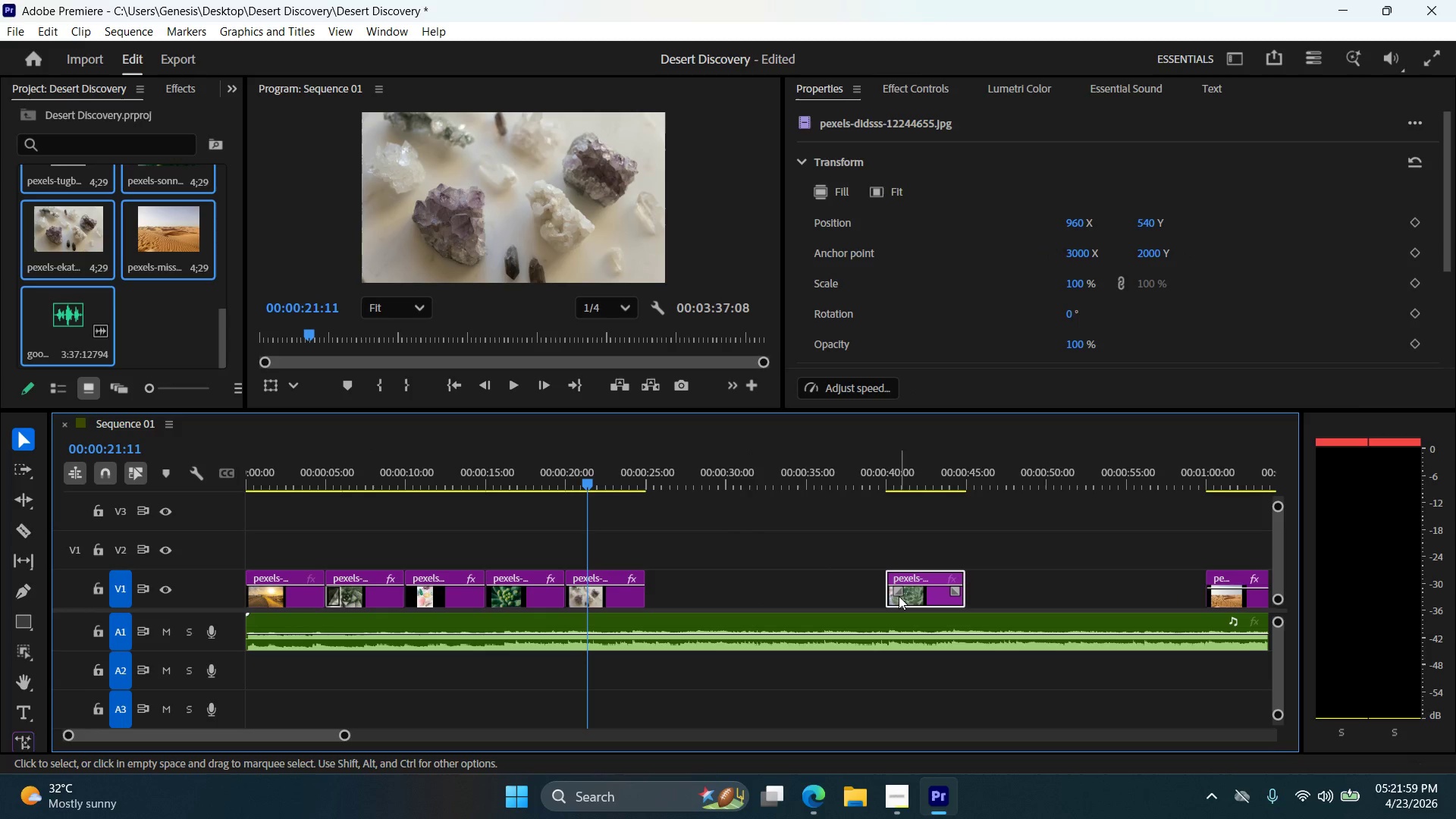 
key(Delete)
 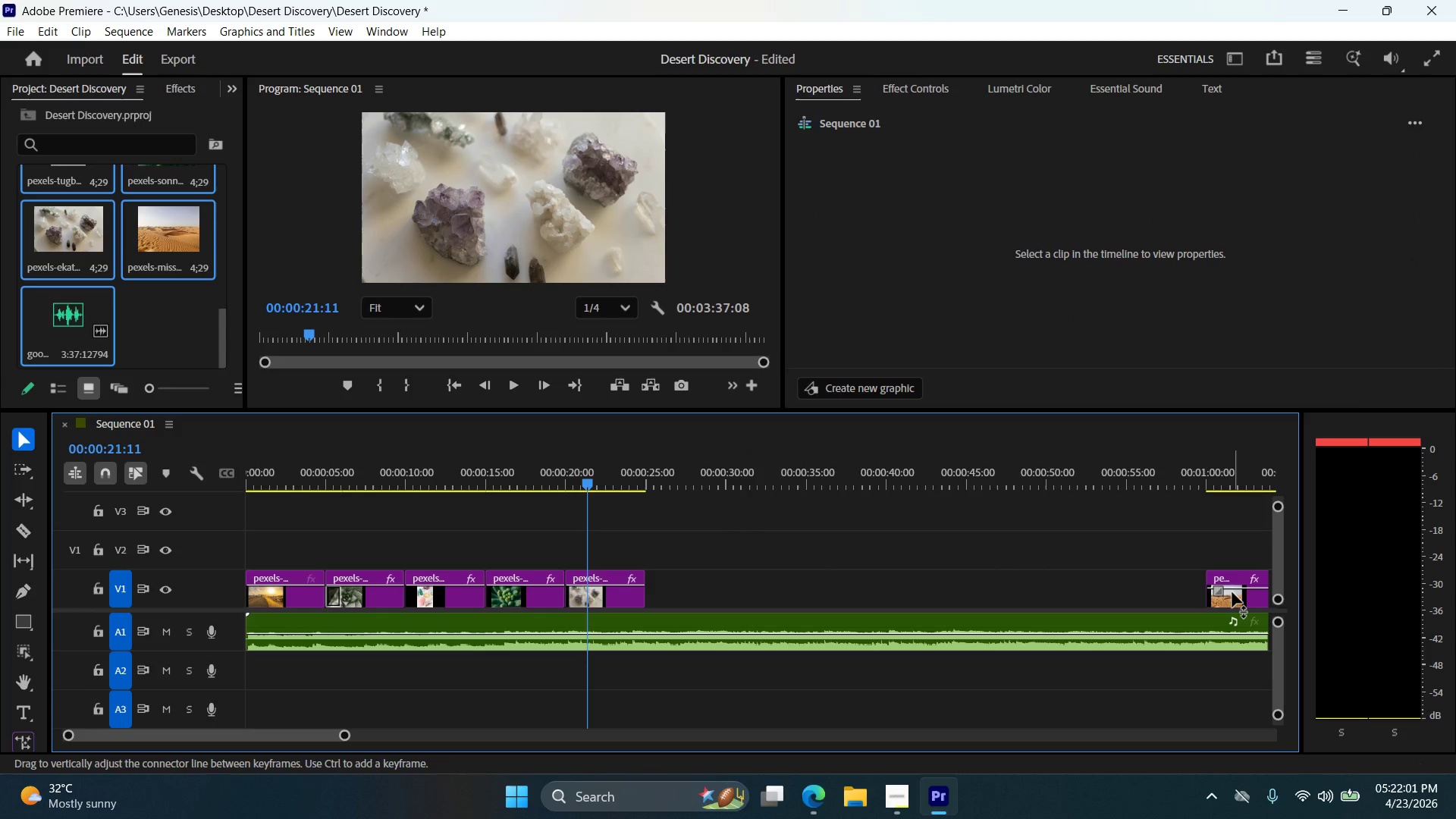 
left_click_drag(start_coordinate=[1232, 595], to_coordinate=[675, 584])
 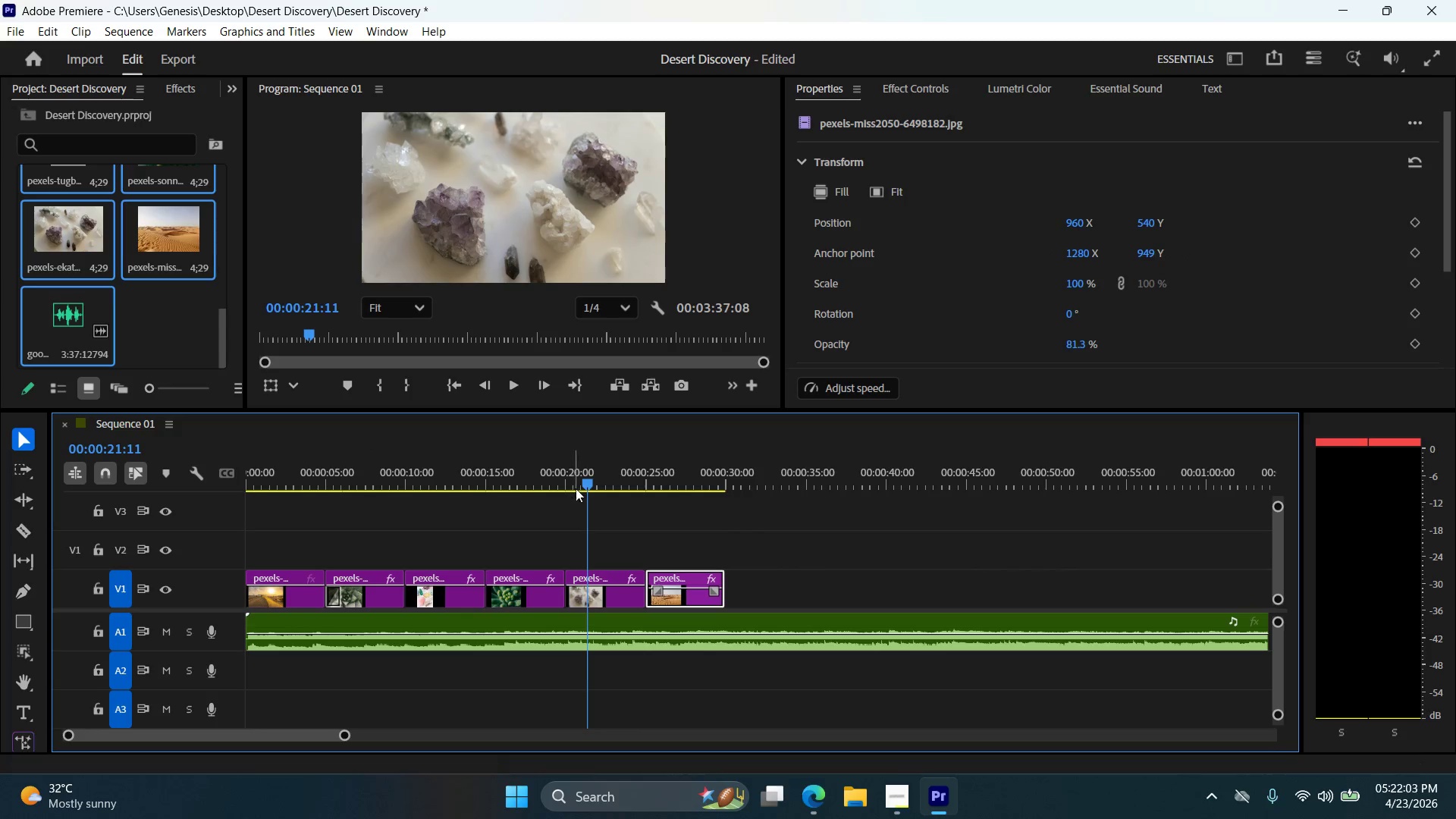 
left_click_drag(start_coordinate=[588, 485], to_coordinate=[661, 493])
 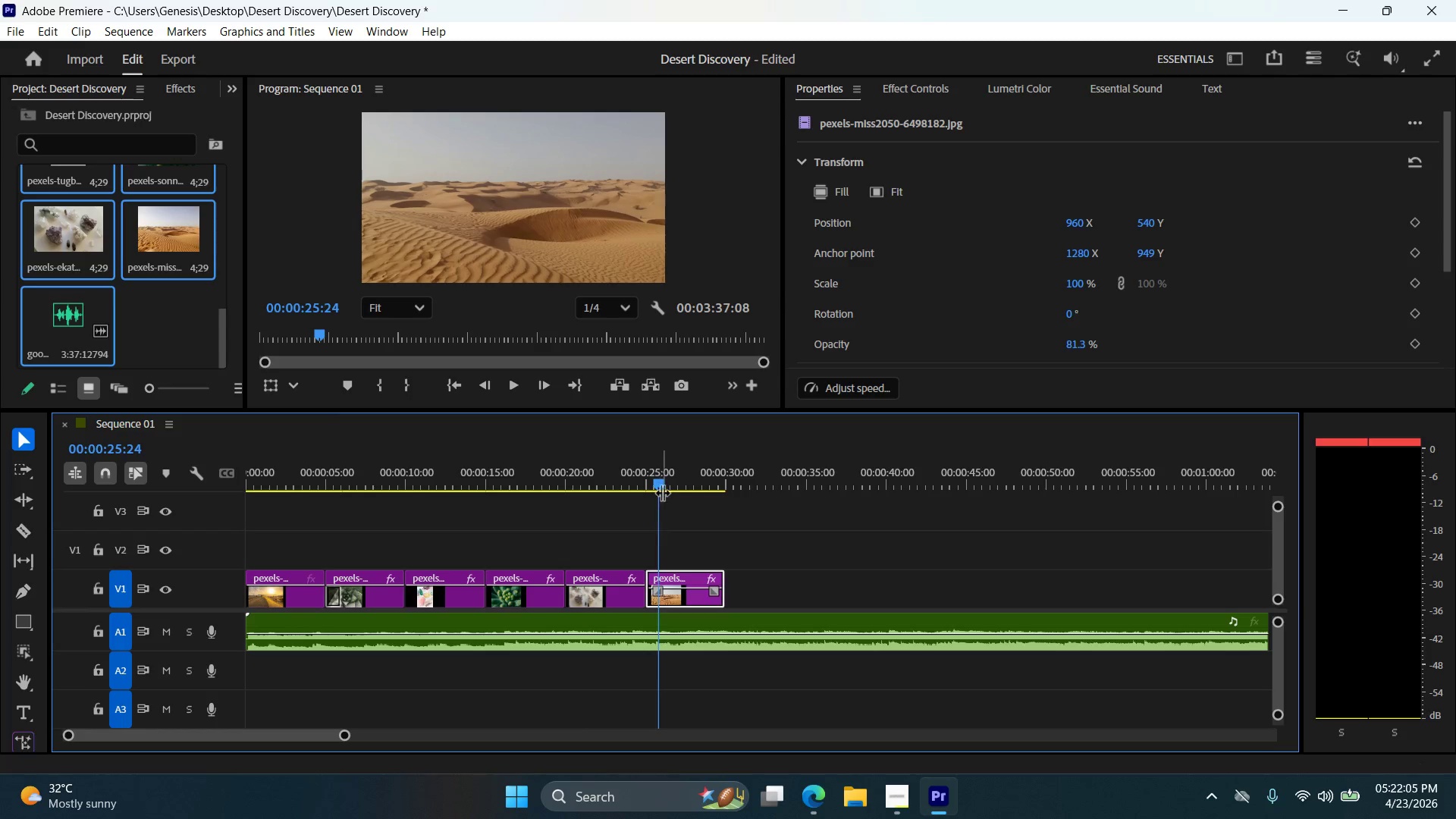 
left_click_drag(start_coordinate=[659, 485], to_coordinate=[279, 518])
 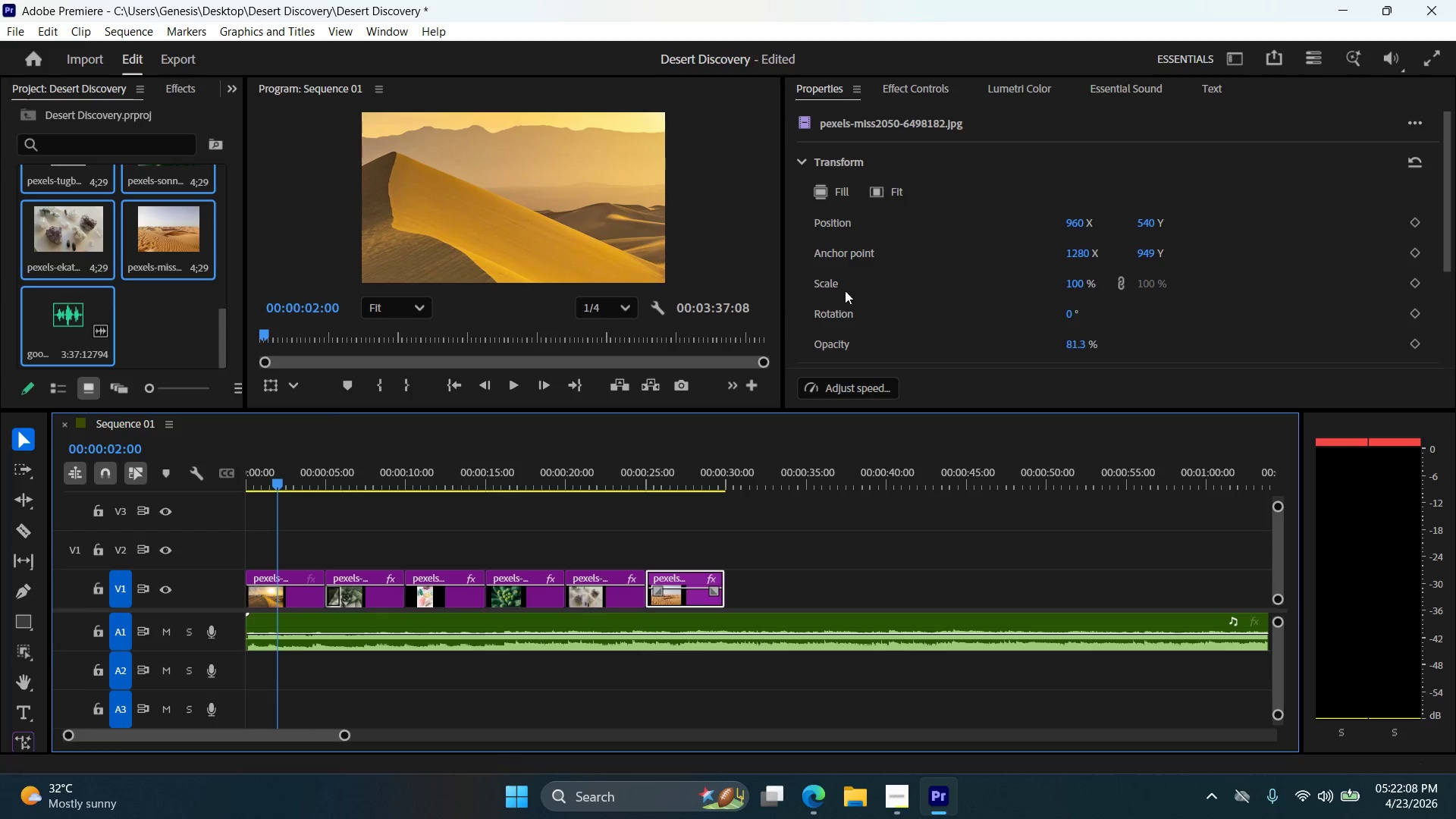 
left_click([834, 189])
 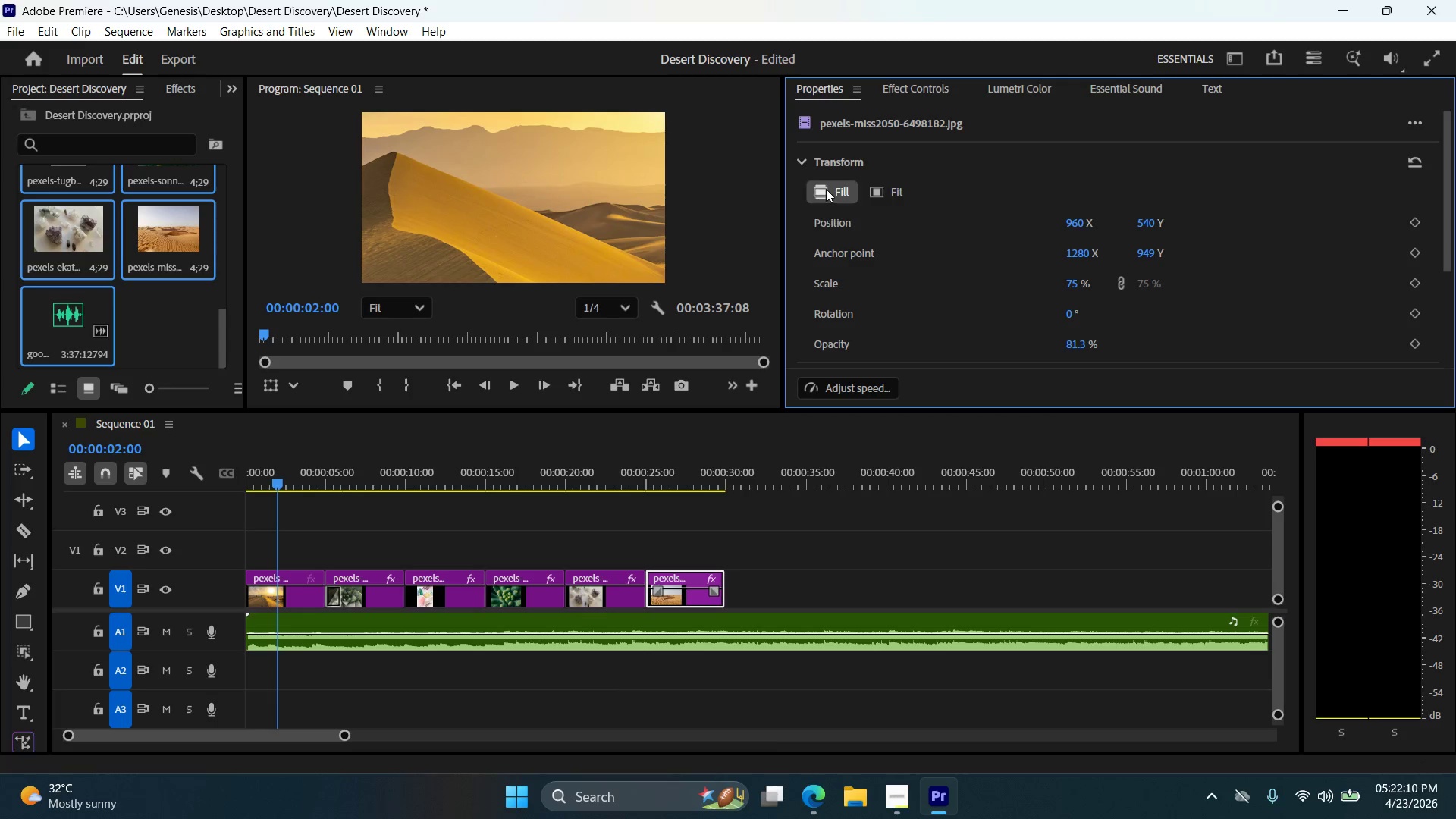 
double_click([884, 197])
 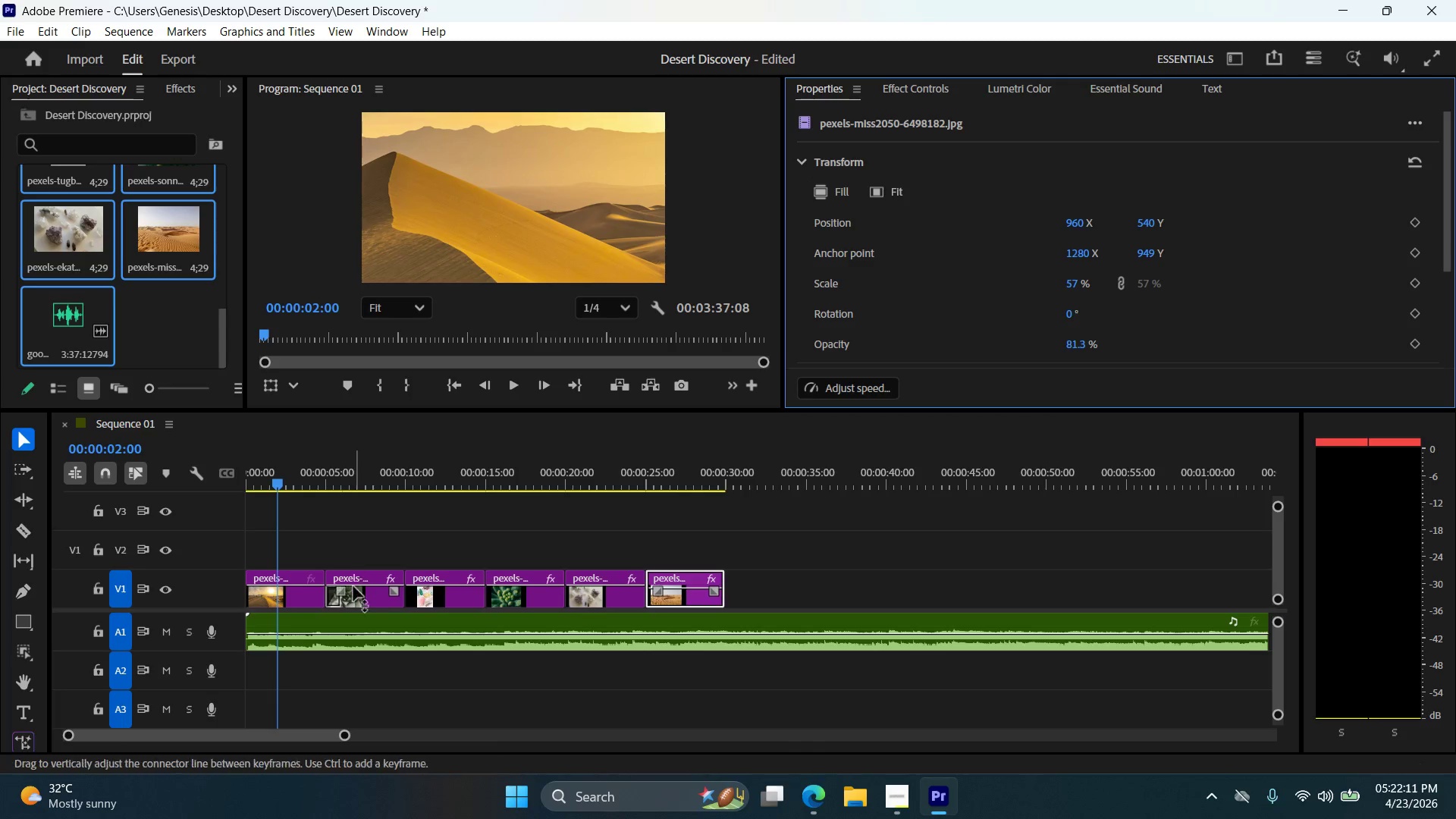 
left_click([297, 608])
 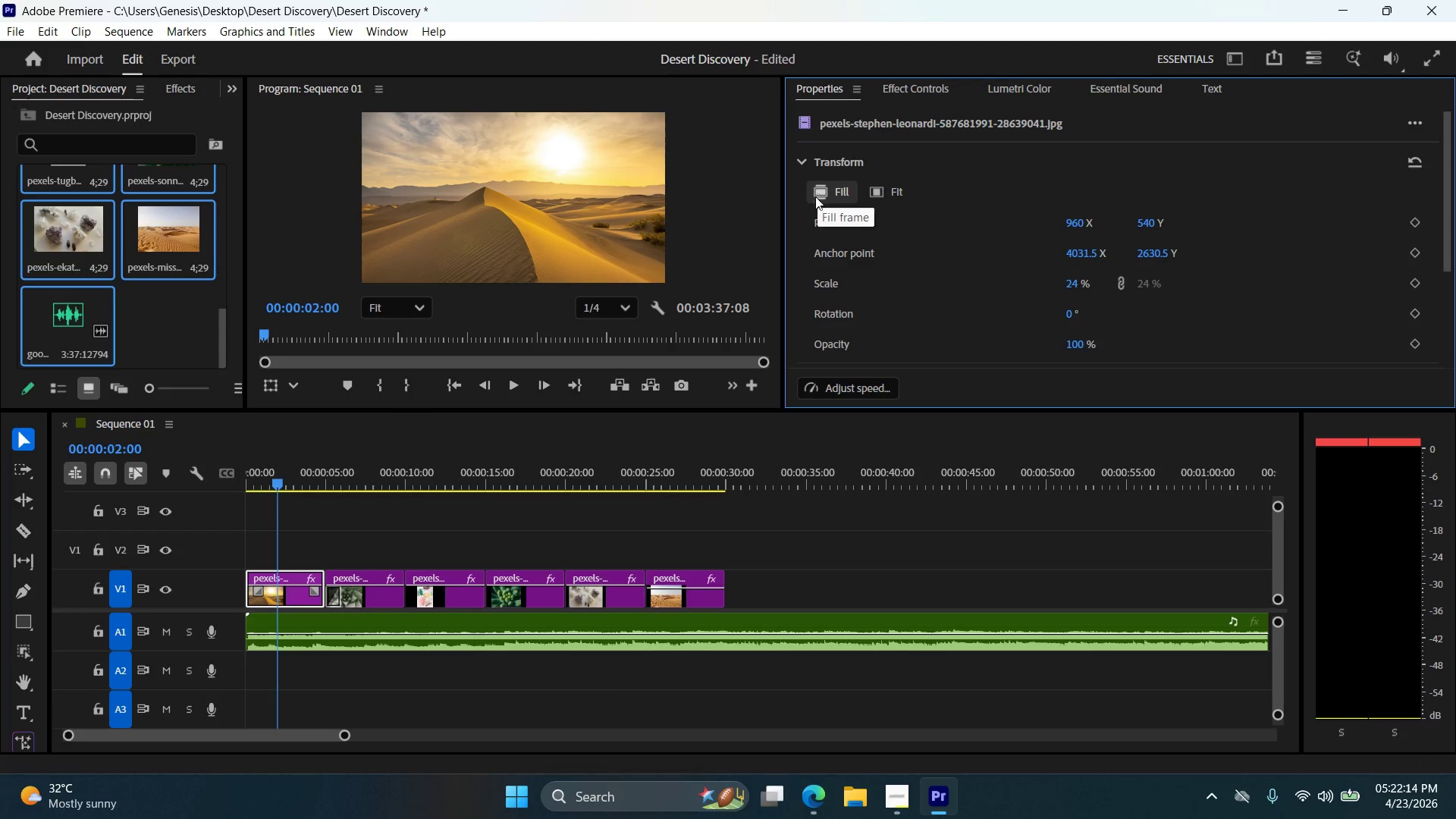 
left_click([693, 588])
 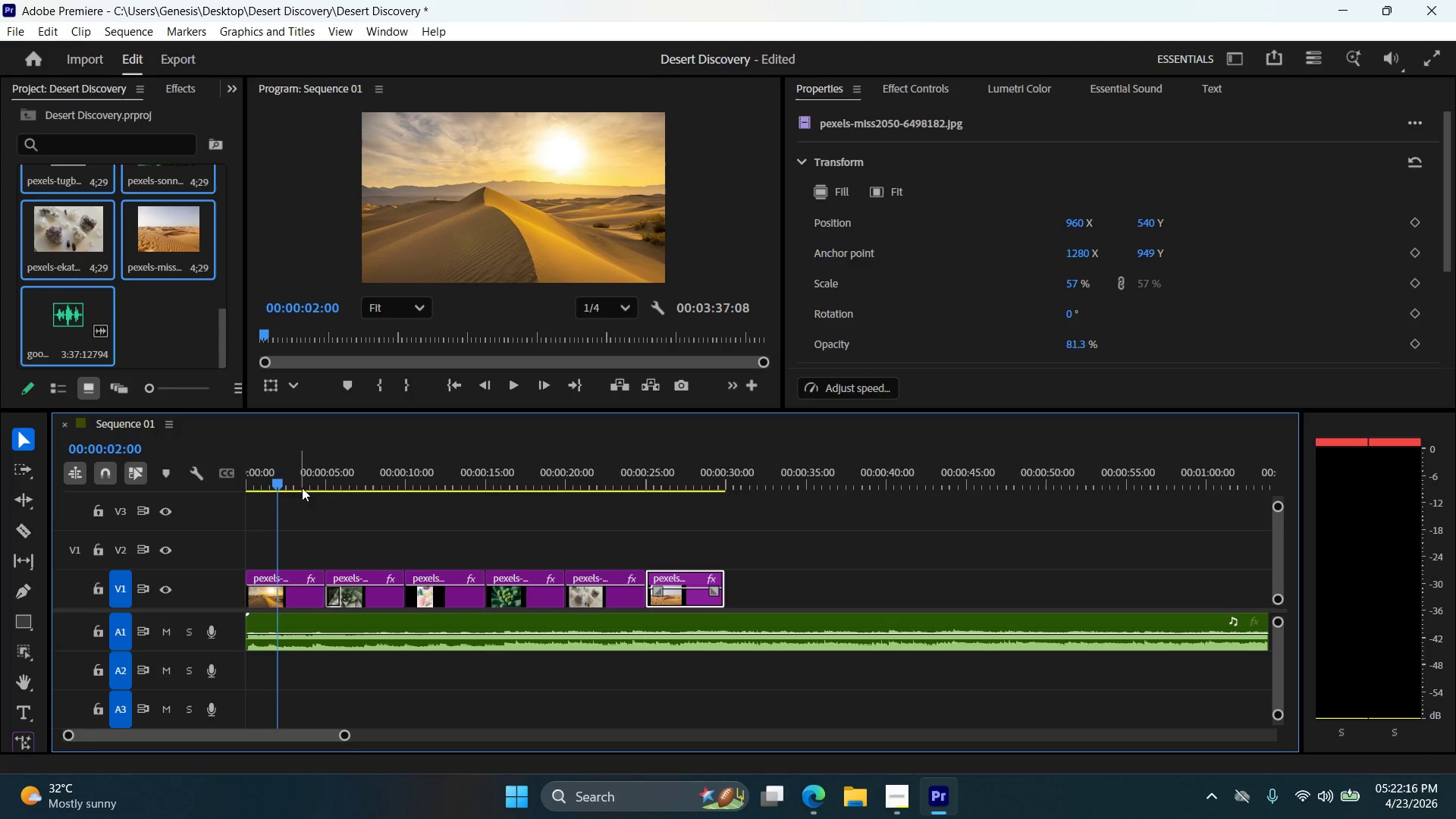 
left_click_drag(start_coordinate=[278, 482], to_coordinate=[669, 507])
 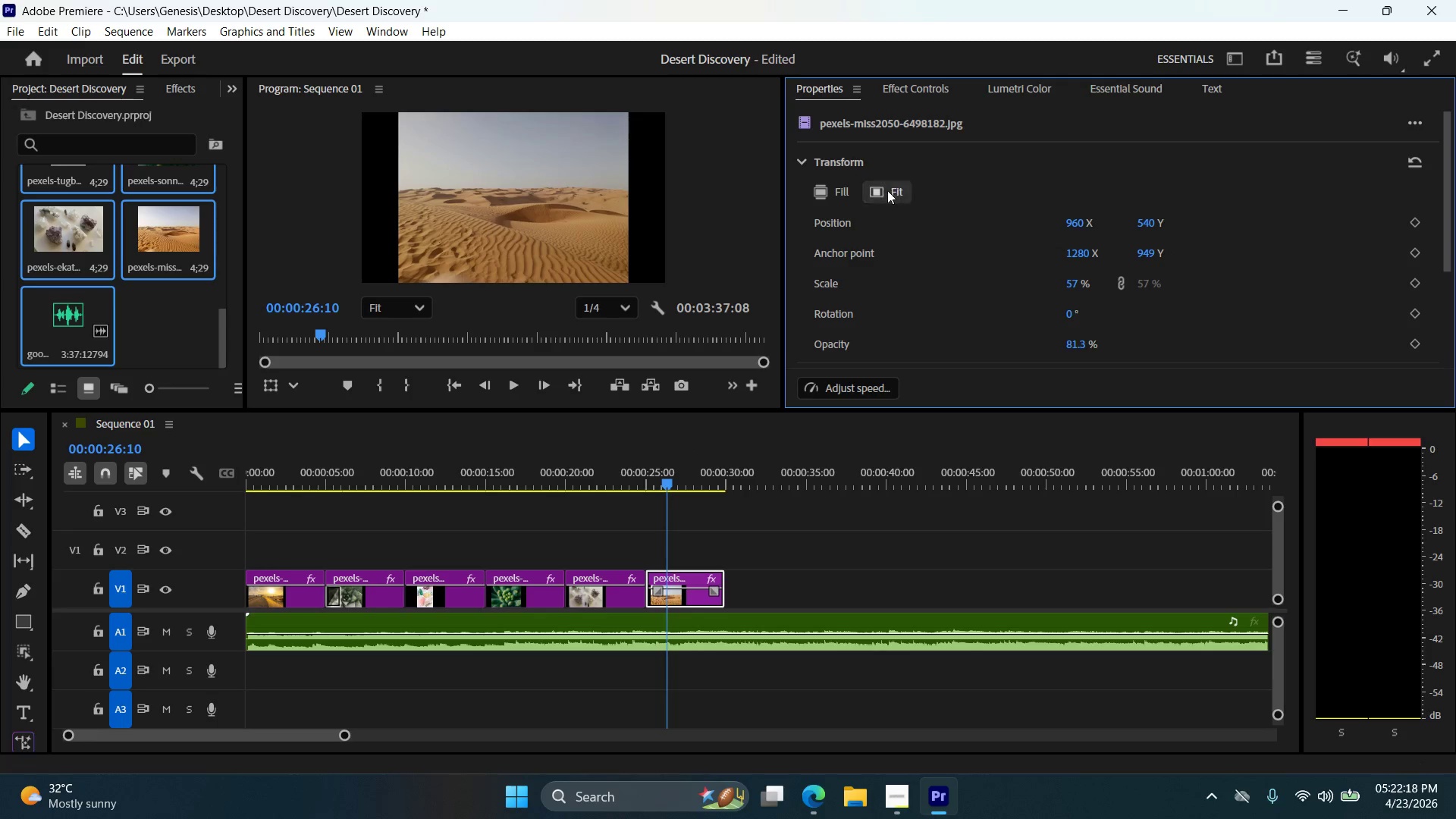 
double_click([814, 190])
 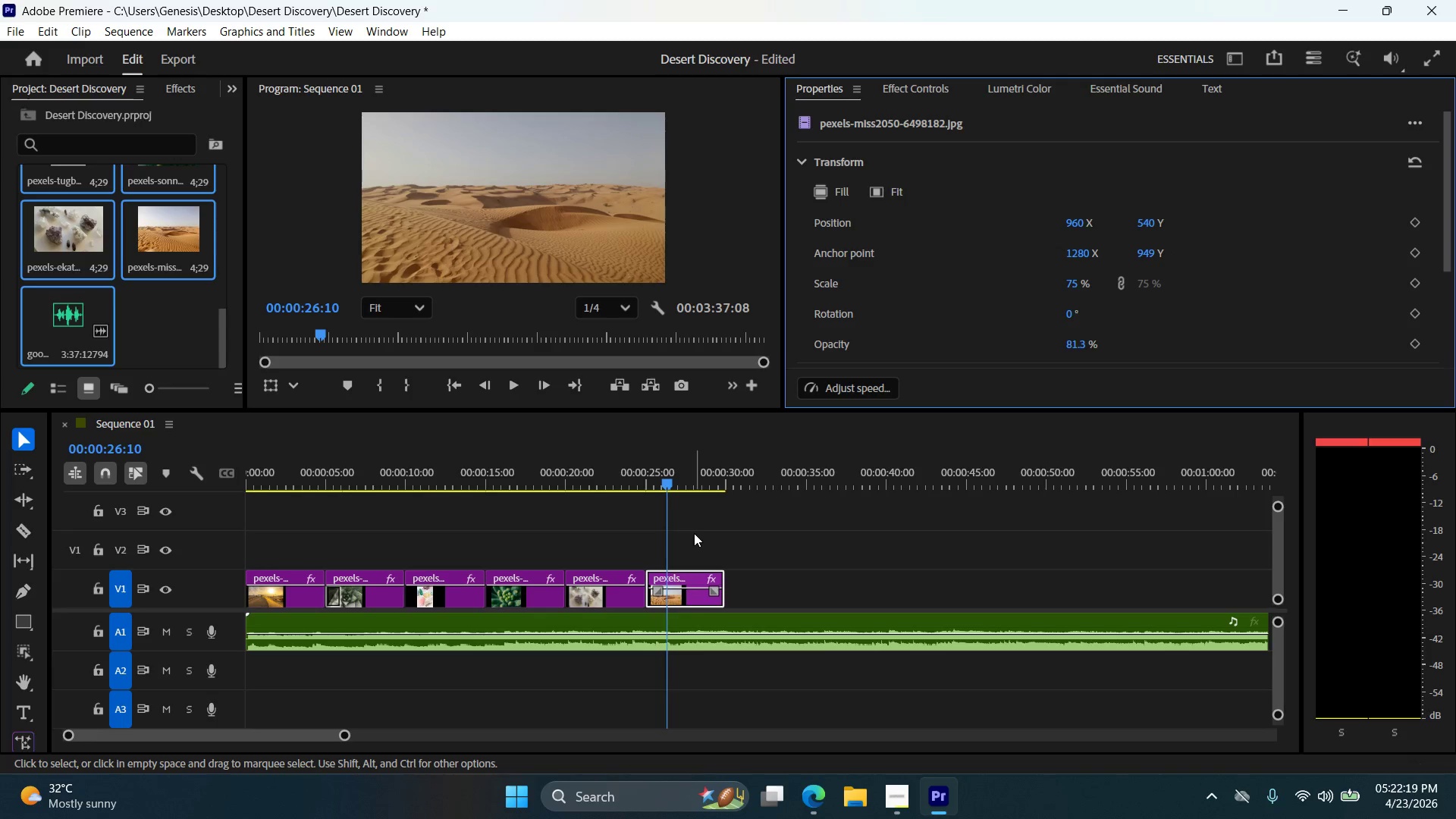 
mouse_move([657, 594])
 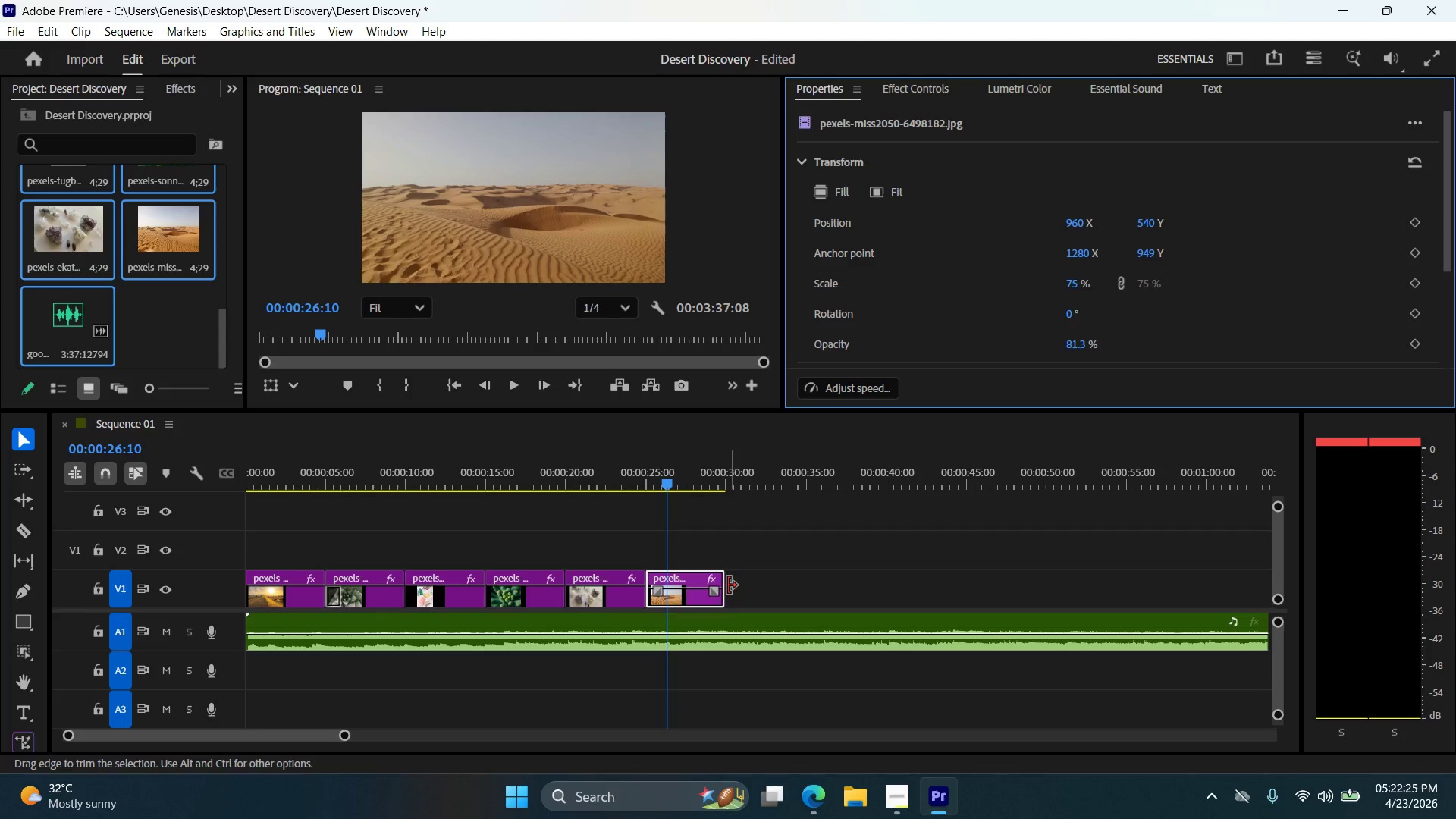 
wait(5.16)
 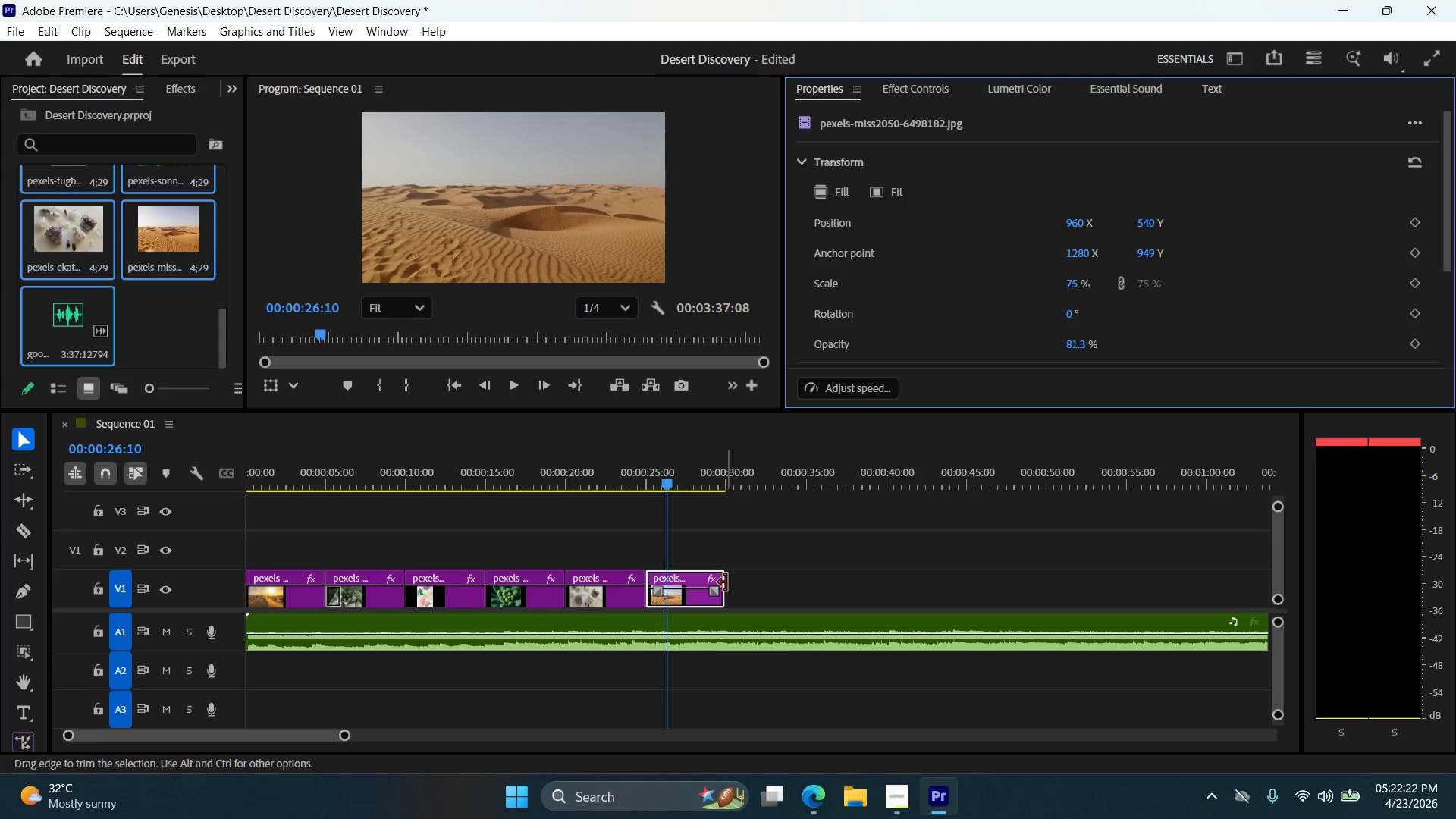 
left_click([287, 595])
 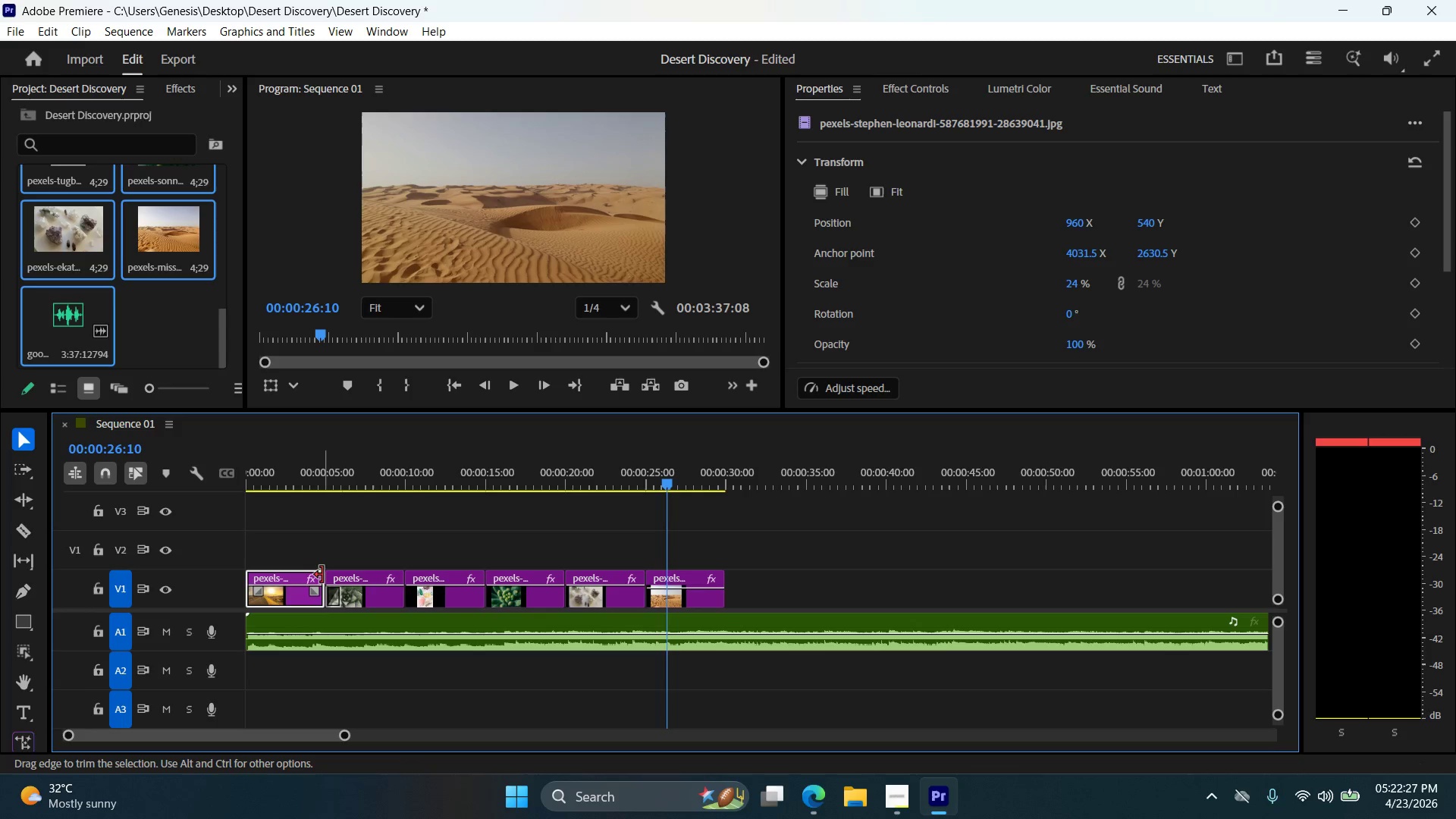 
left_click_drag(start_coordinate=[322, 573], to_coordinate=[310, 575])
 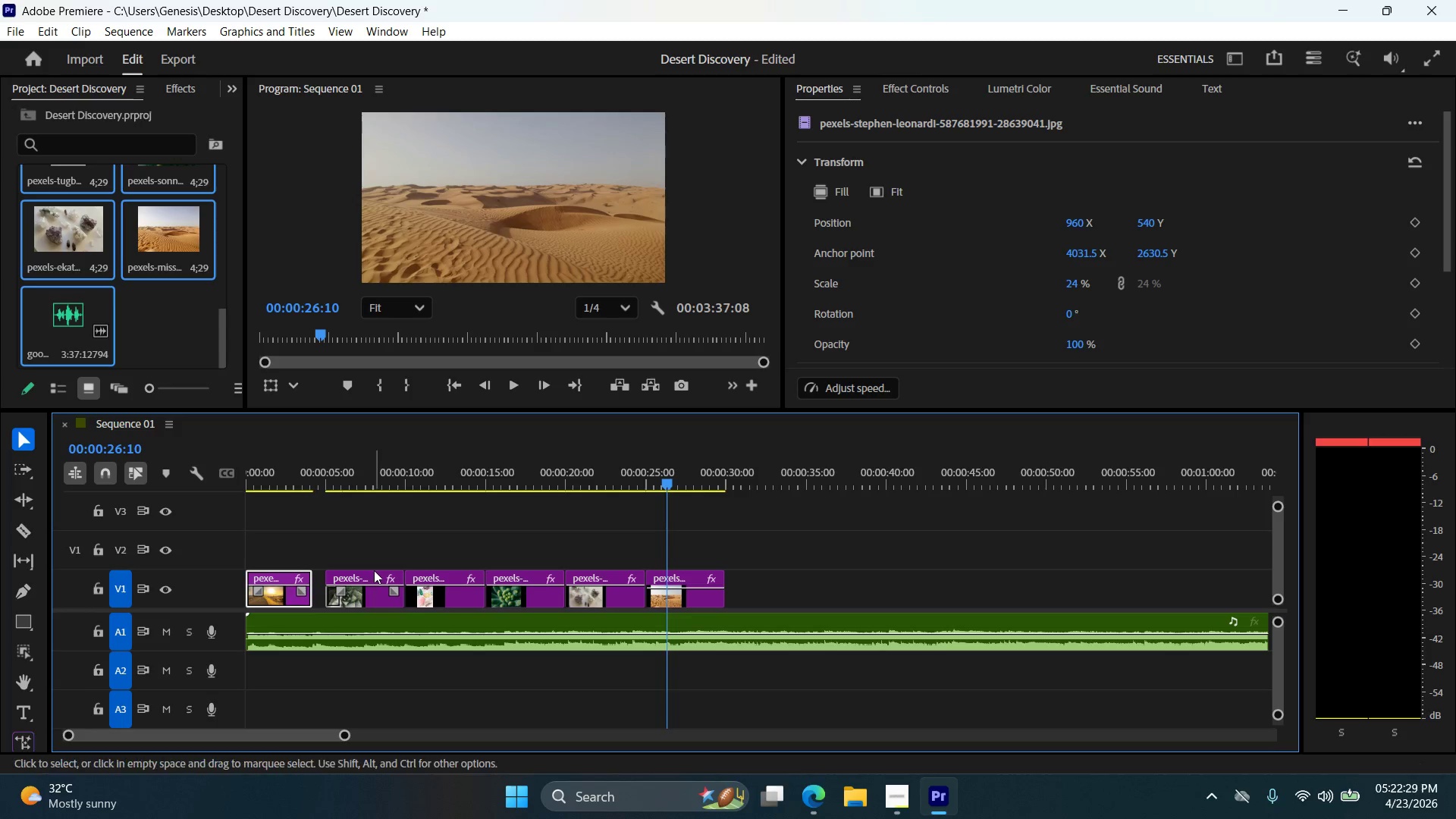 
left_click_drag(start_coordinate=[362, 578], to_coordinate=[350, 578])
 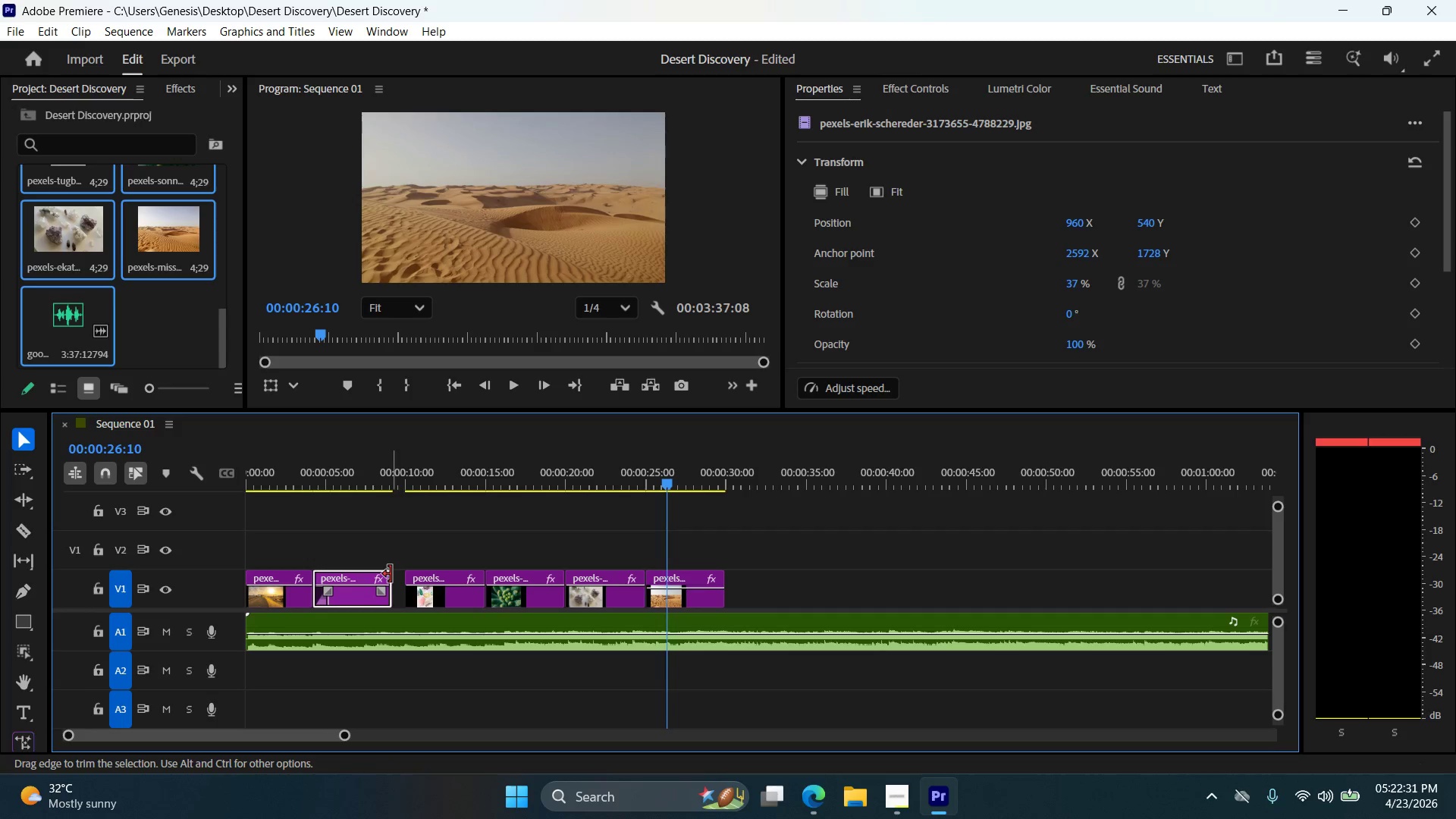 
left_click_drag(start_coordinate=[391, 574], to_coordinate=[380, 574])
 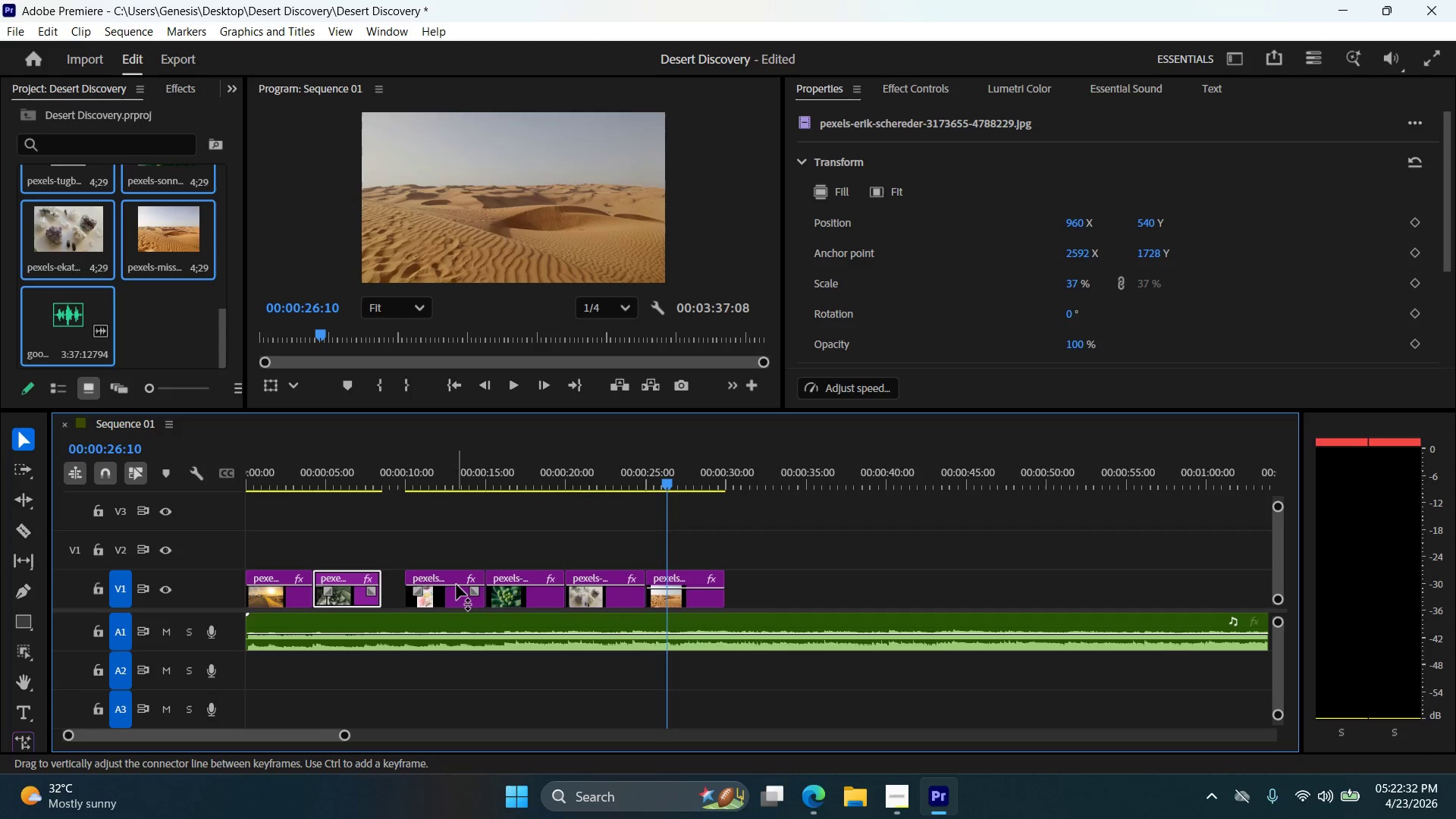 
left_click_drag(start_coordinate=[452, 582], to_coordinate=[409, 560])
 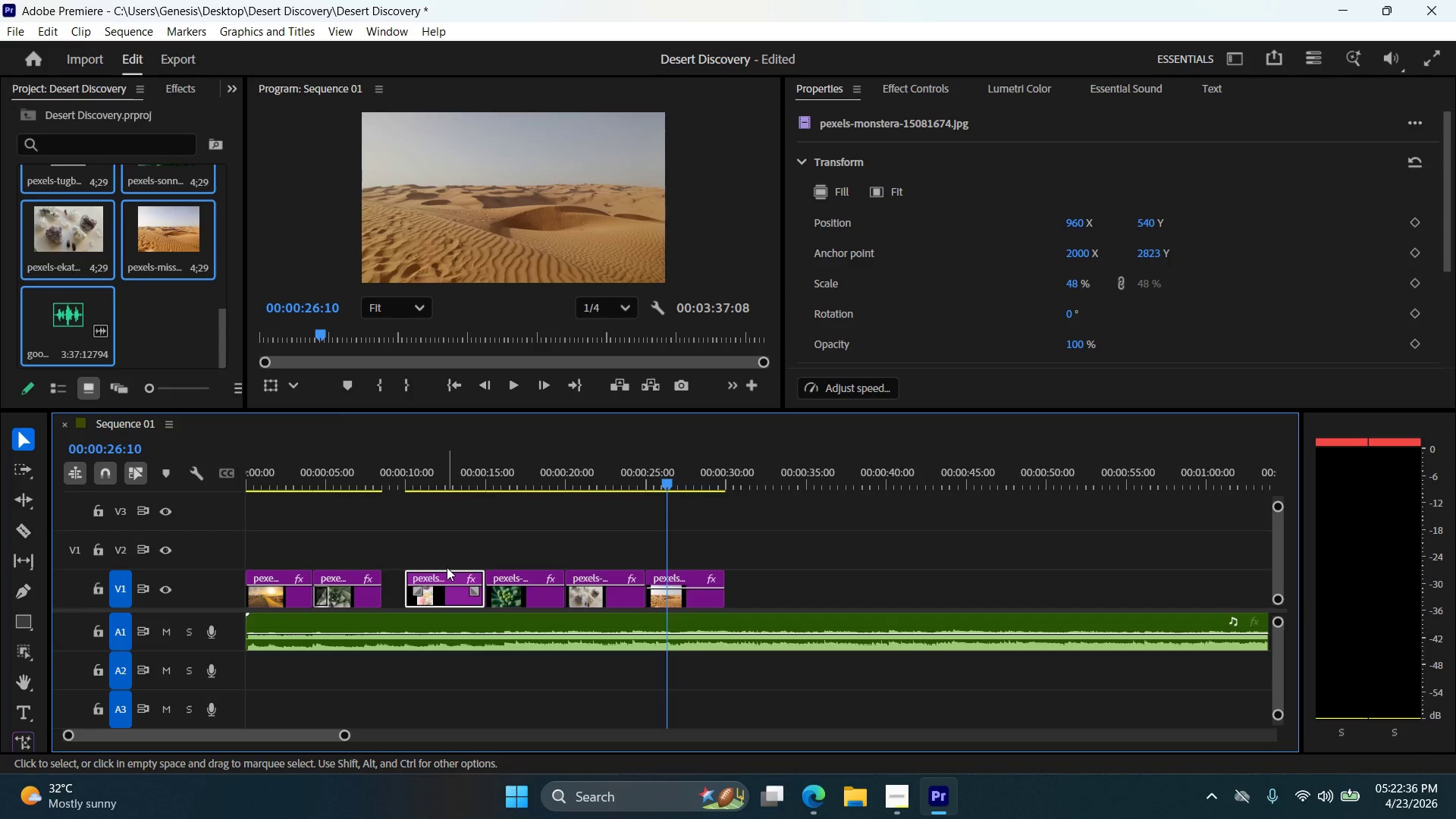 
key(Control+Z)
 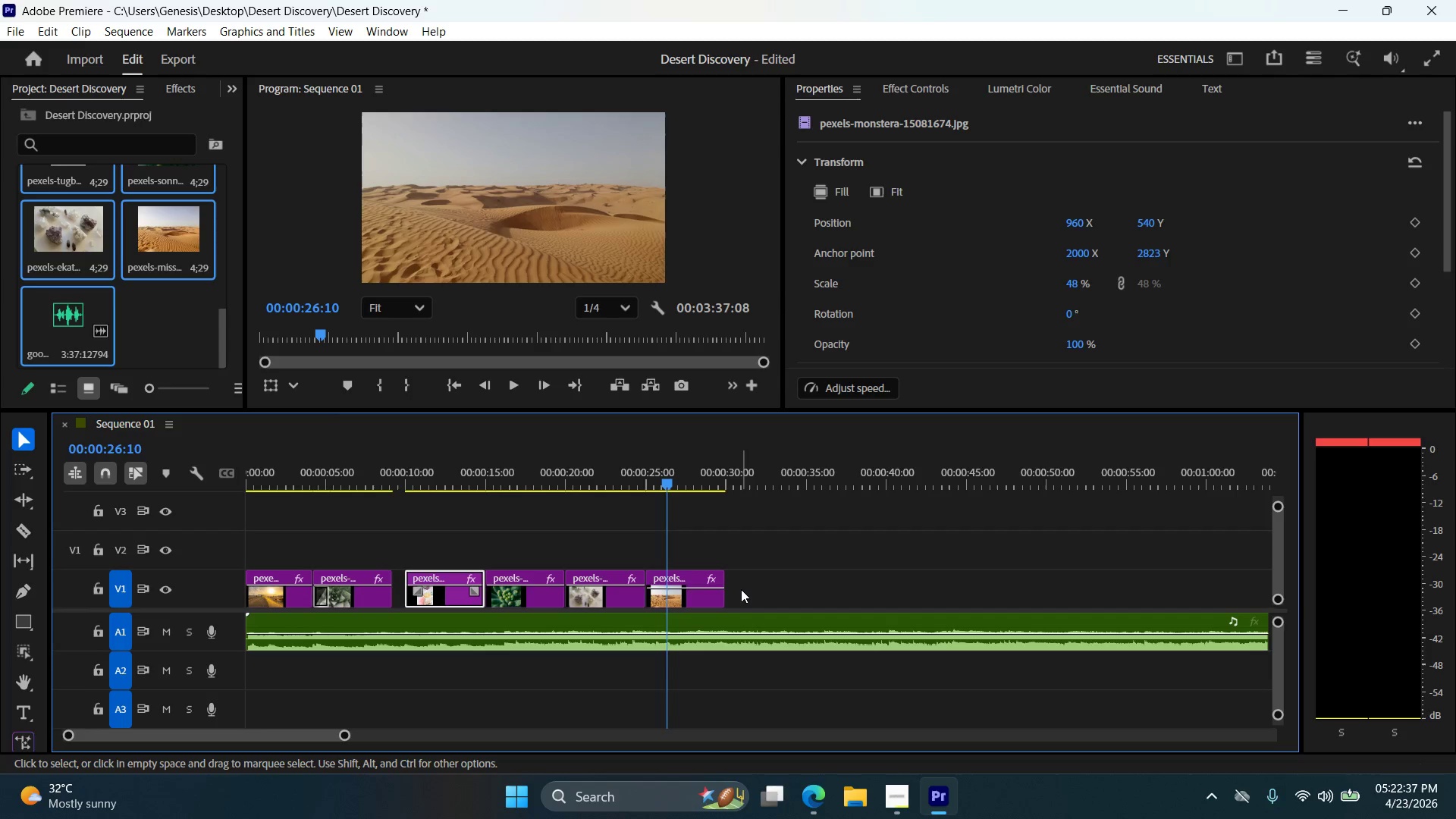 
key(Control+Z)
 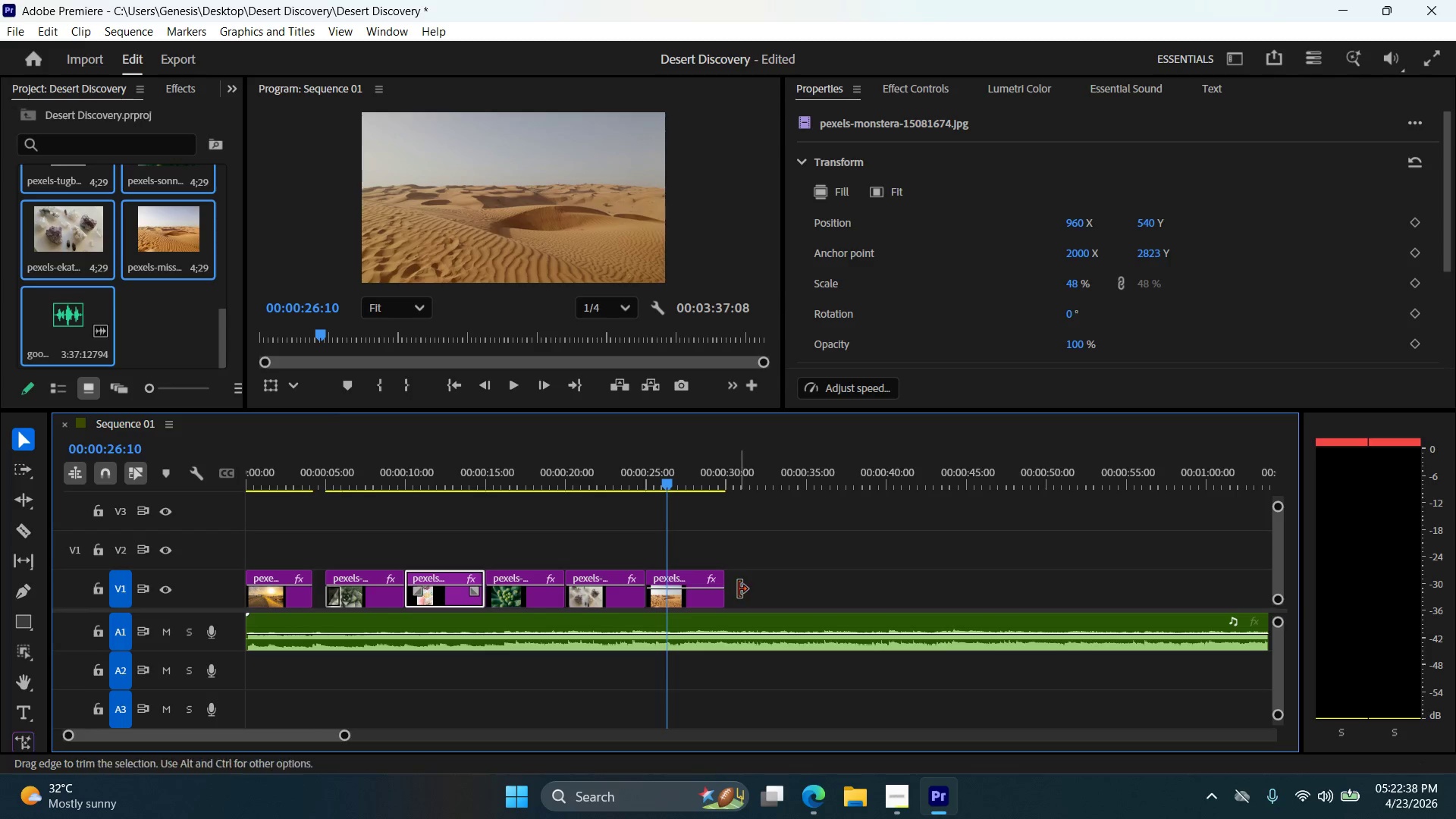 
hold_key(key=ControlLeft, duration=0.42)
 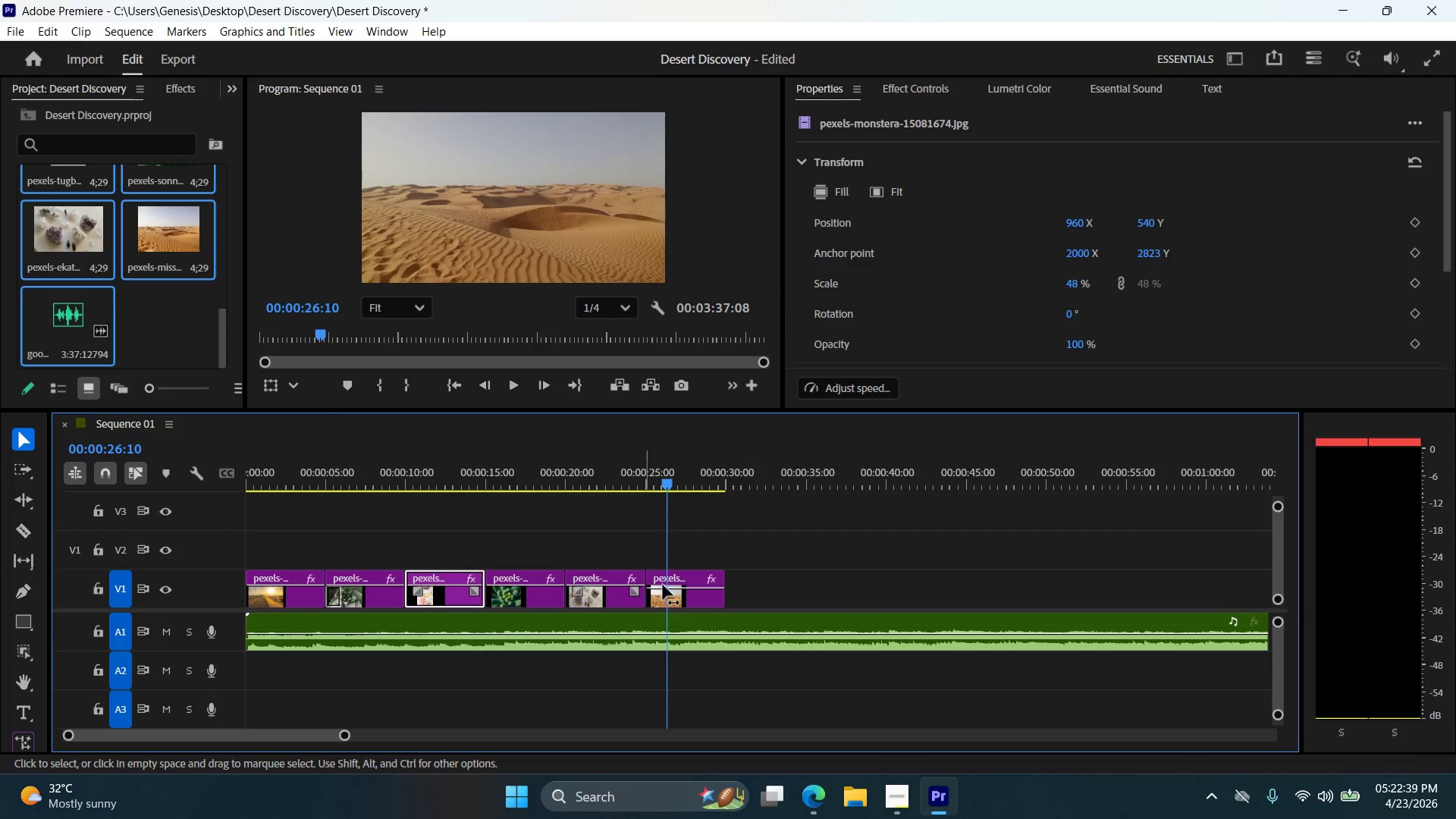 
key(Z)
 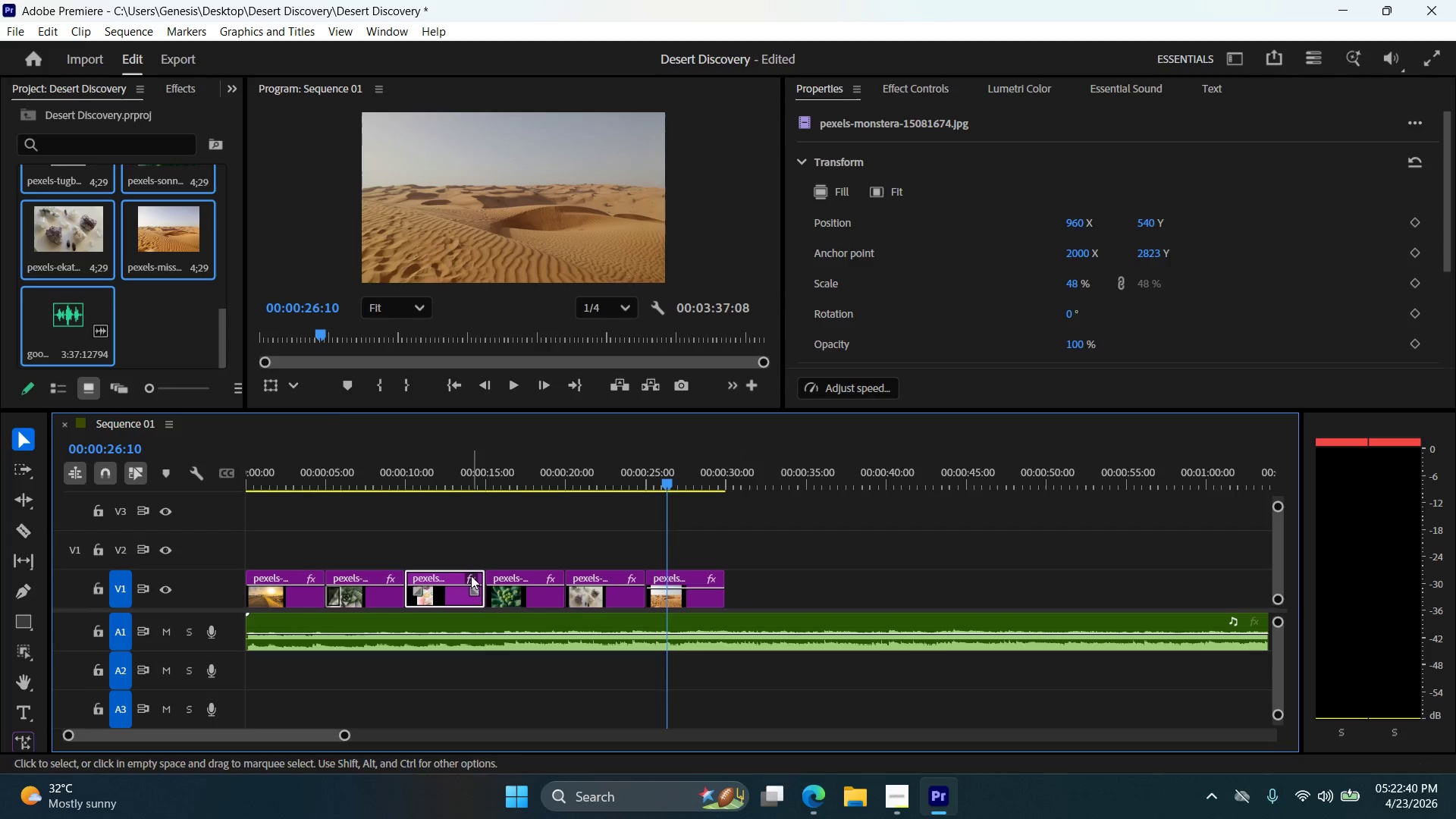 
left_click_drag(start_coordinate=[483, 571], to_coordinate=[475, 573])
 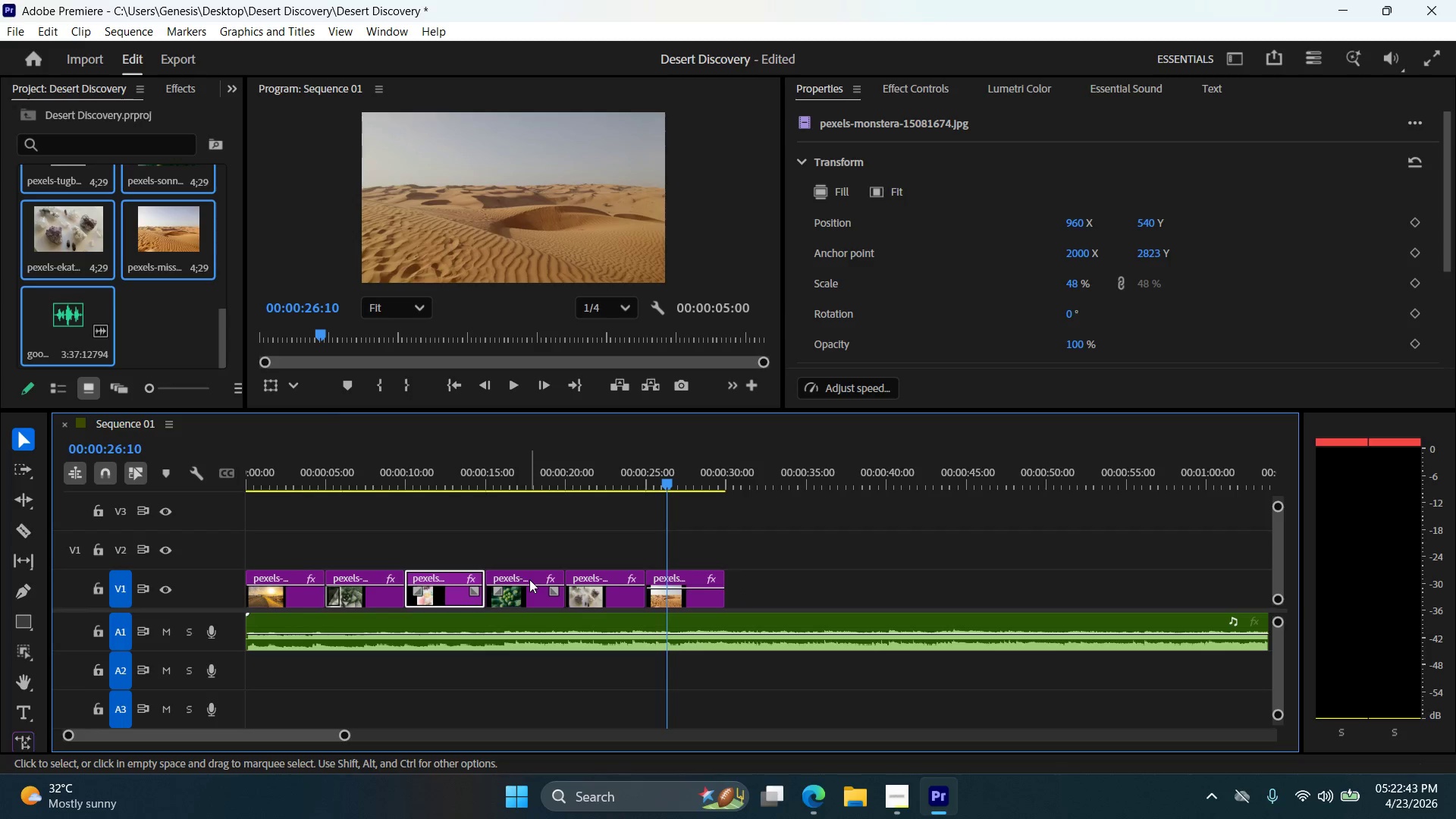 
left_click([598, 581])
 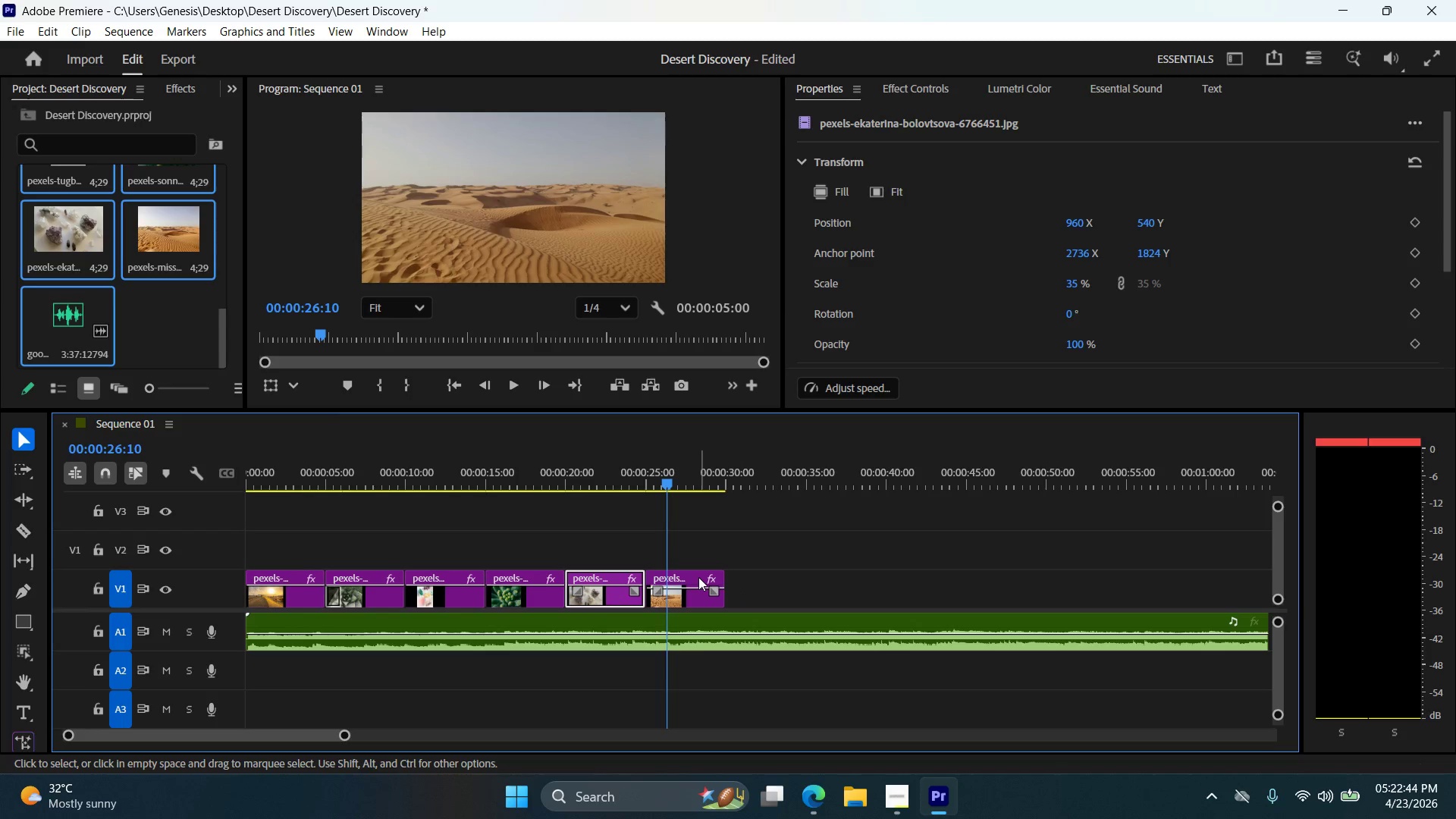 
left_click([698, 577])
 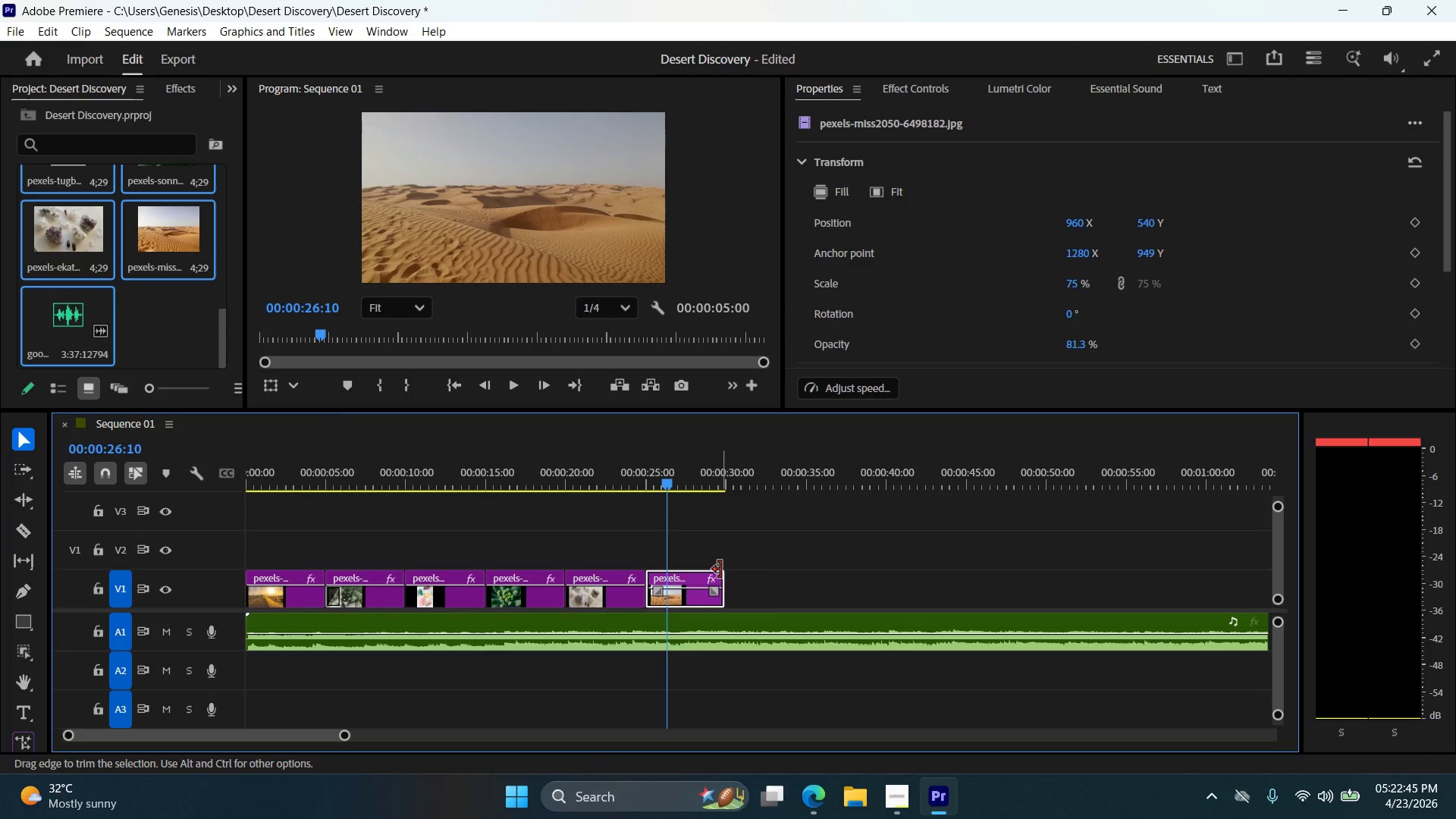 
left_click([720, 570])
 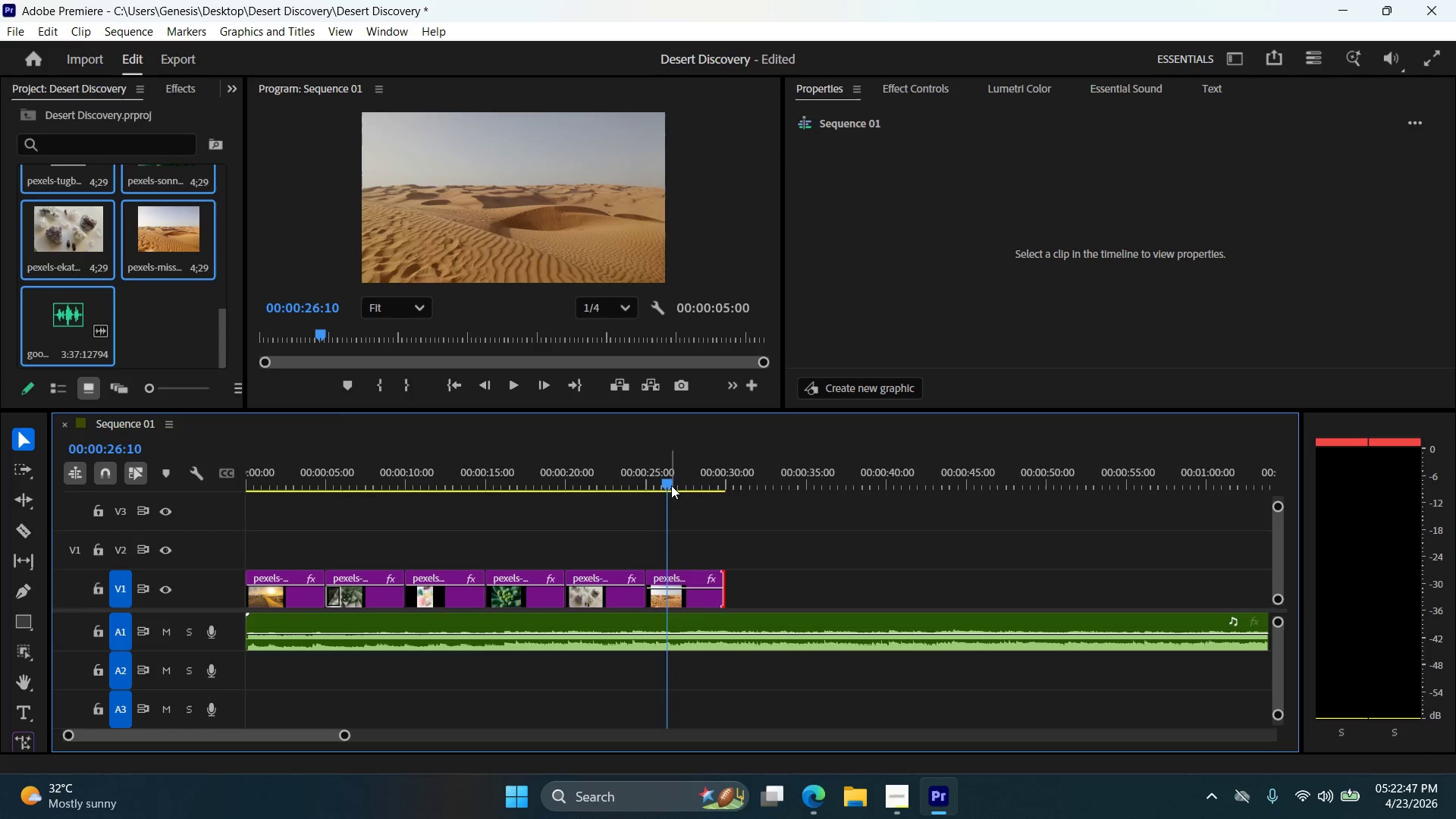 
left_click_drag(start_coordinate=[665, 482], to_coordinate=[722, 479])
 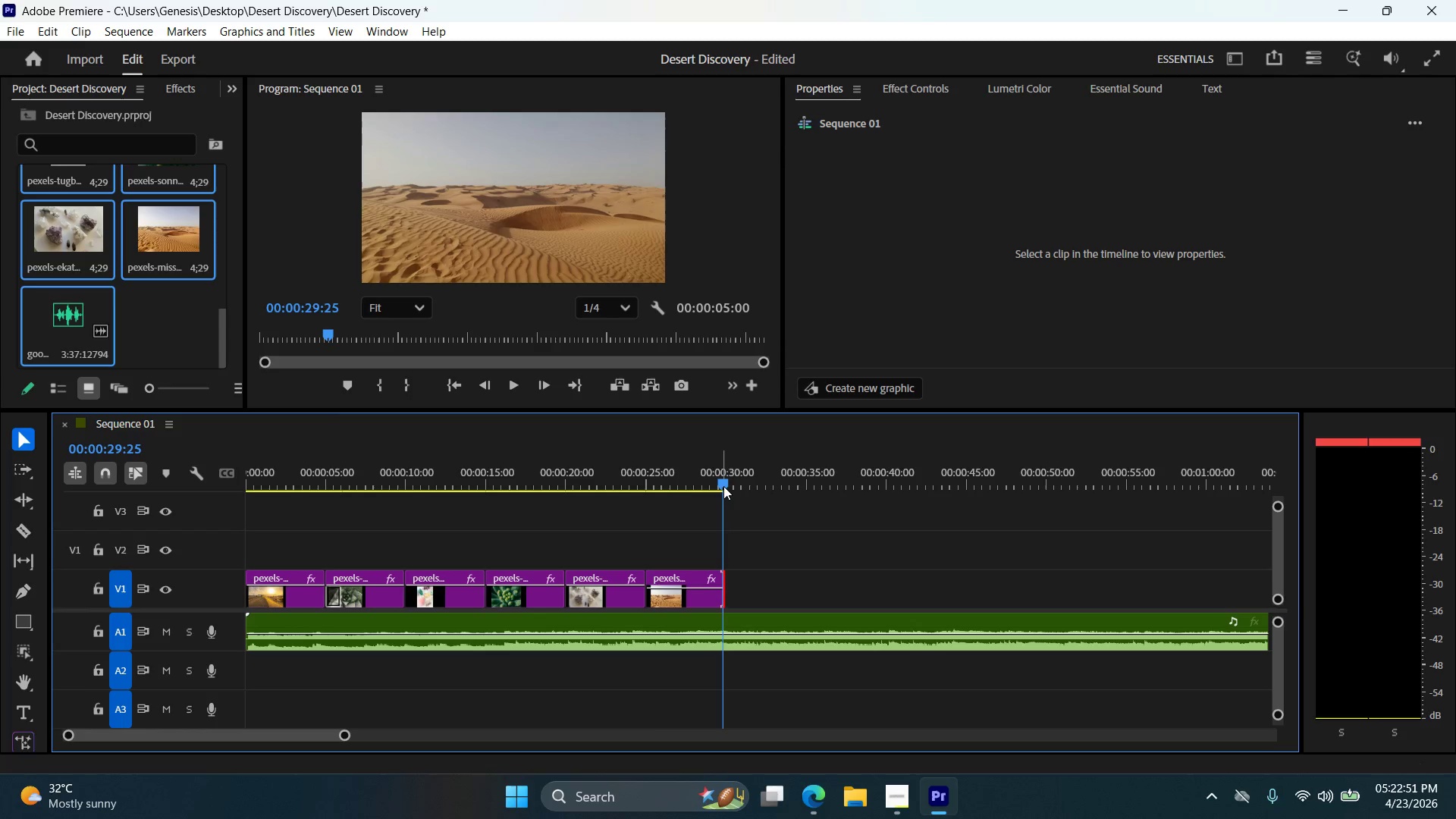 
left_click_drag(start_coordinate=[723, 485], to_coordinate=[736, 485])
 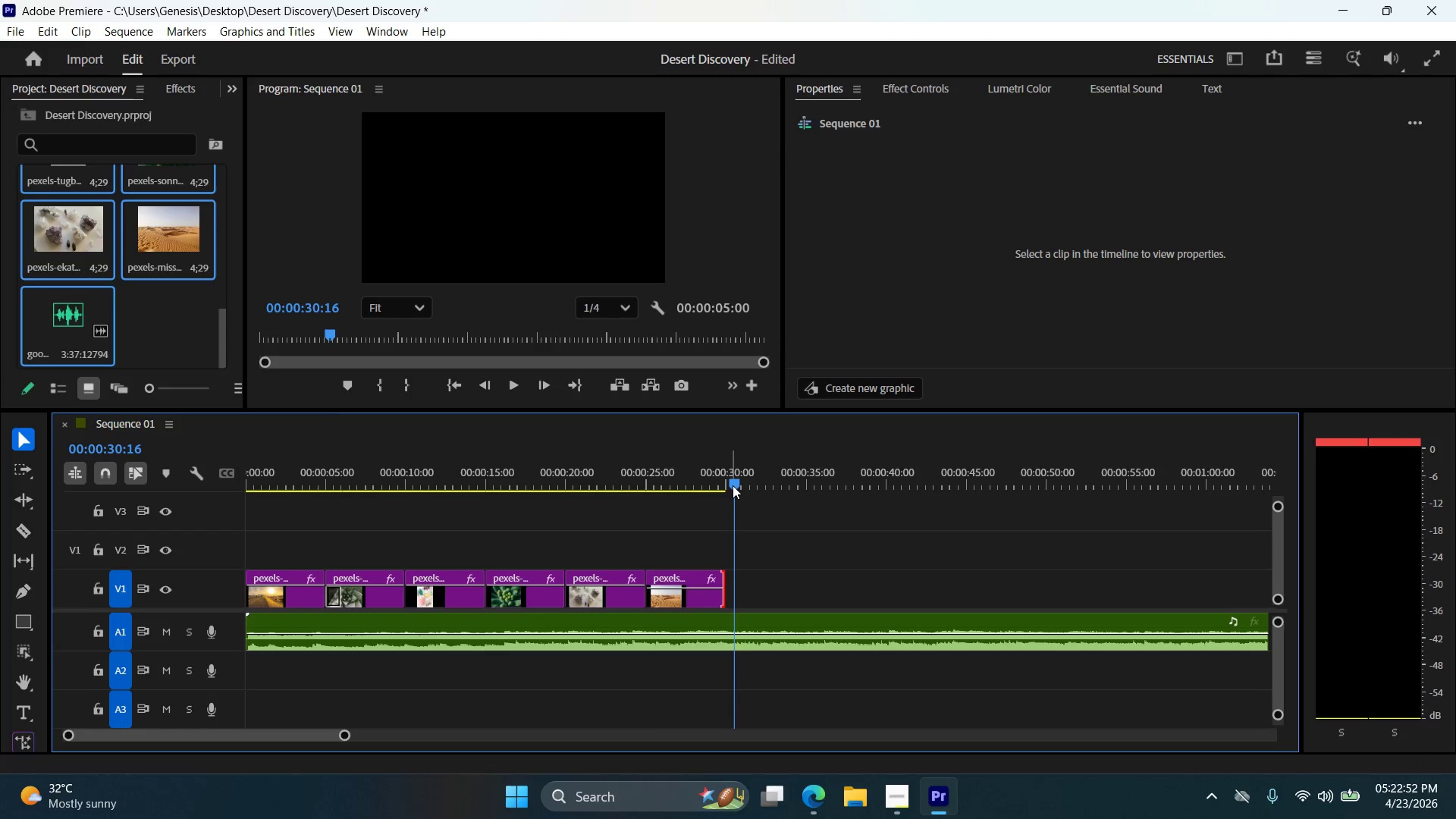 
left_click_drag(start_coordinate=[733, 485], to_coordinate=[725, 485])
 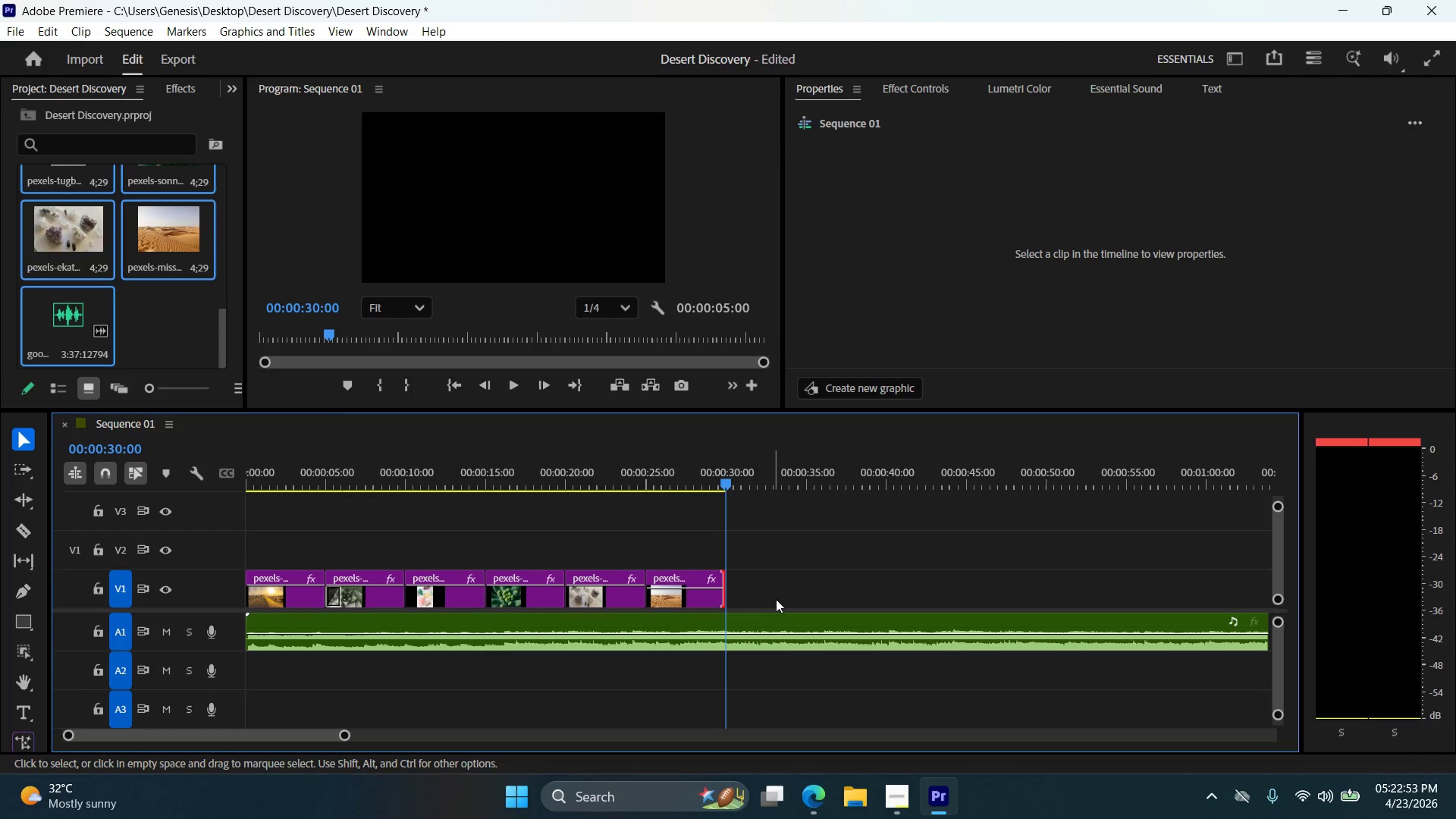 
left_click([780, 600])
 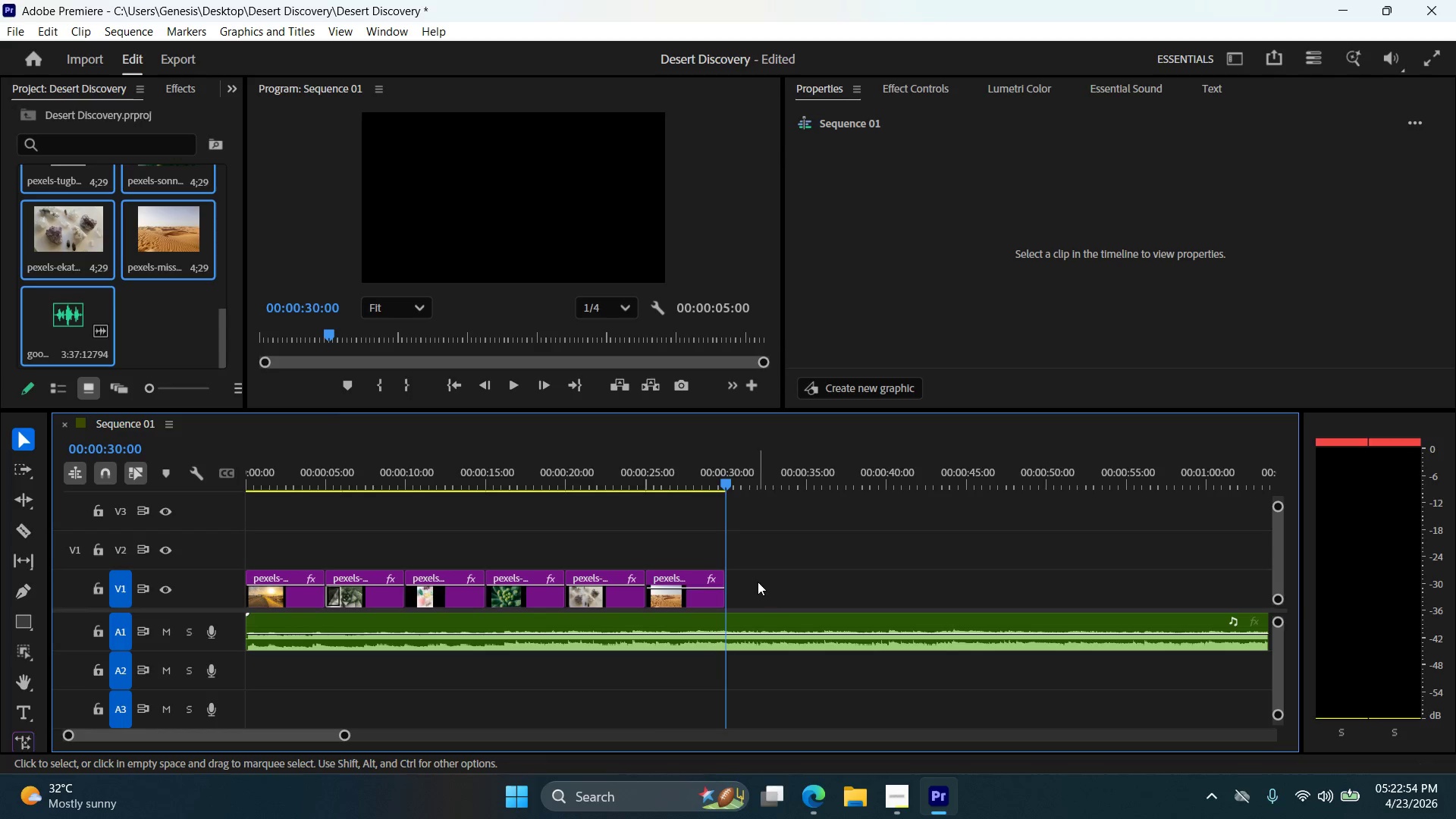 
key(Alt+AltLeft)
 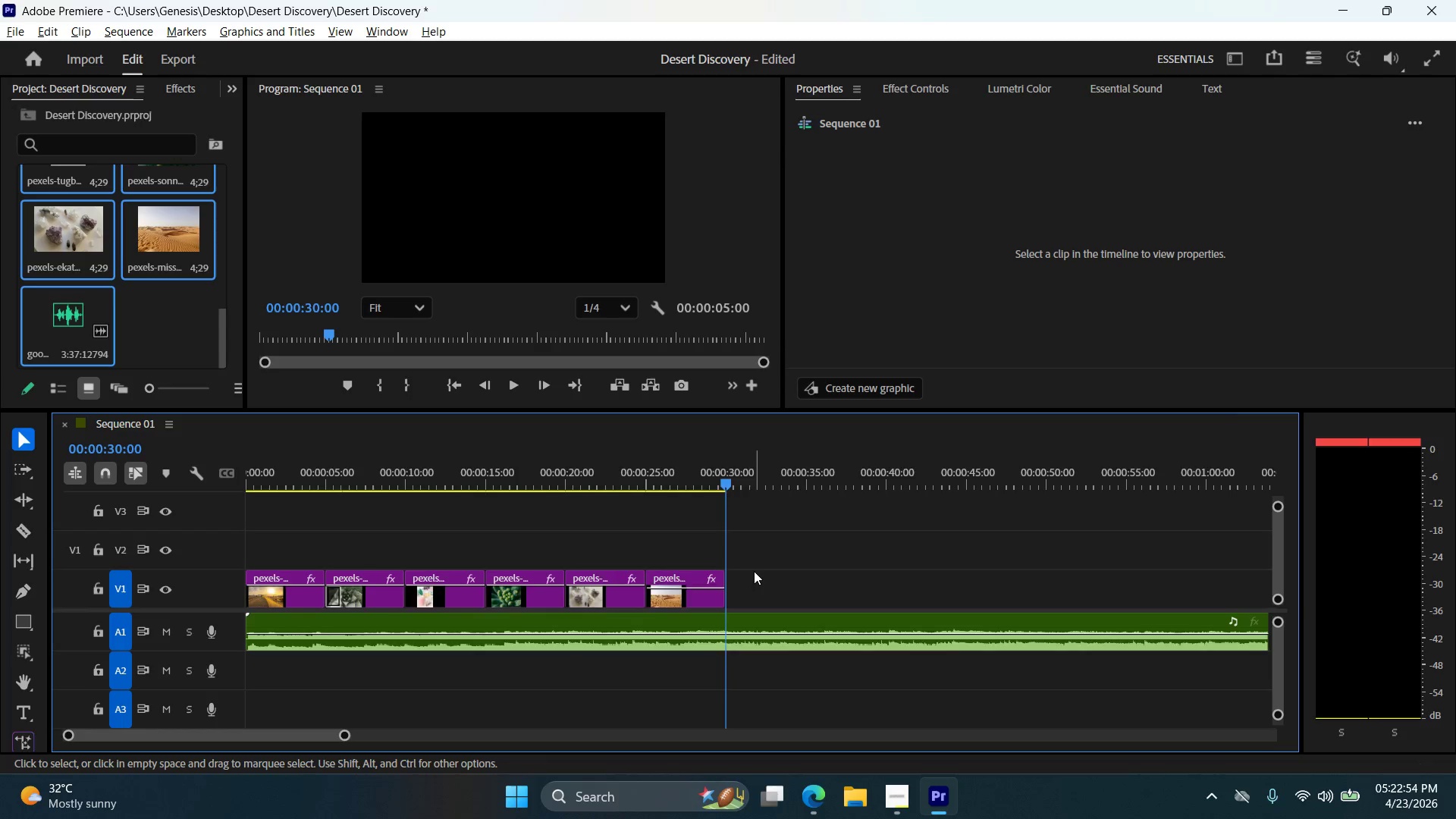 
key(Alt+AltLeft)
 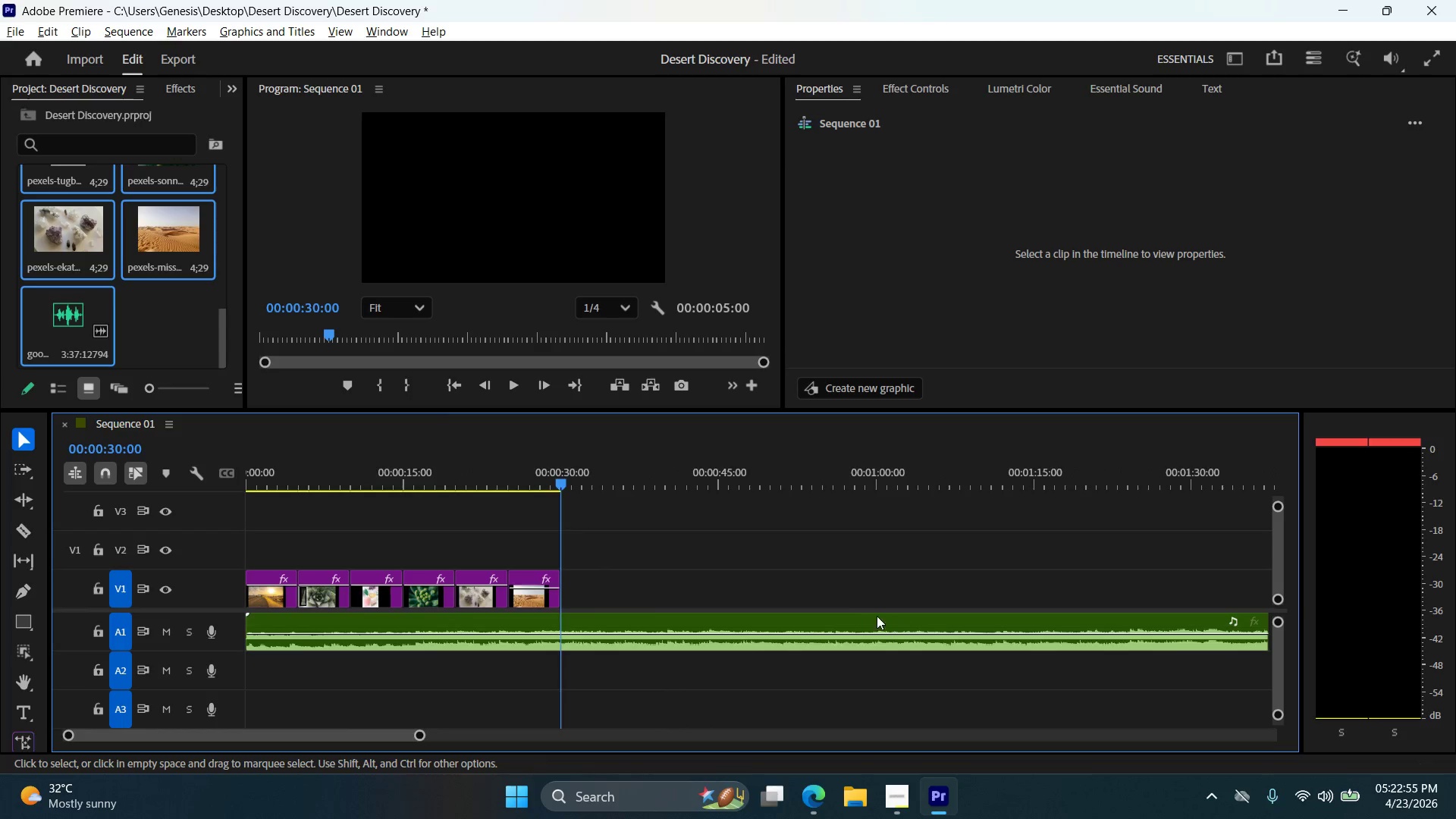 
scroll: coordinate [754, 571], scroll_direction: down, amount: 4.0
 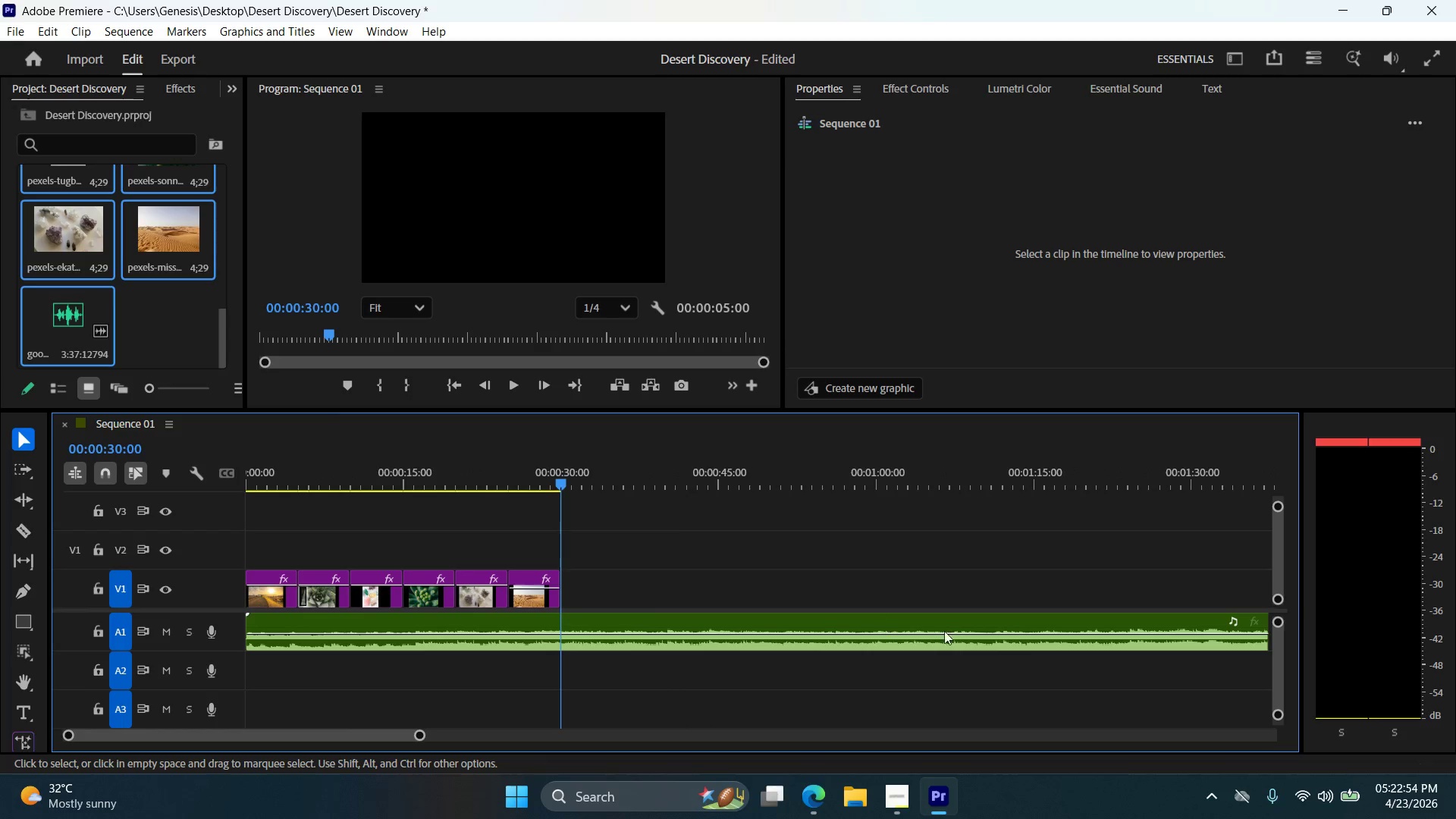 
key(Alt+AltLeft)
 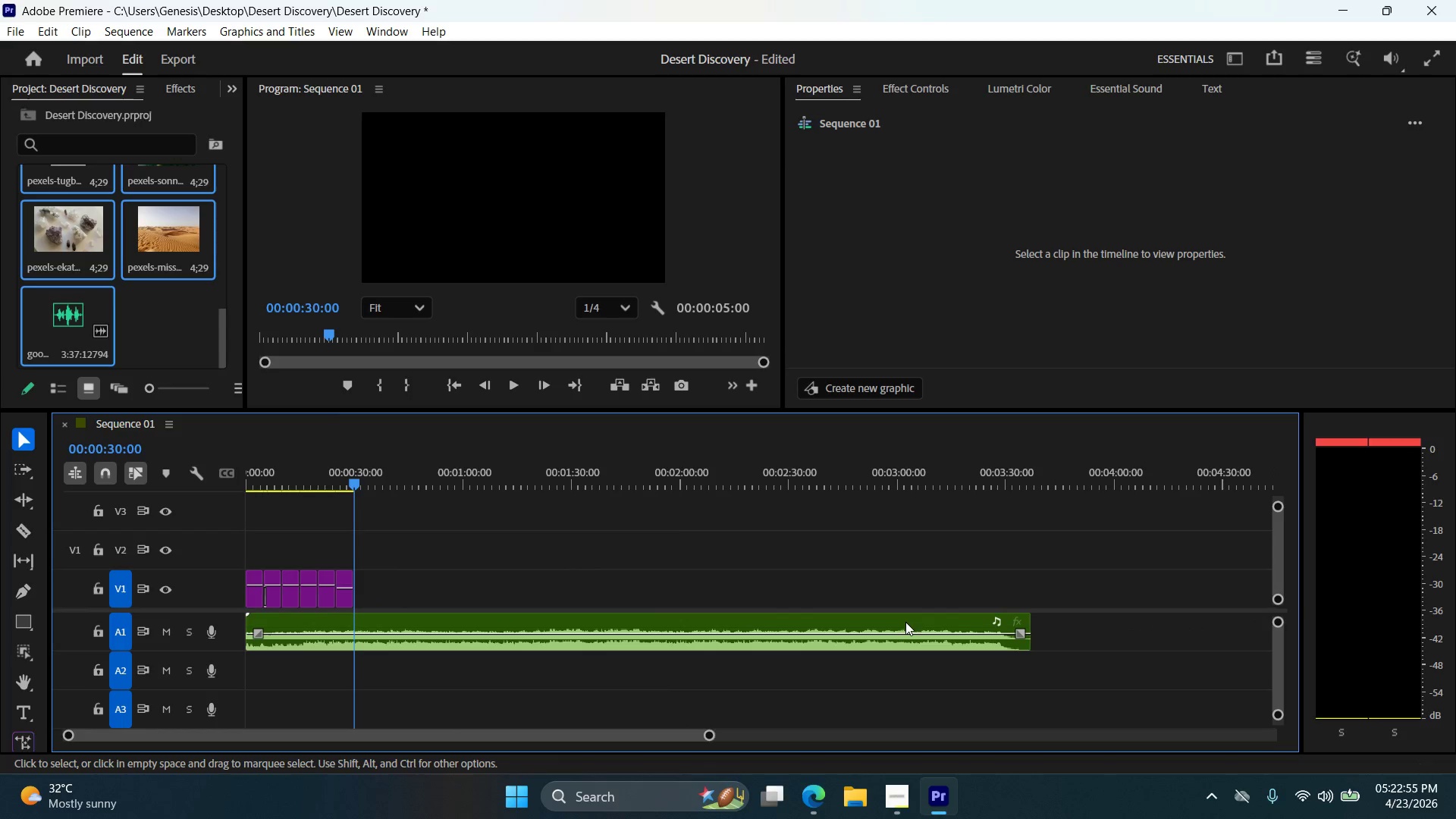 
left_click([905, 622])
 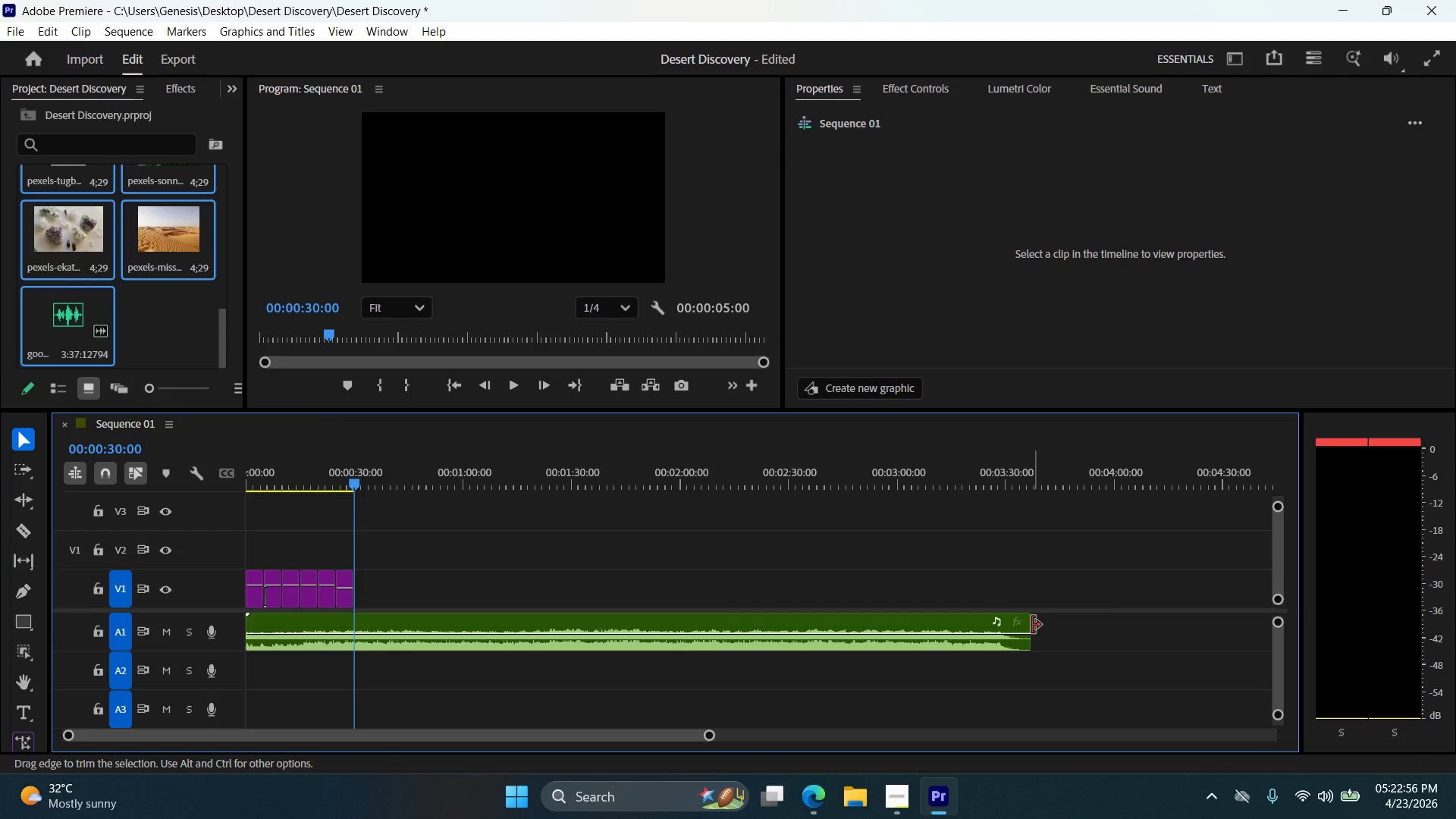 
scroll: coordinate [905, 621], scroll_direction: down, amount: 10.0
 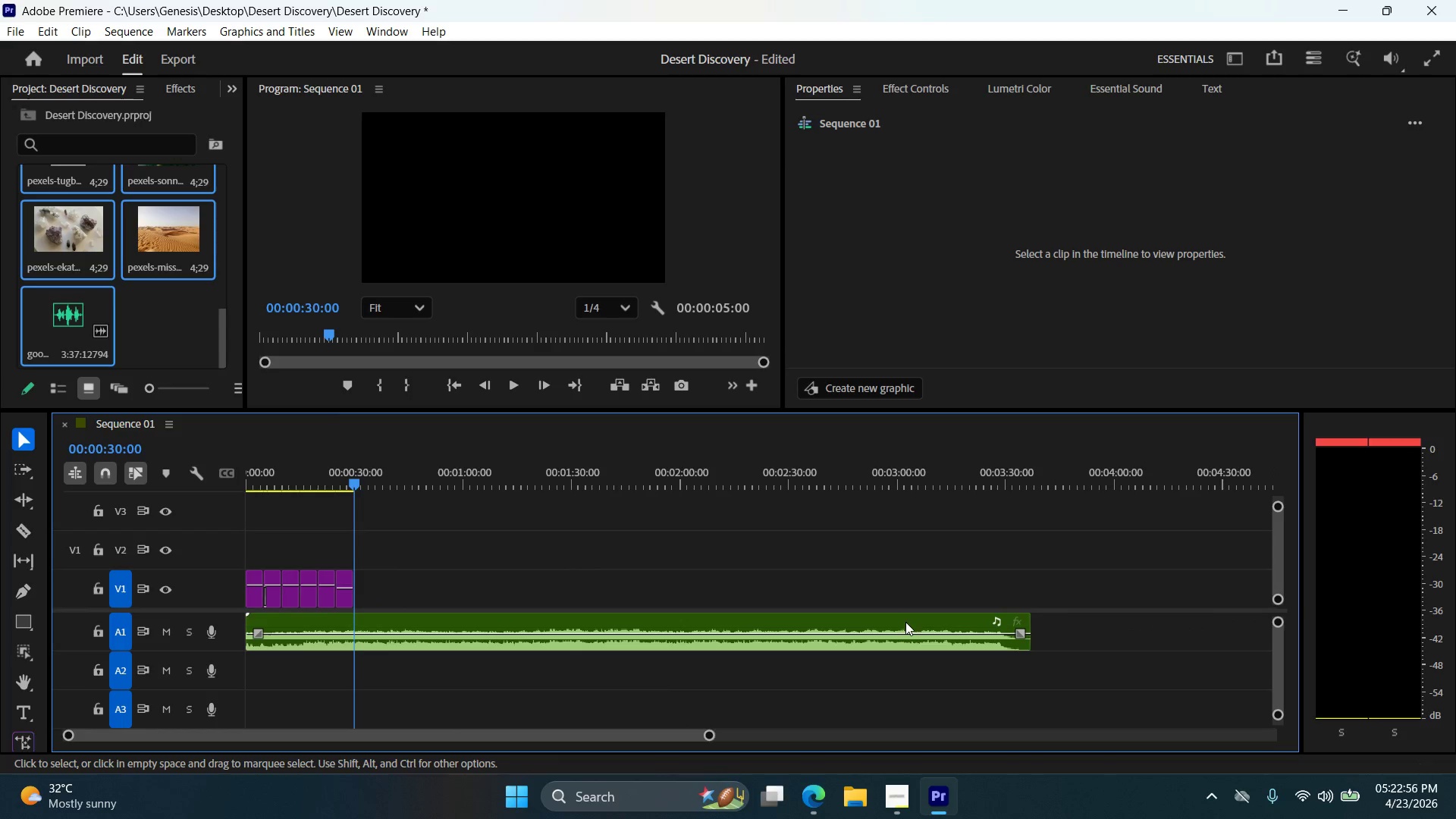 
left_click_drag(start_coordinate=[1032, 624], to_coordinate=[359, 649])
 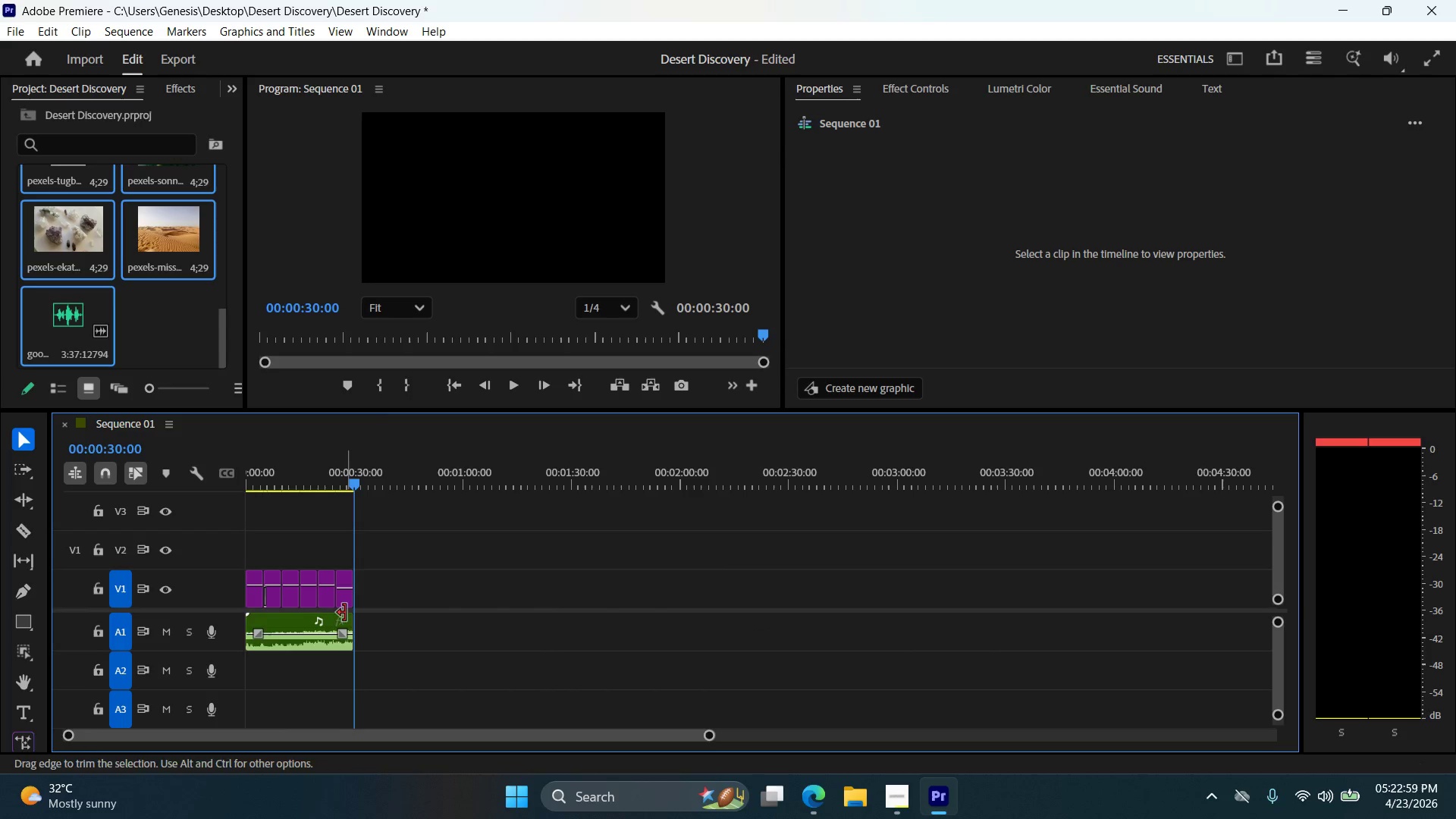 
key(Alt+AltLeft)
 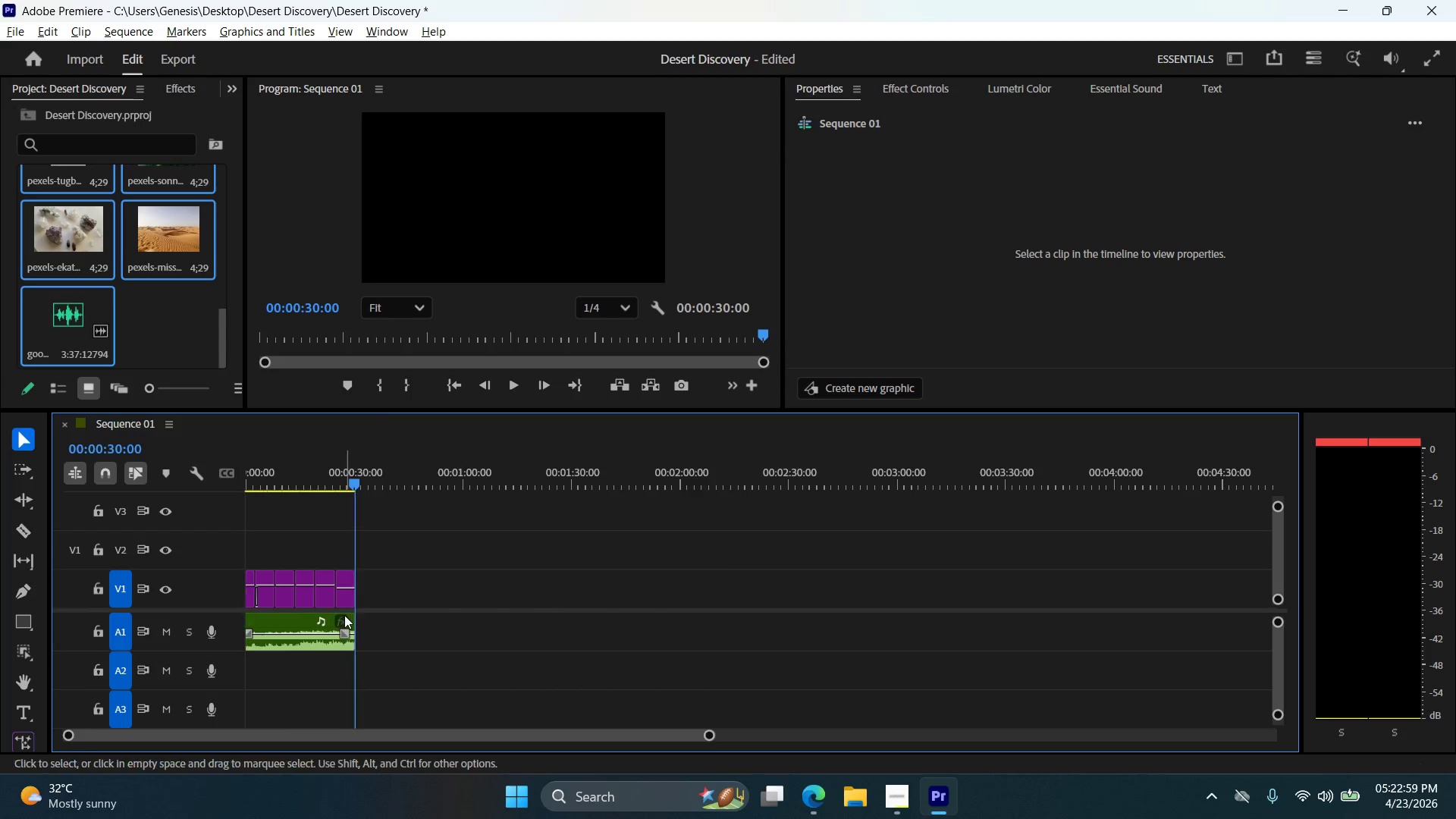 
key(Alt+AltLeft)
 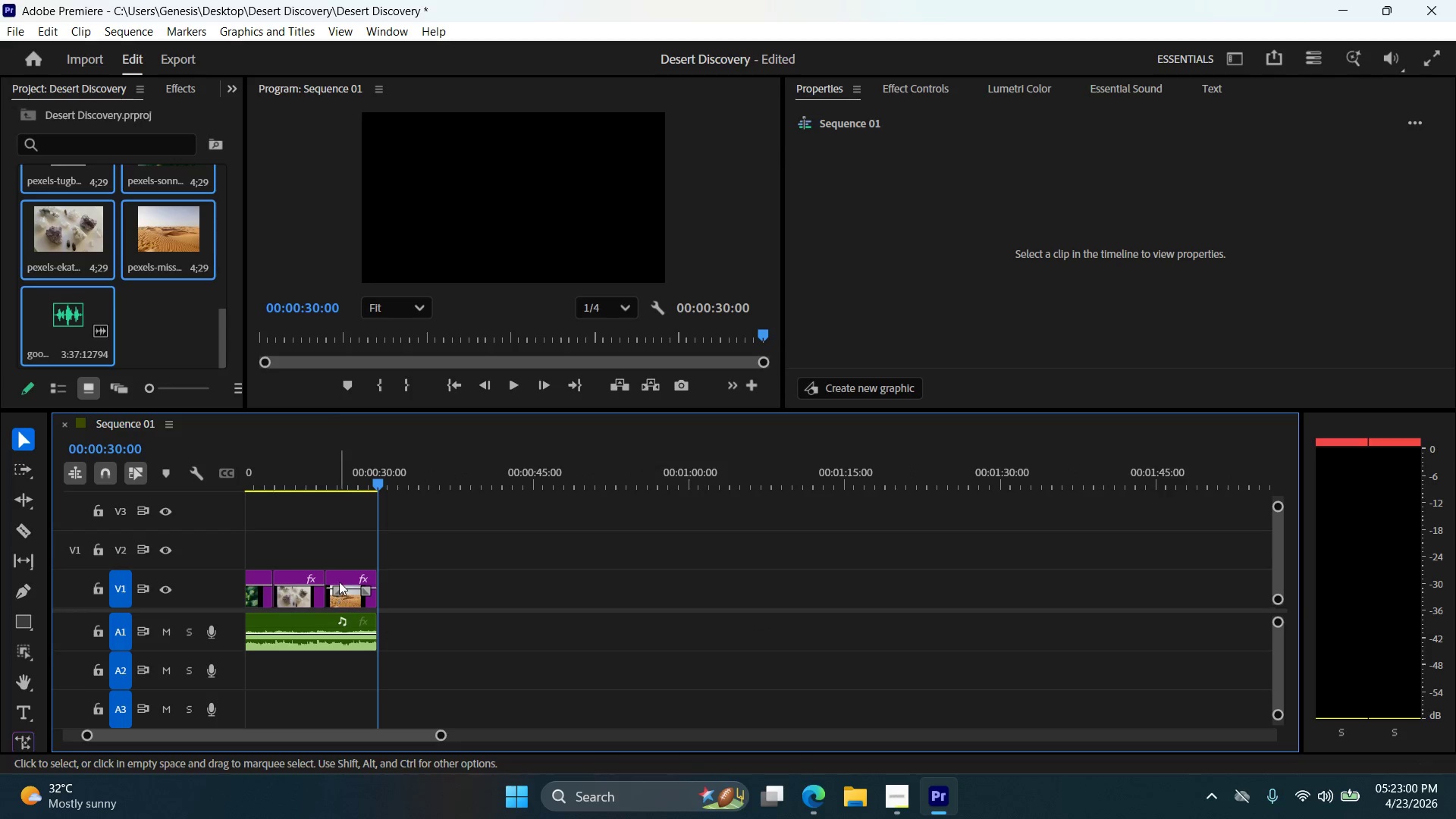 
scroll: coordinate [337, 600], scroll_direction: up, amount: 10.0
 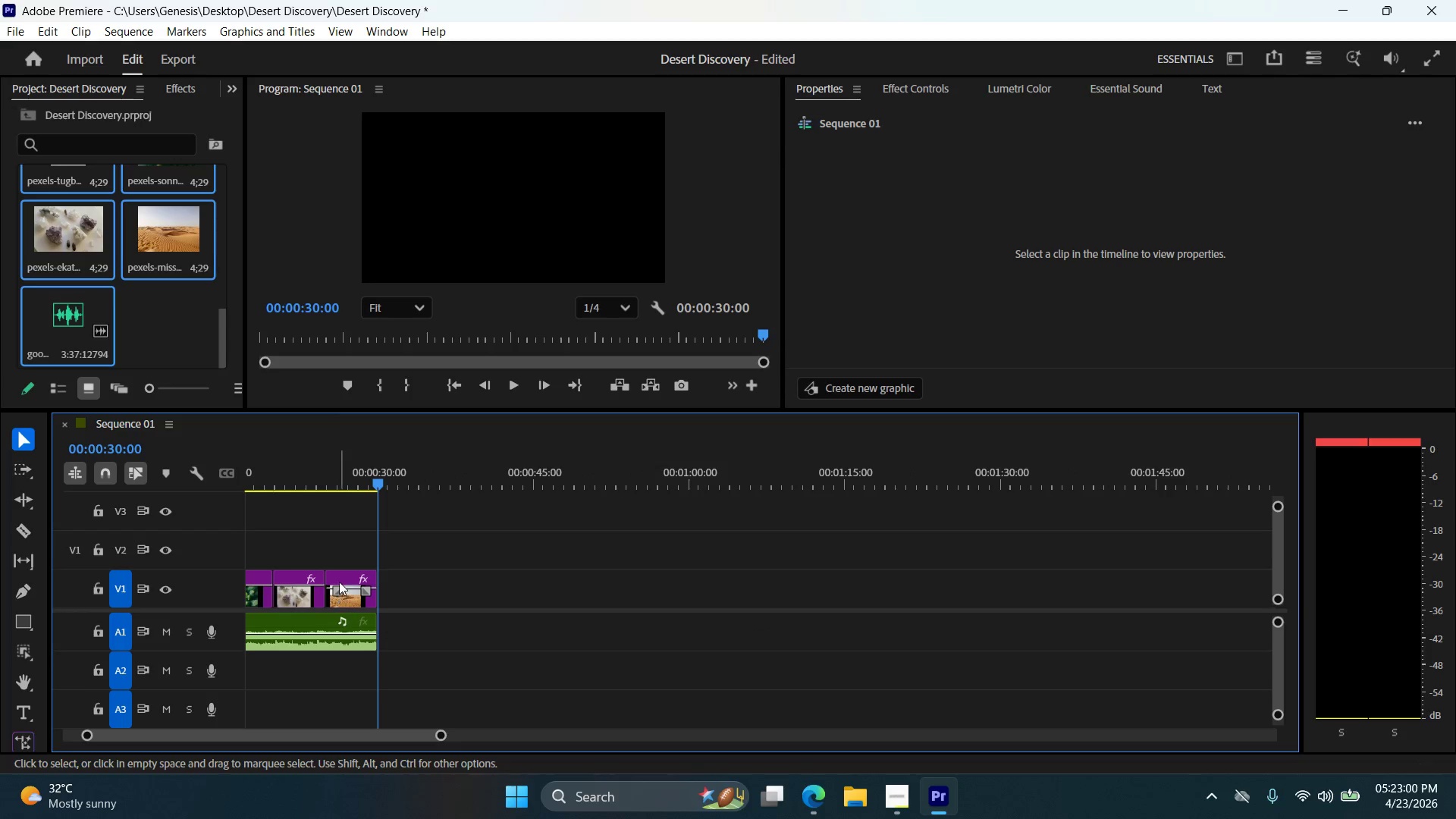 
key(Alt+AltLeft)
 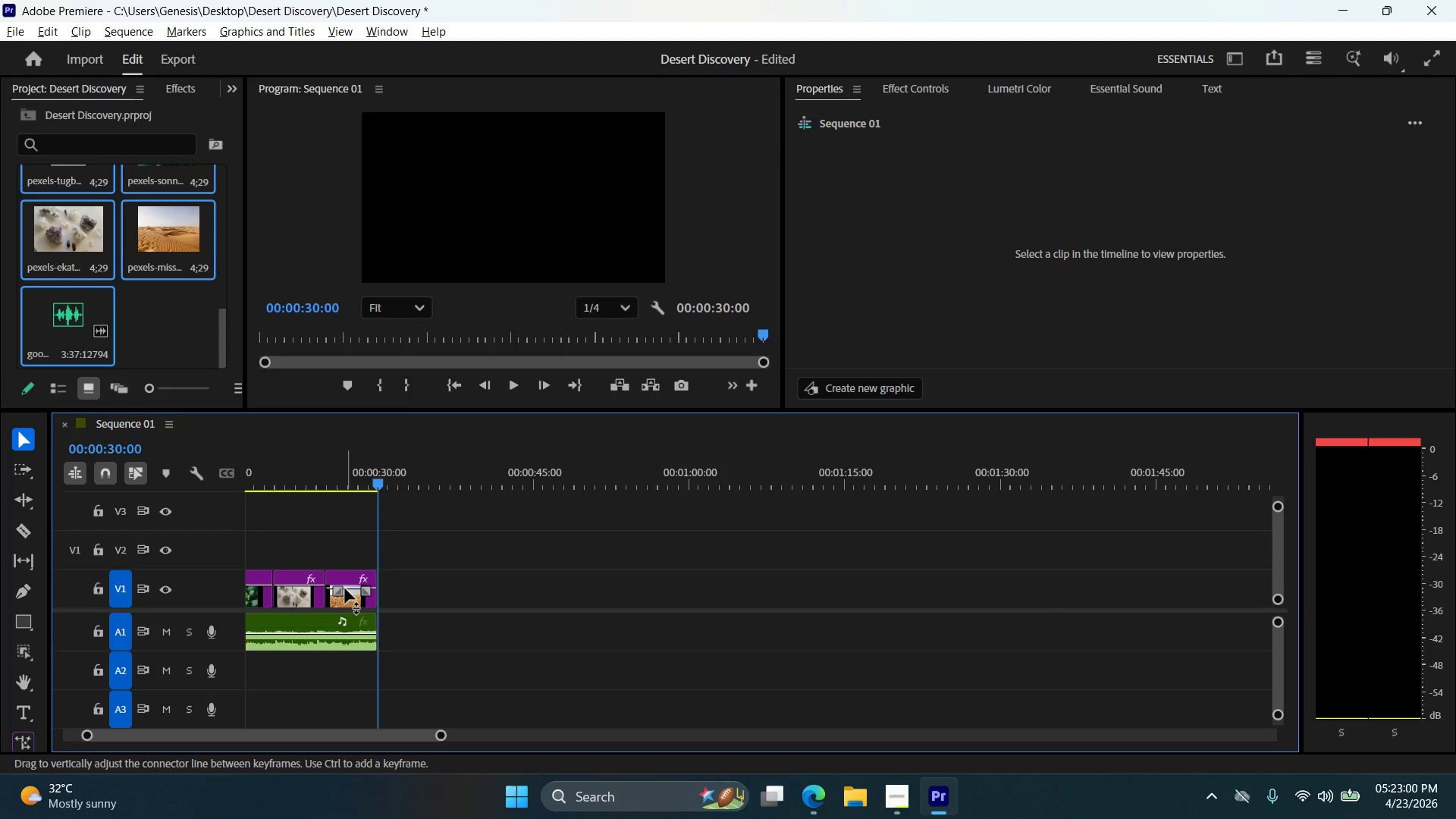 
scroll: coordinate [345, 588], scroll_direction: up, amount: 3.0
 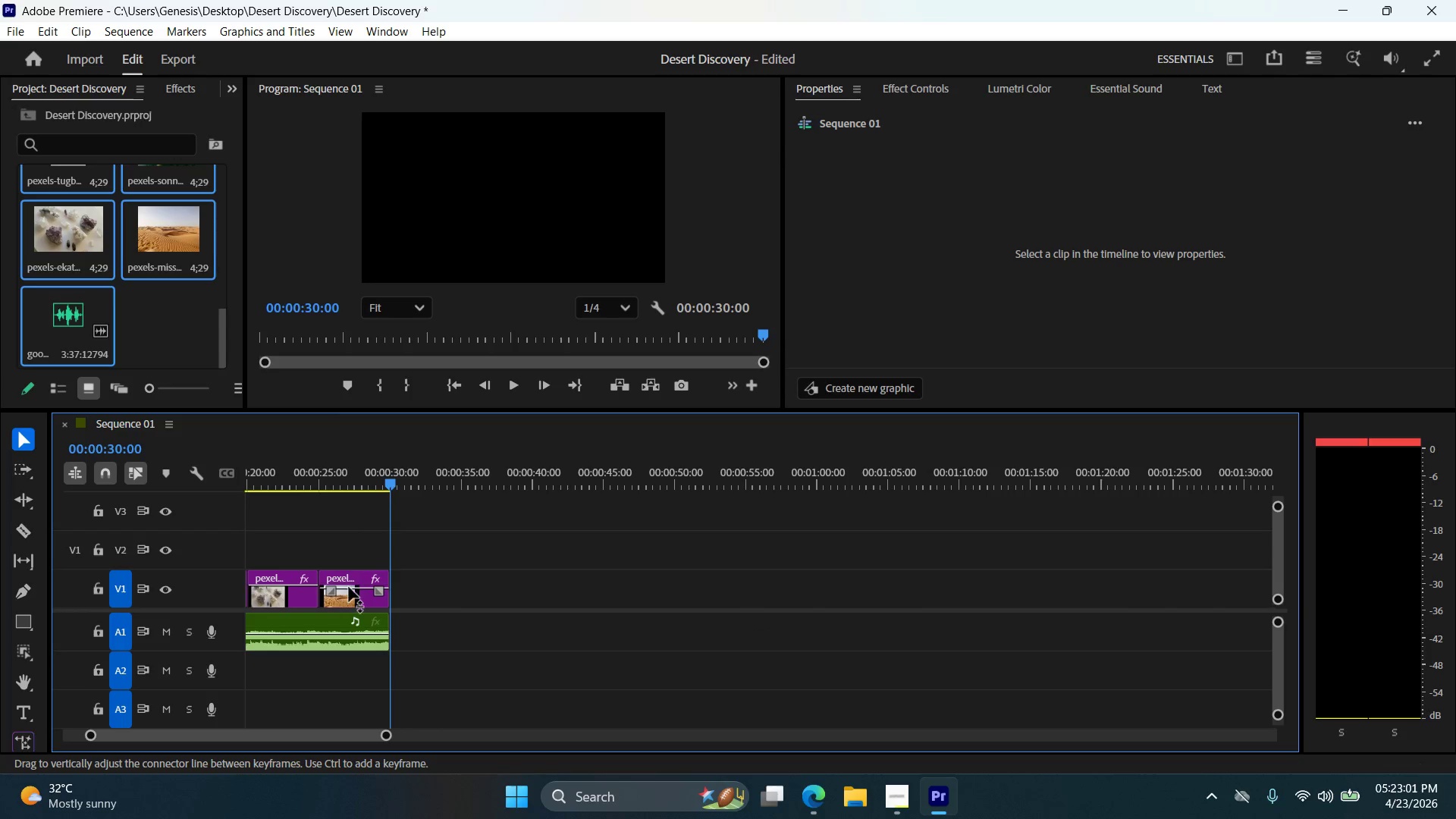 
left_click_drag(start_coordinate=[349, 587], to_coordinate=[349, 582])
 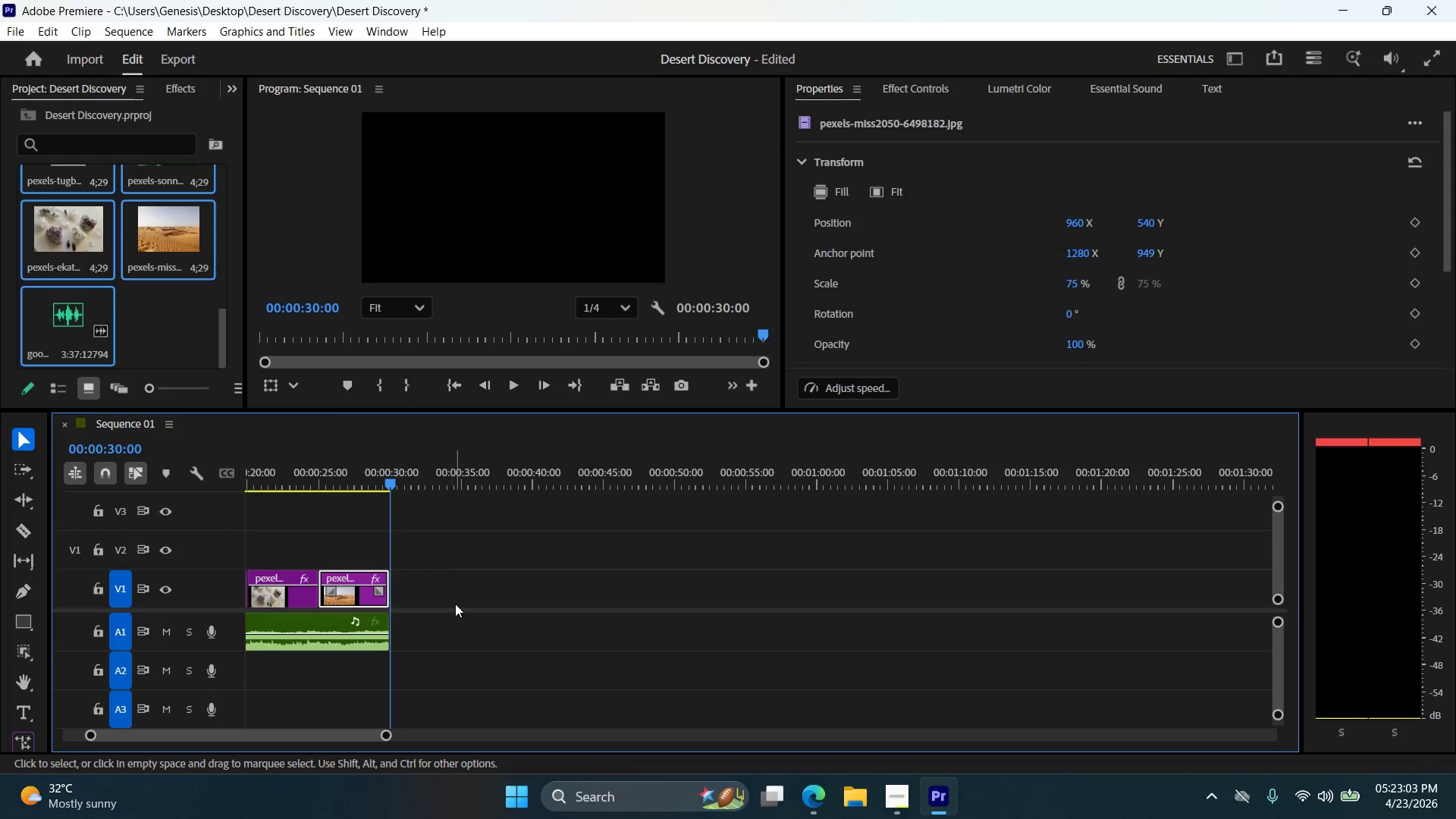 
left_click([459, 602])
 